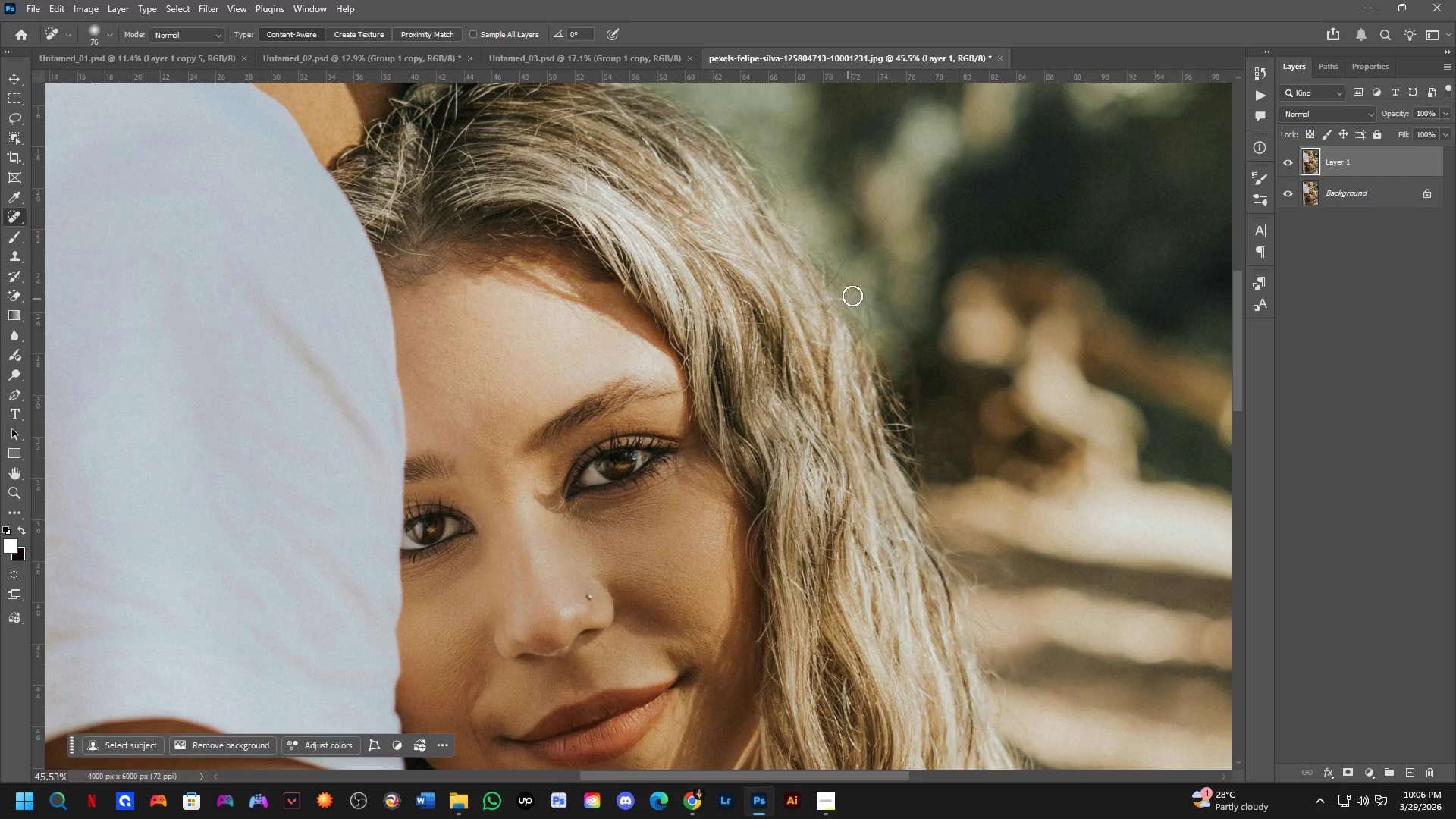 
hold_key(key=AltLeft, duration=0.47)
 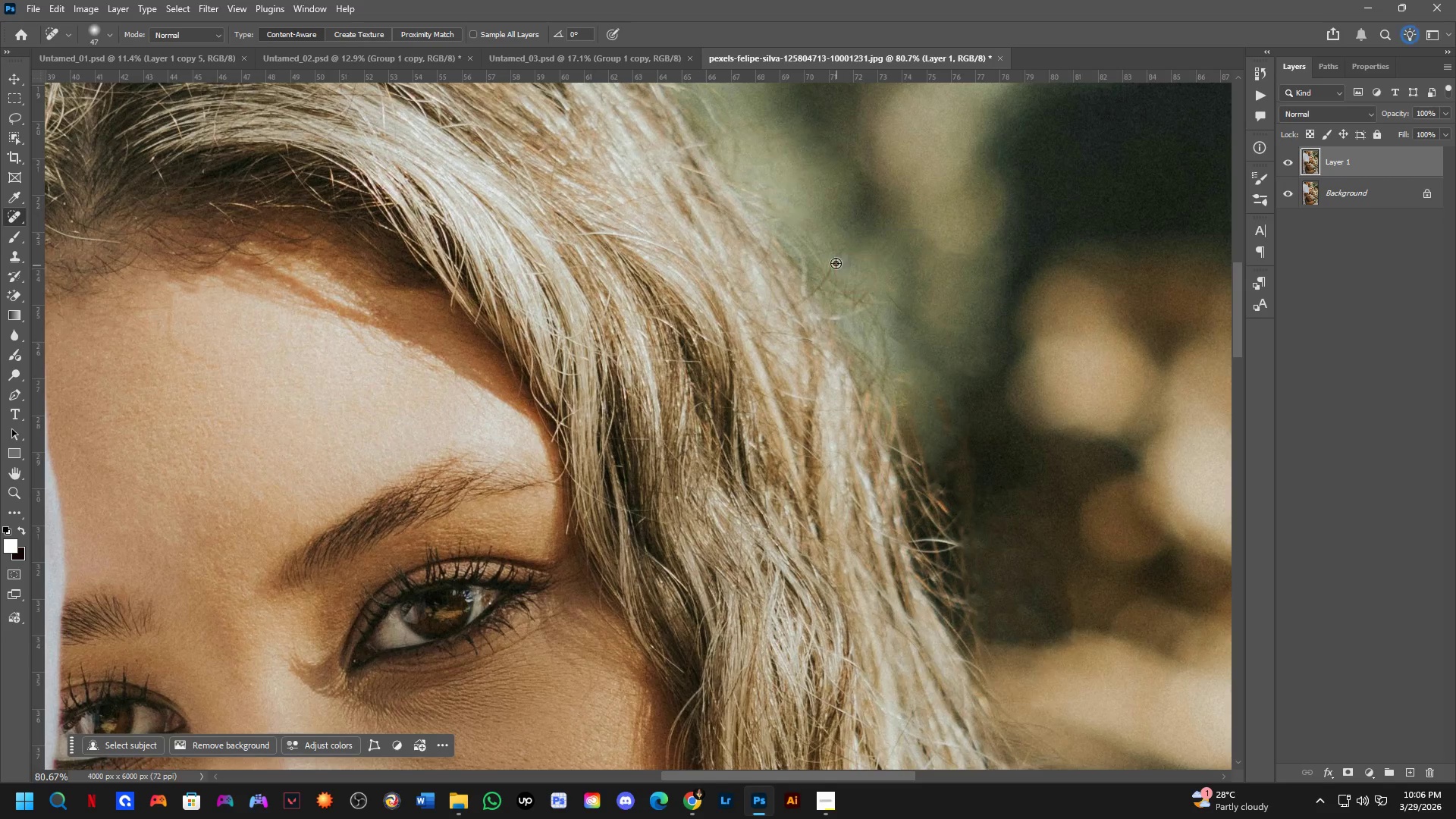 
scroll: coordinate [830, 268], scroll_direction: up, amount: 6.0
 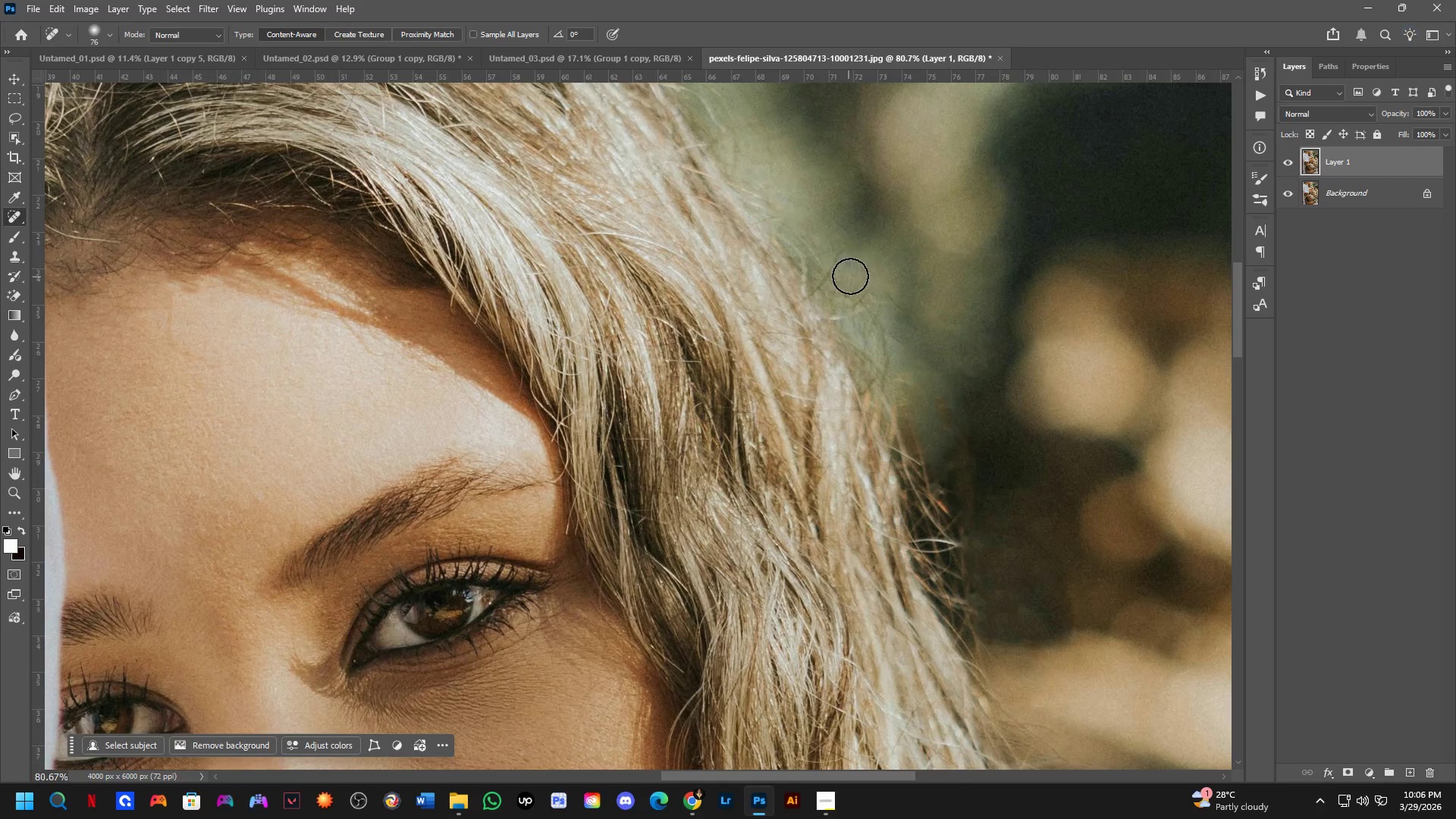 
hold_key(key=AltLeft, duration=0.5)
 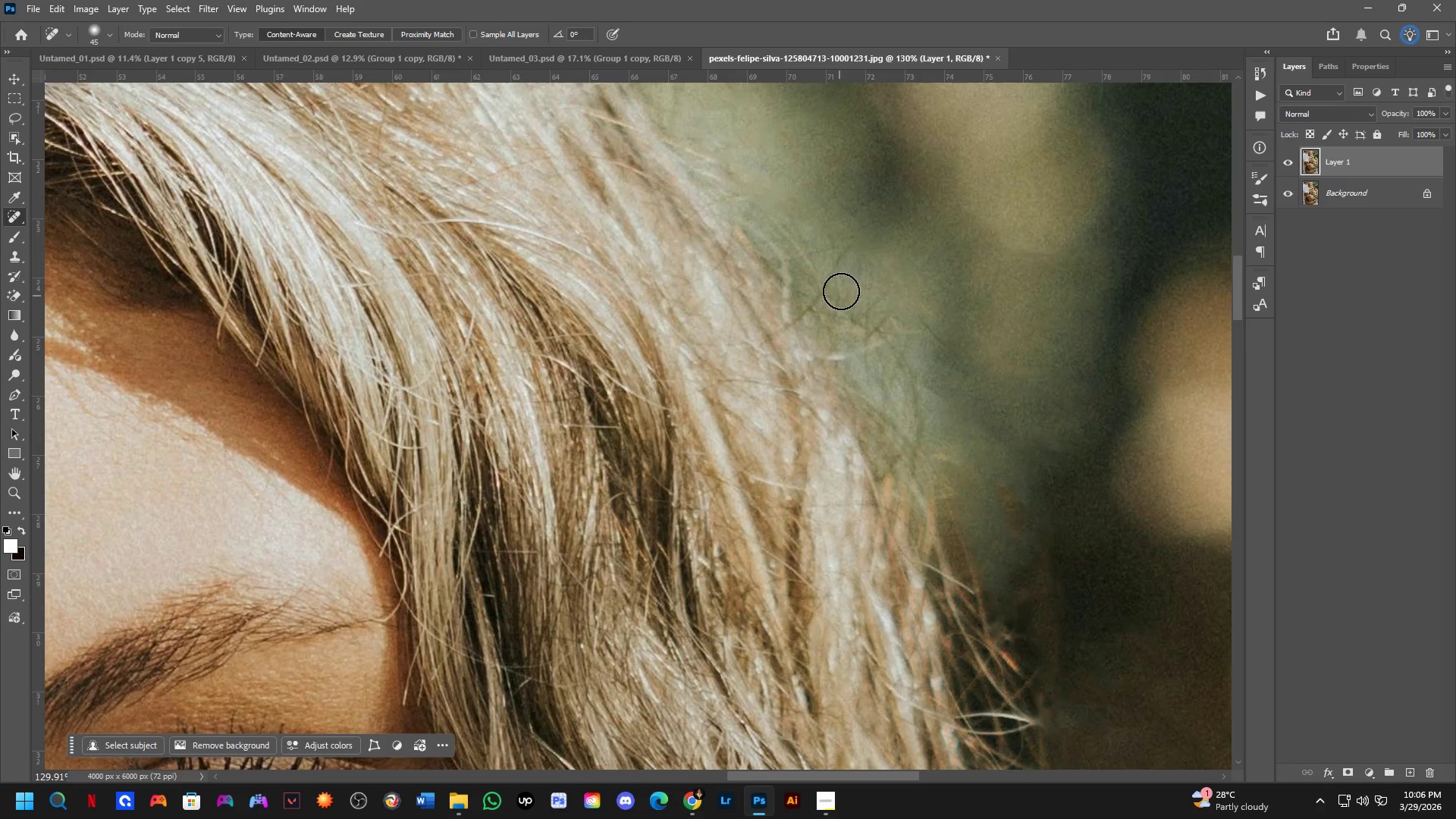 
scroll: coordinate [831, 249], scroll_direction: up, amount: 5.0
 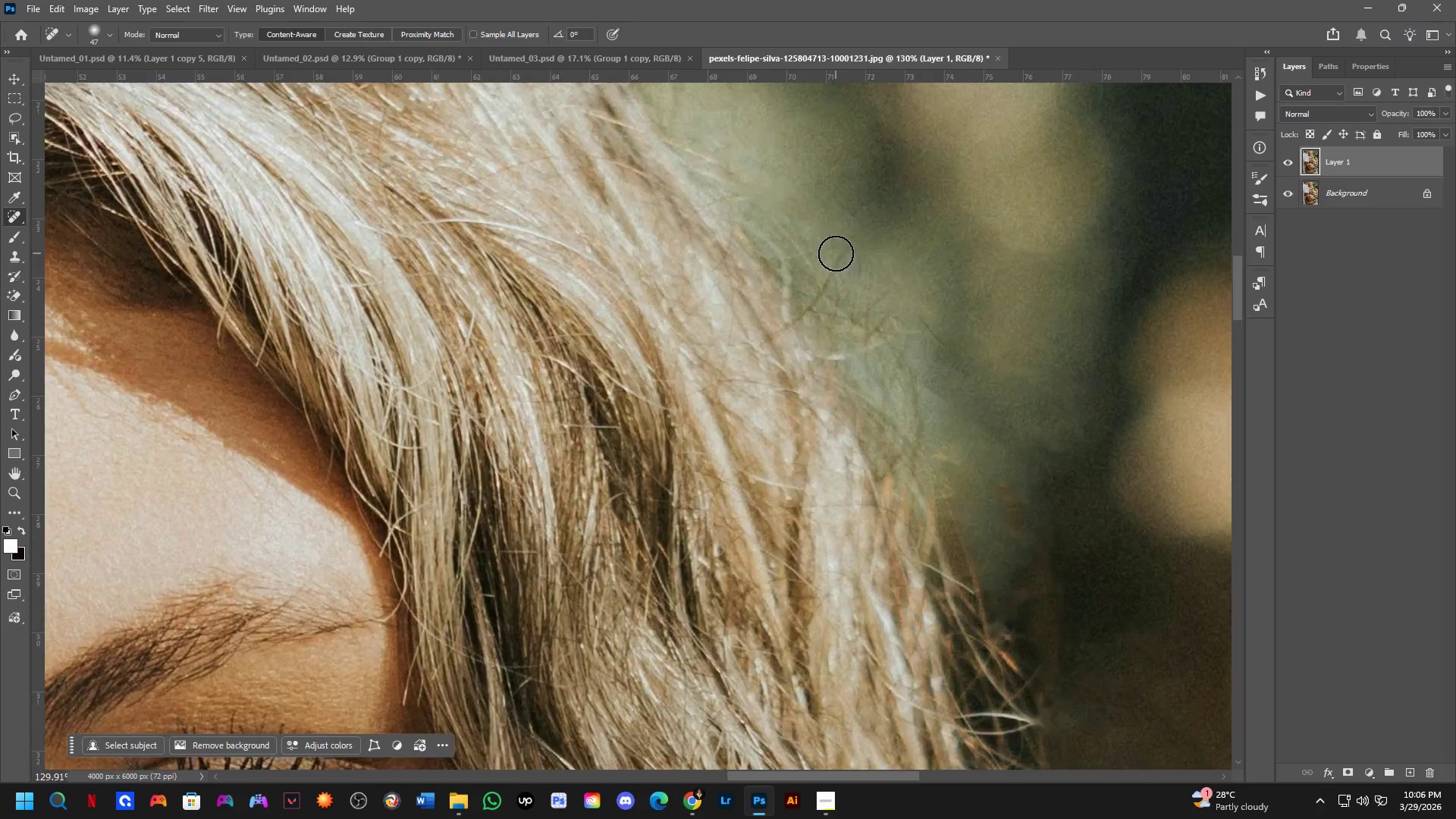 
key(Alt+AltLeft)
 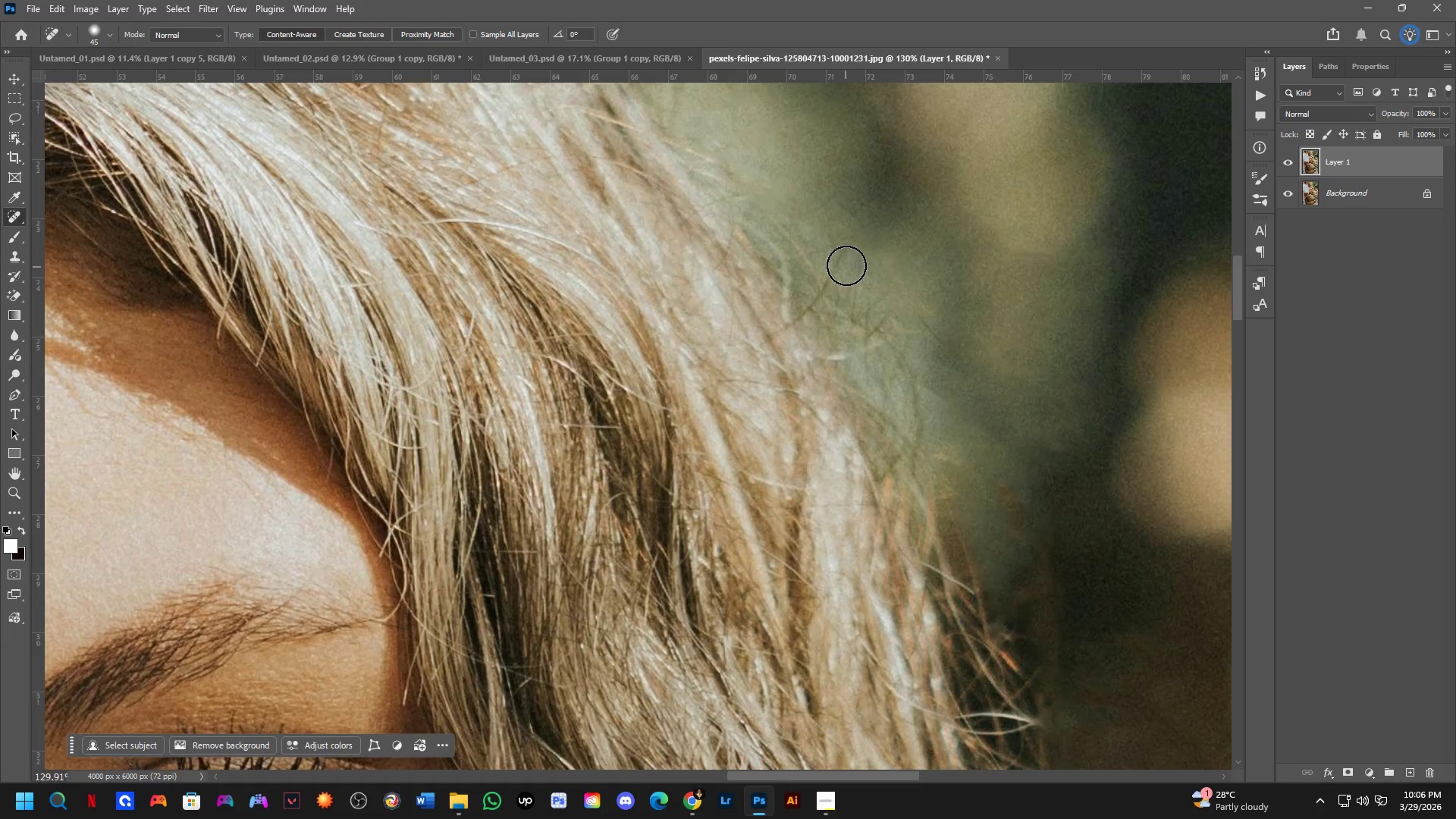 
left_click_drag(start_coordinate=[845, 262], to_coordinate=[783, 351])
 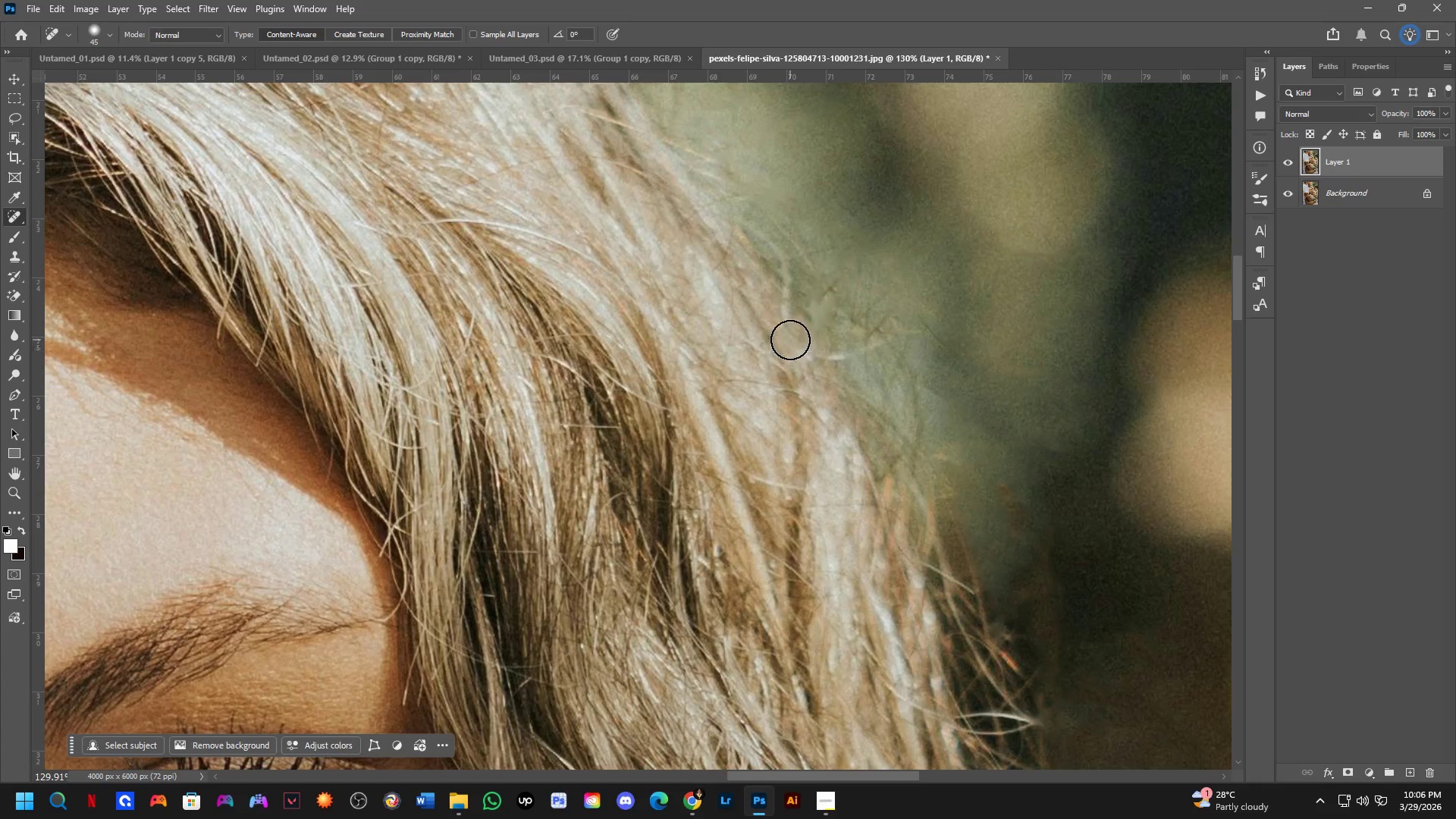 
key(Control+ControlLeft)
 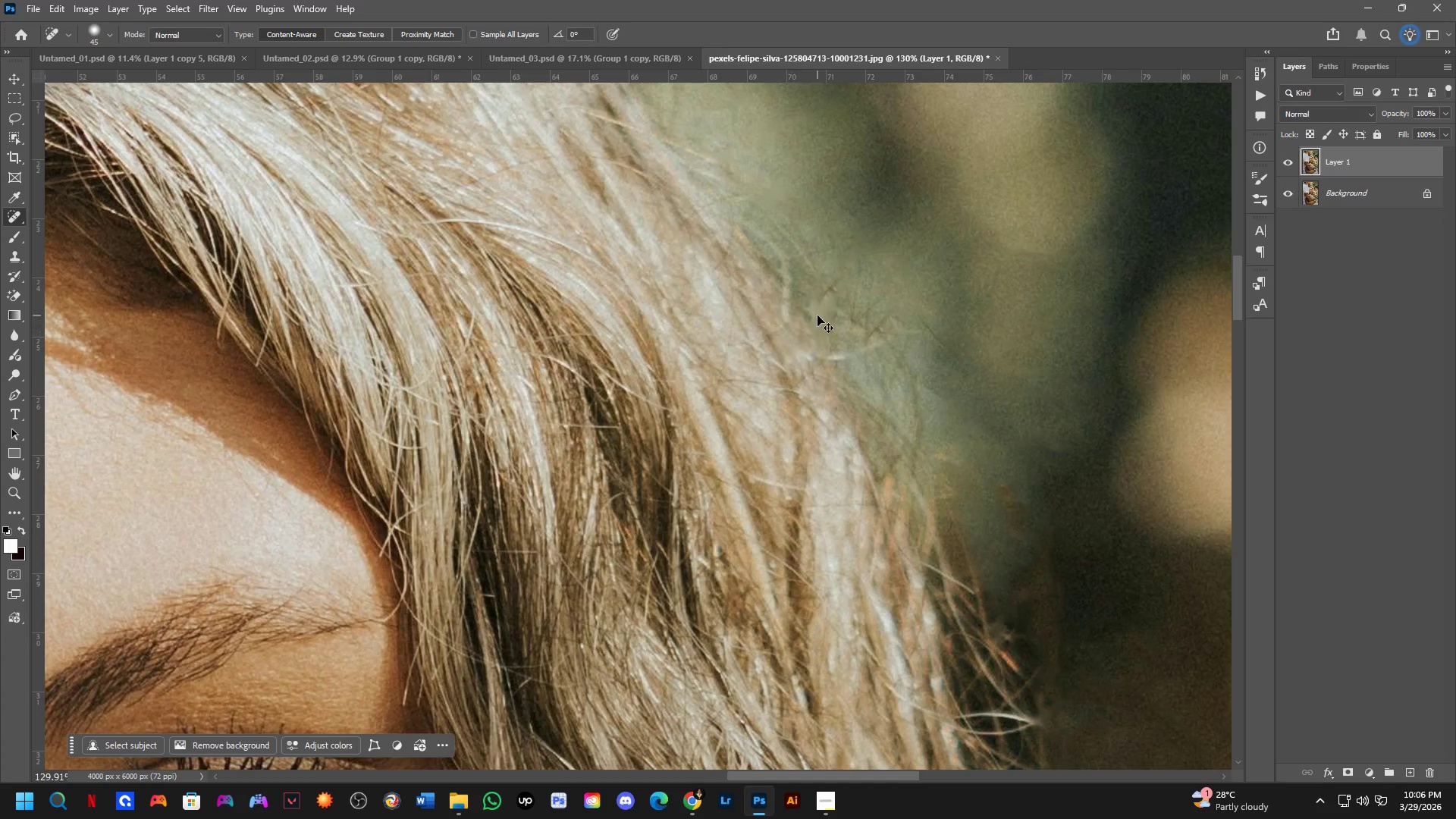 
key(Control+Z)
 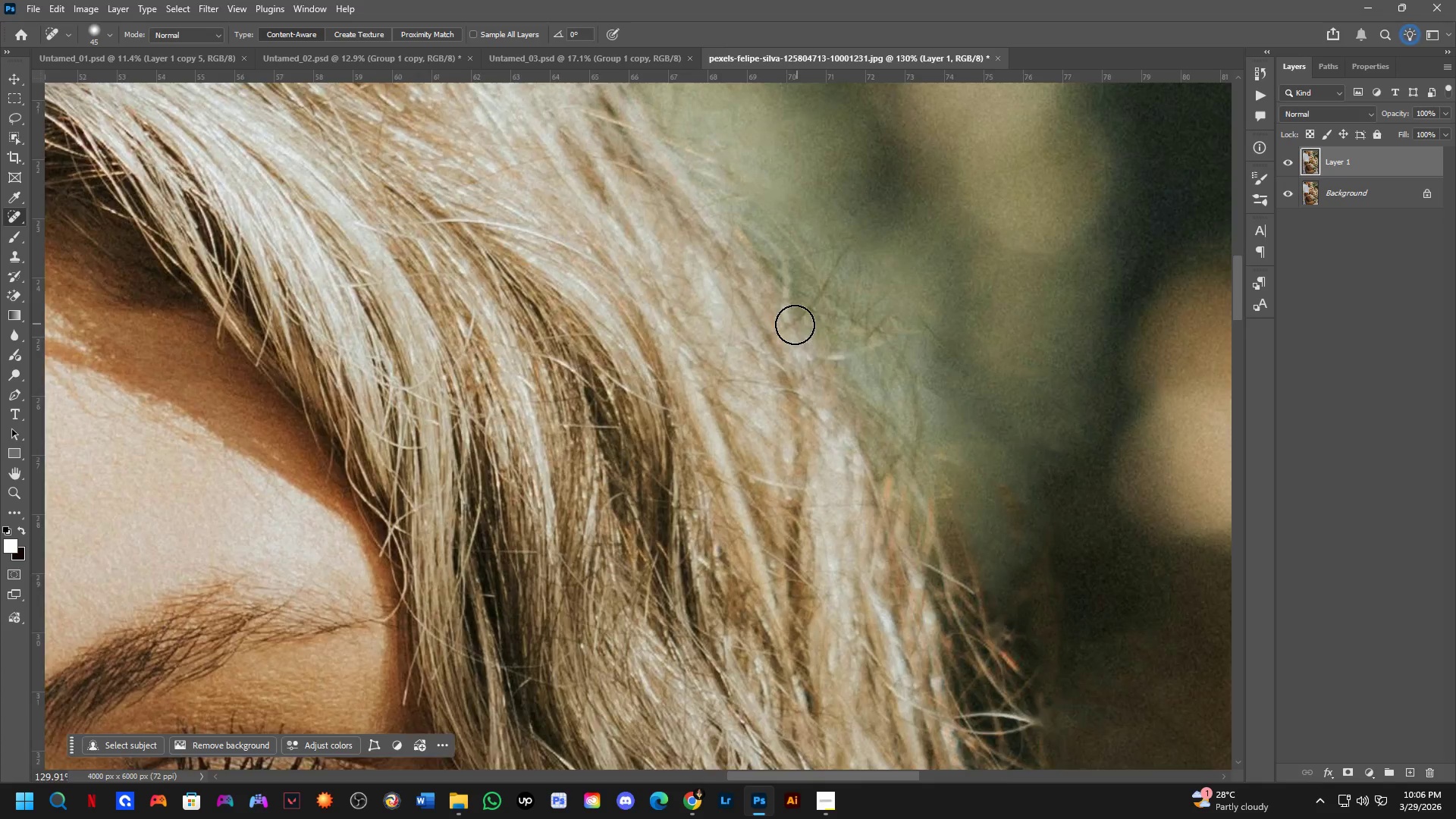 
hold_key(key=Space, duration=0.53)
 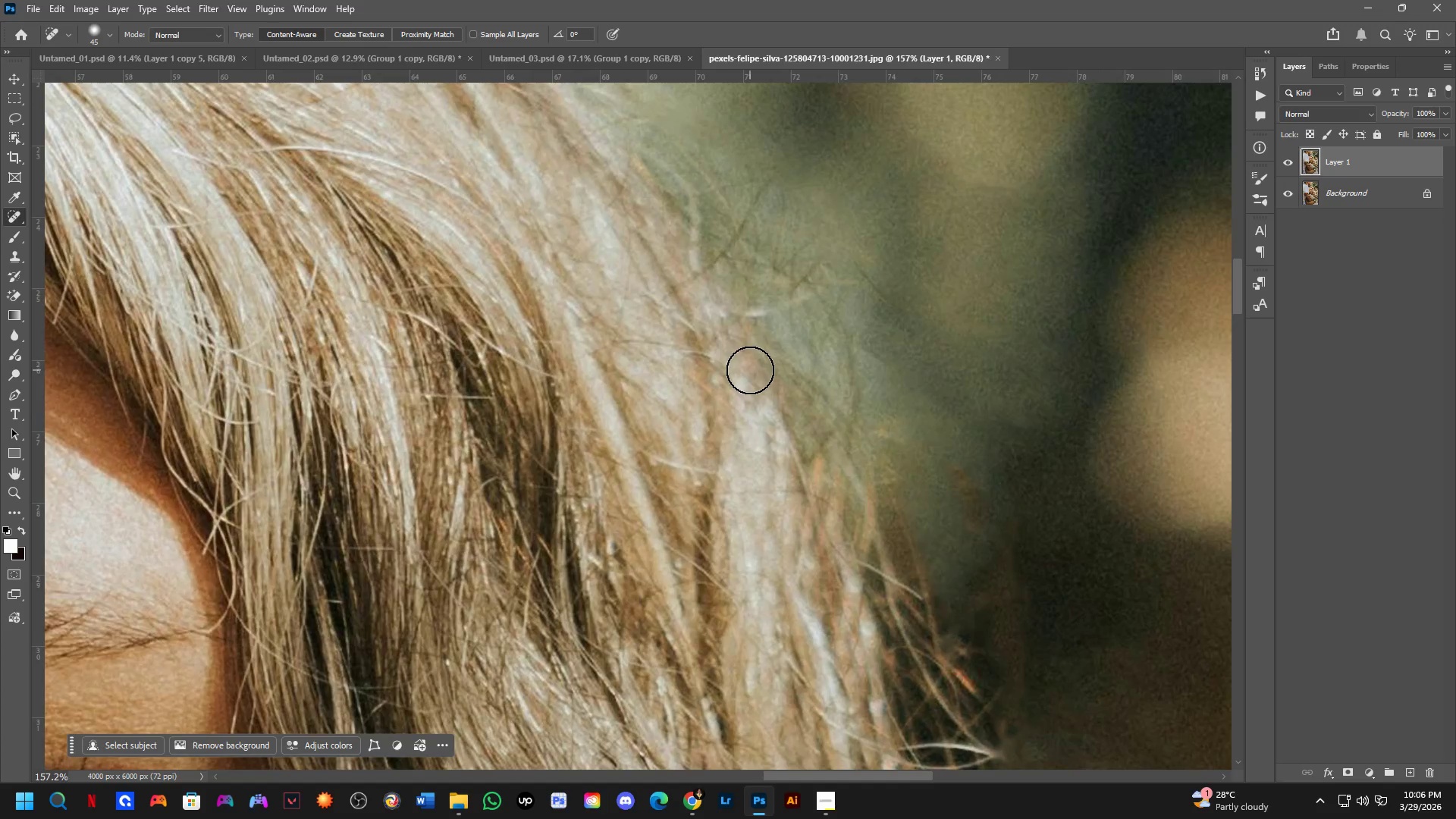 
left_click_drag(start_coordinate=[847, 411], to_coordinate=[777, 397])
 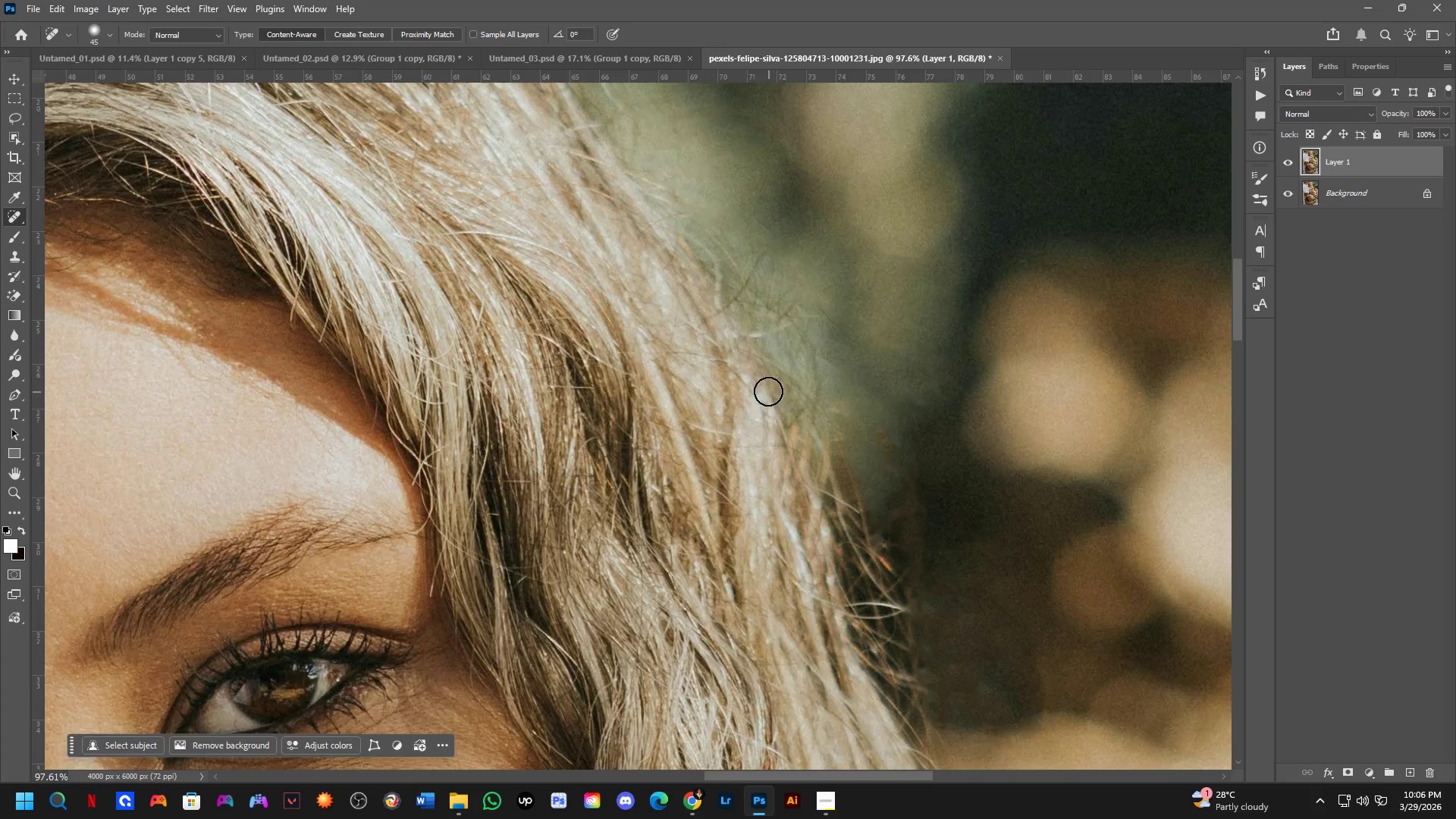 
scroll: coordinate [792, 328], scroll_direction: down, amount: 3.0
 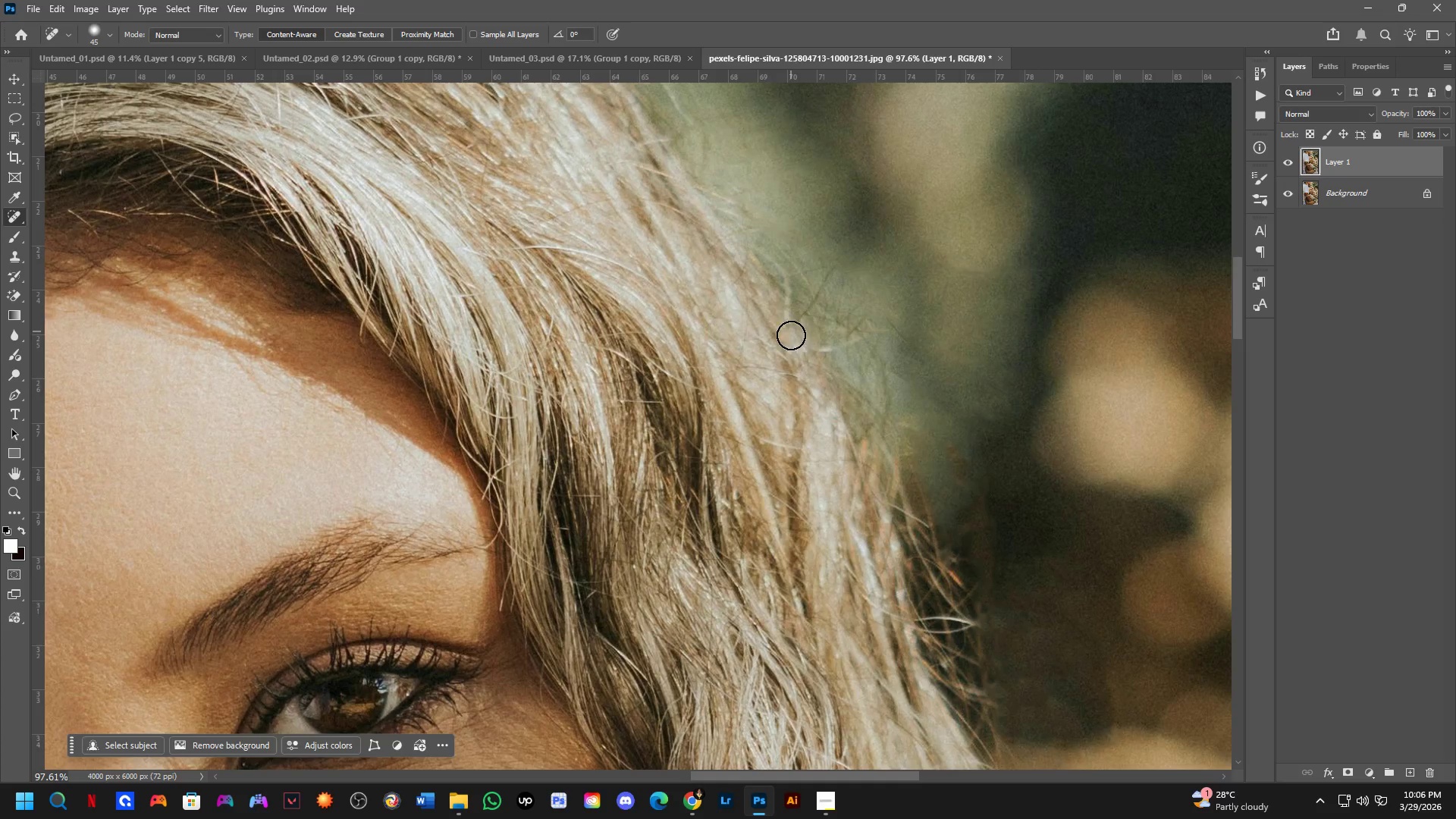 
hold_key(key=Space, duration=0.58)
 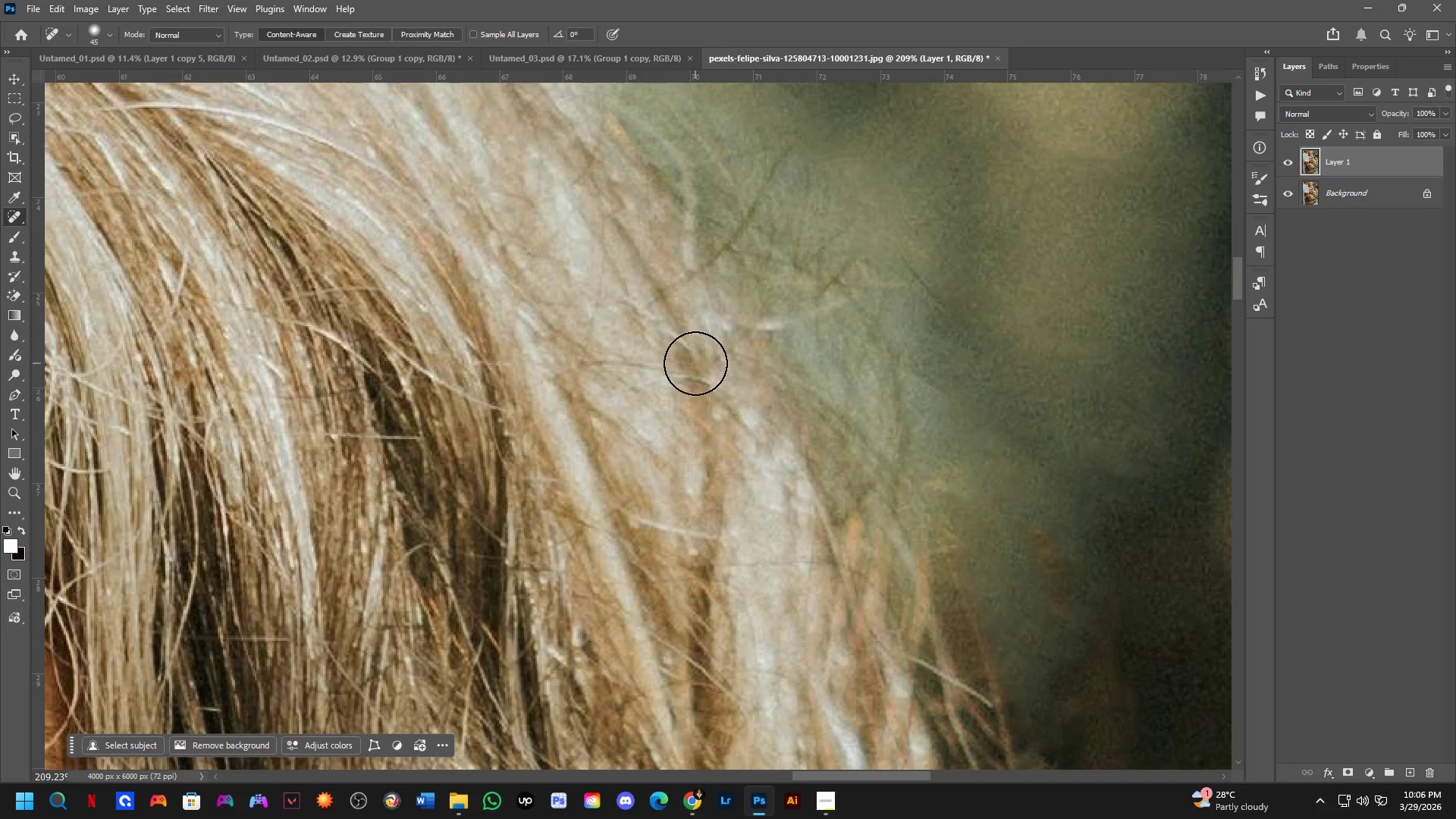 
left_click_drag(start_coordinate=[748, 363], to_coordinate=[757, 394])
 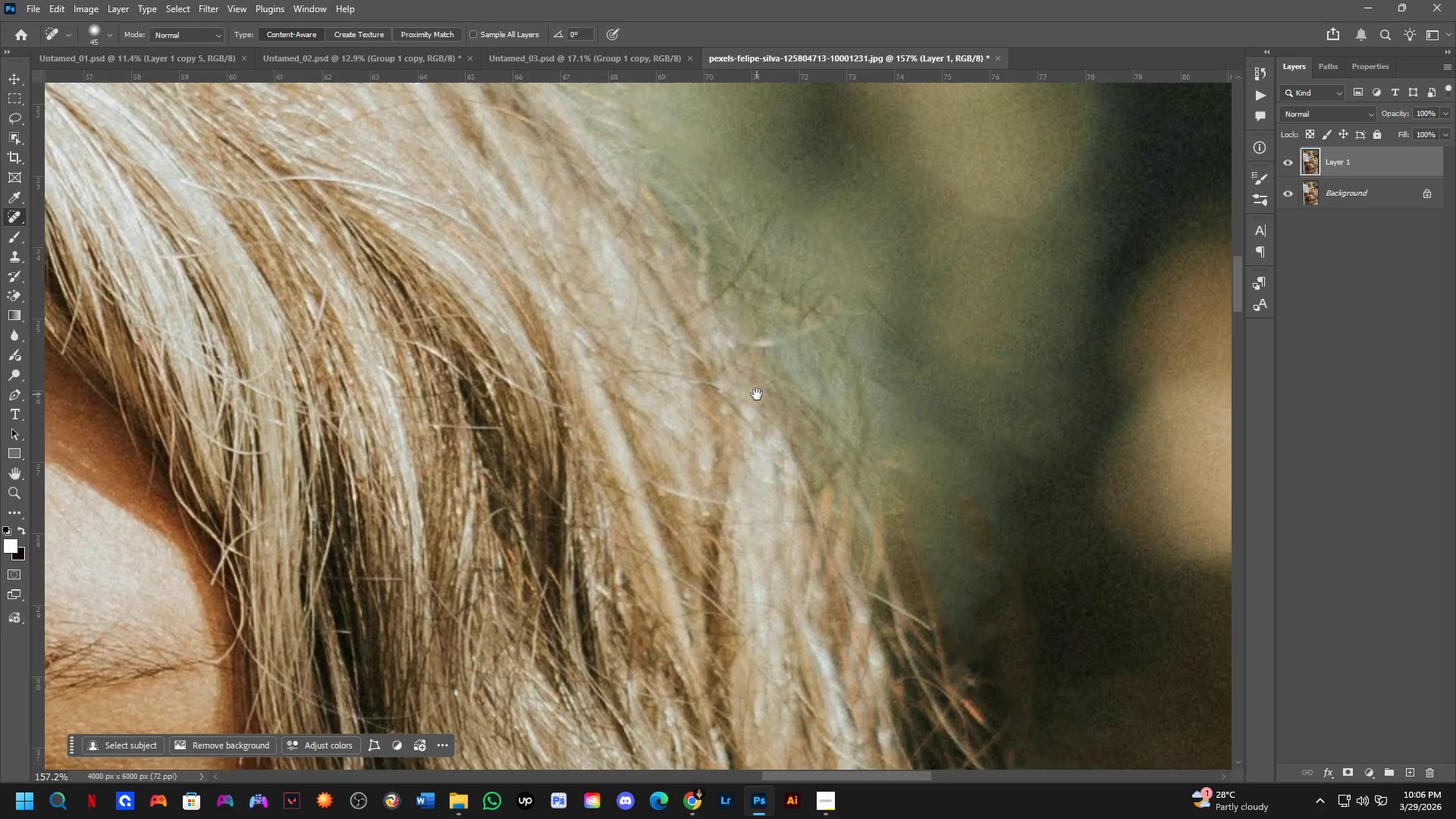 
scroll: coordinate [752, 369], scroll_direction: up, amount: 5.0
 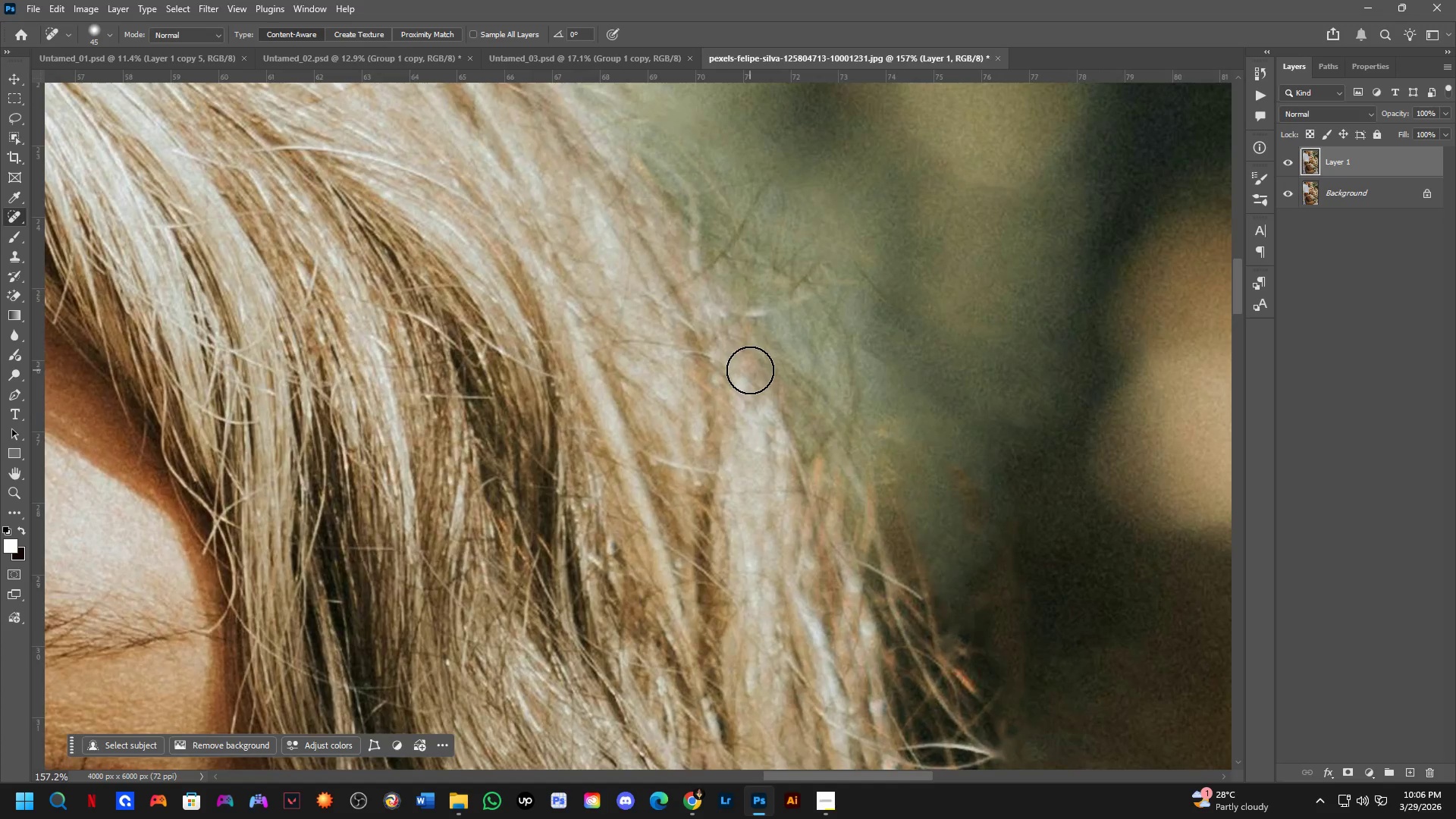 
hold_key(key=Space, duration=9.92)
 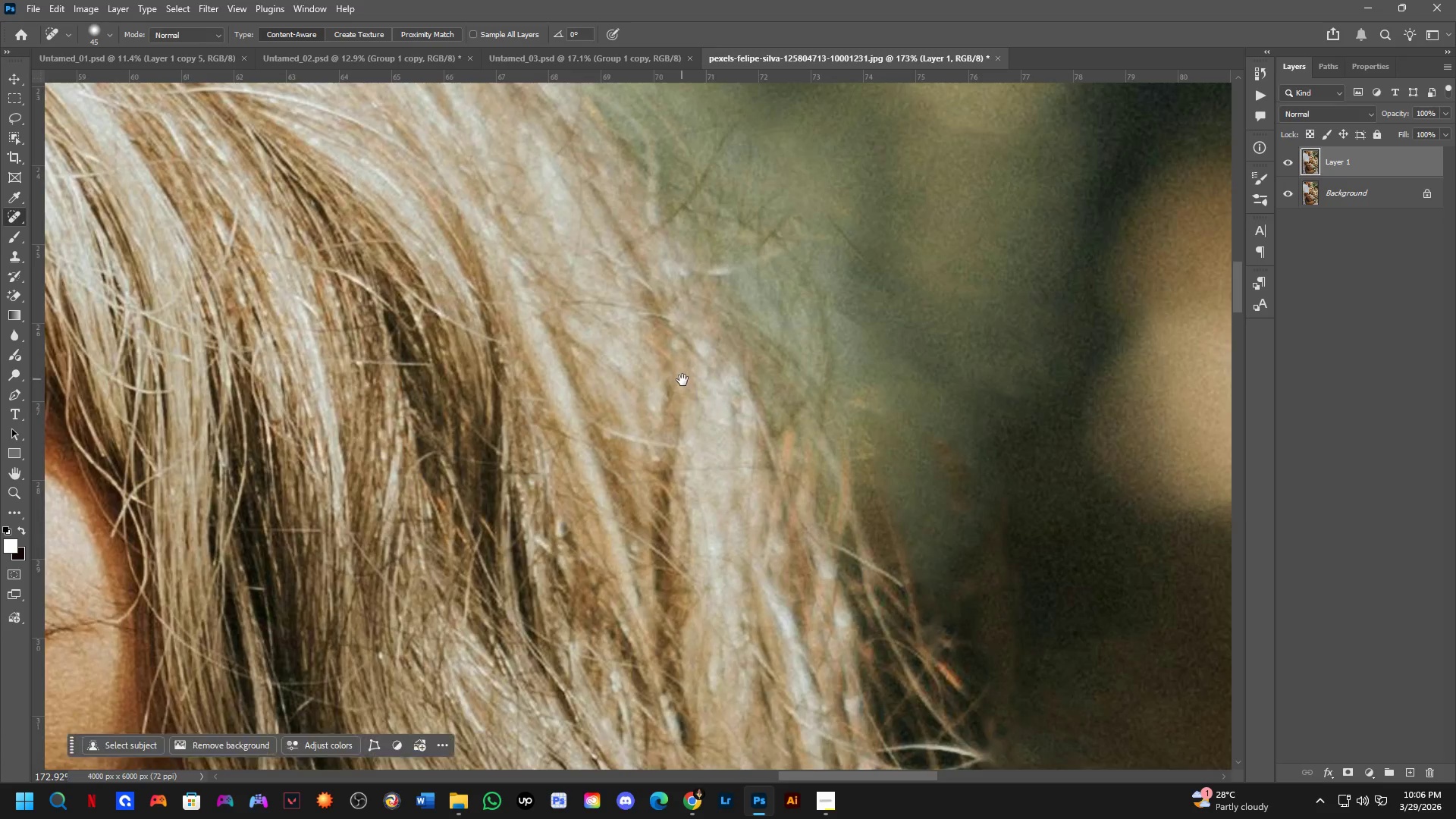 
scroll: coordinate [744, 399], scroll_direction: up, amount: 3.0
 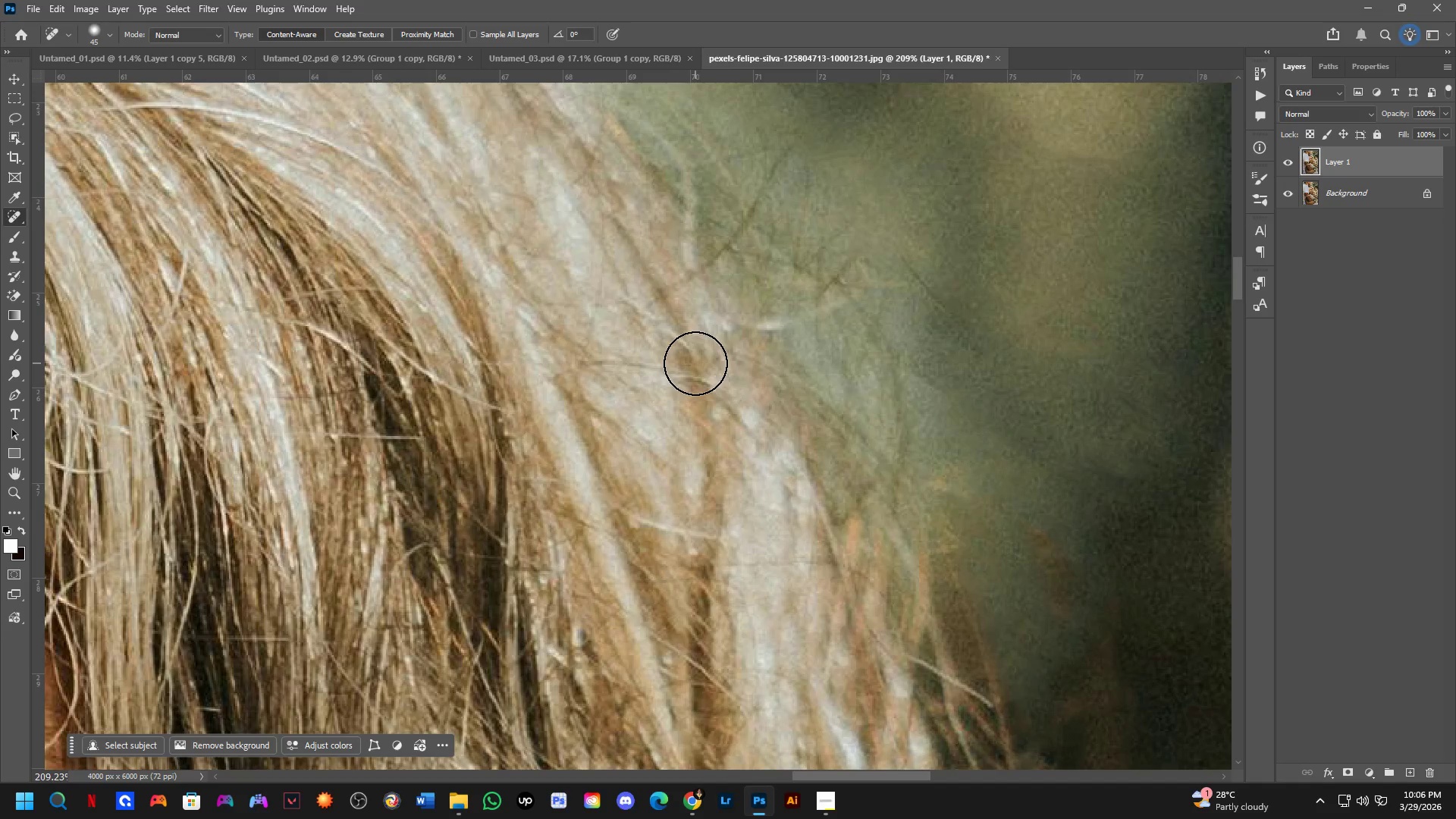 
scroll: coordinate [695, 363], scroll_direction: down, amount: 1.0
 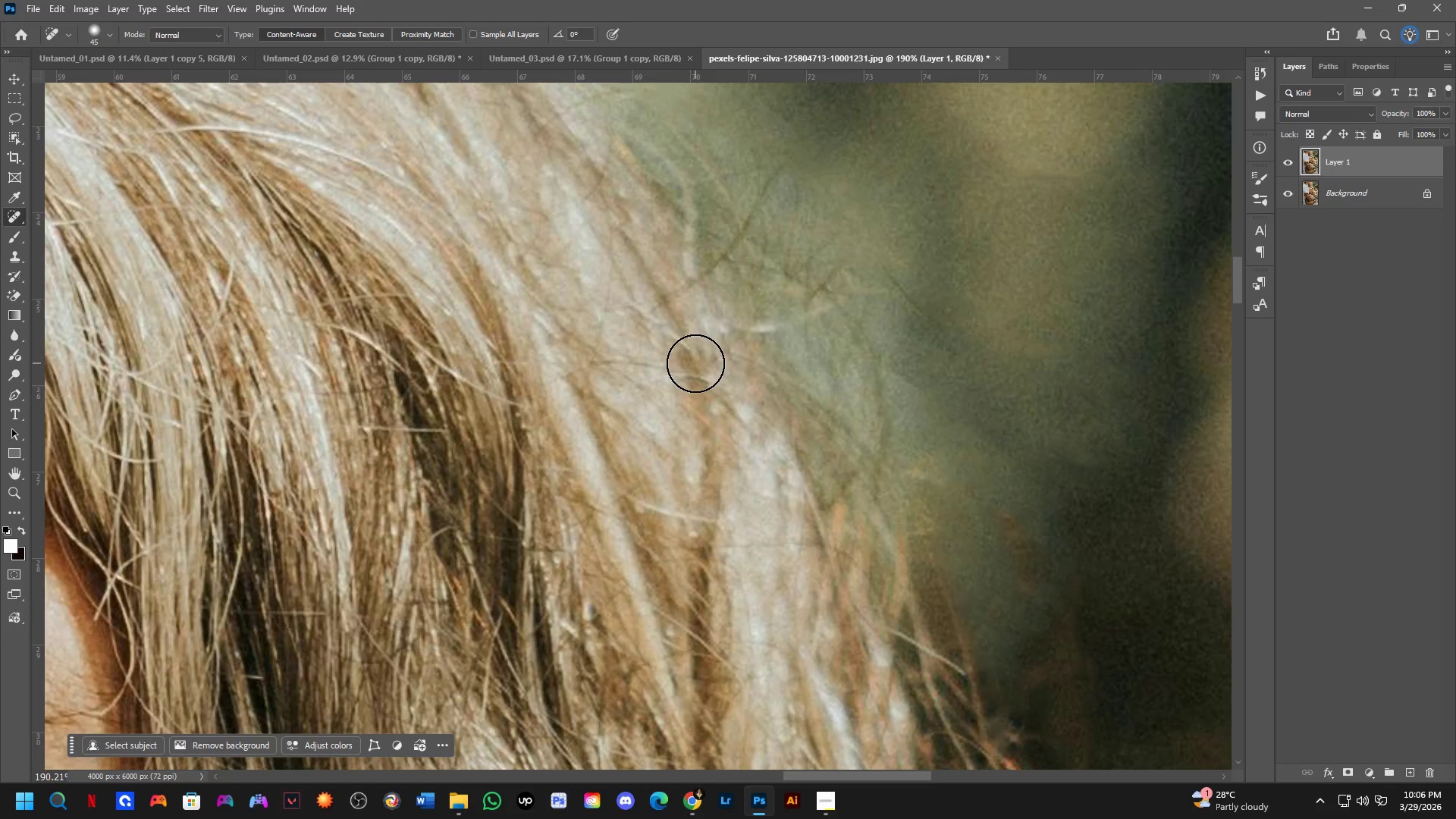 
hold_key(key=Space, duration=0.48)
 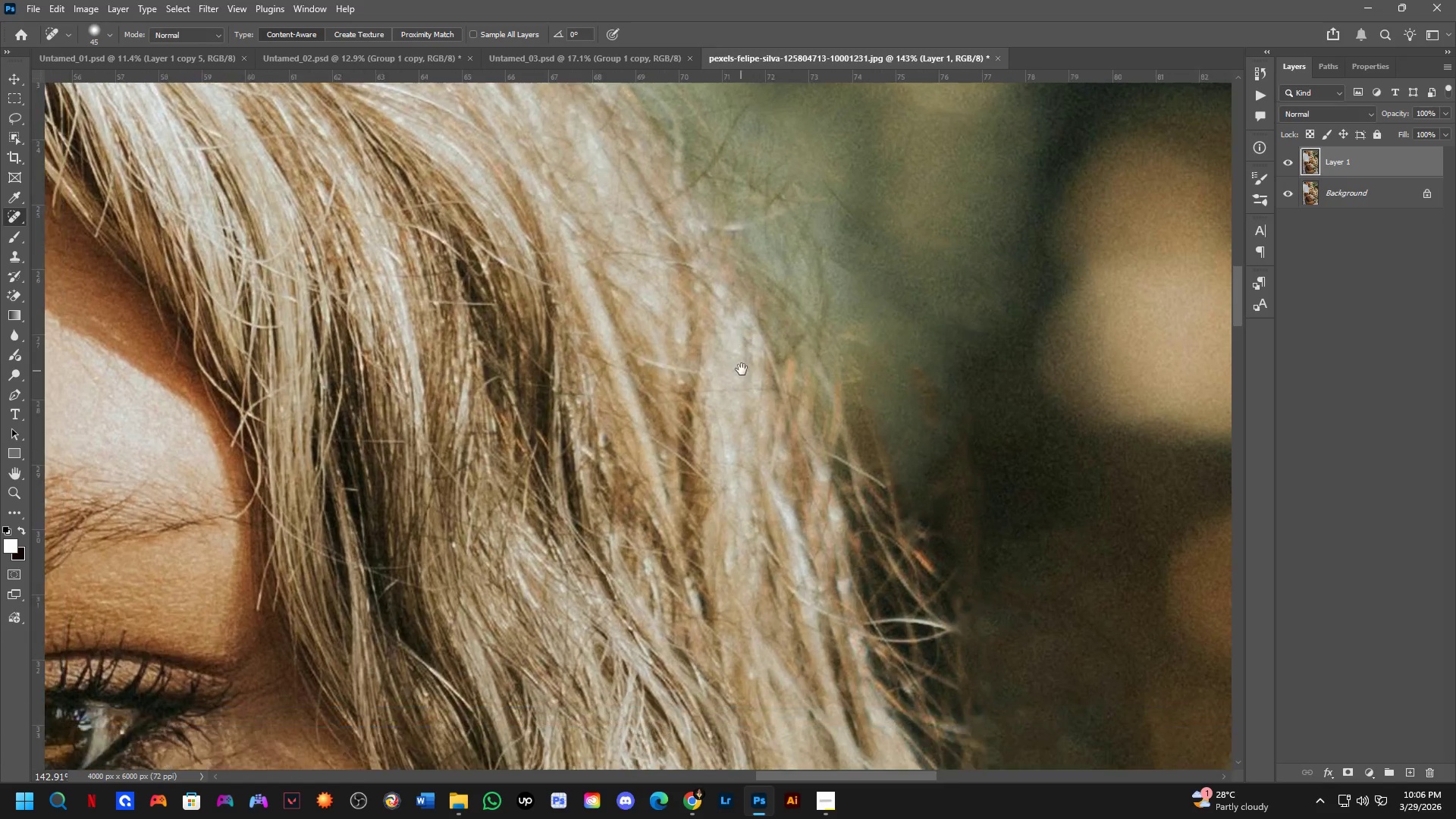 
left_click_drag(start_coordinate=[719, 431], to_coordinate=[682, 372])
 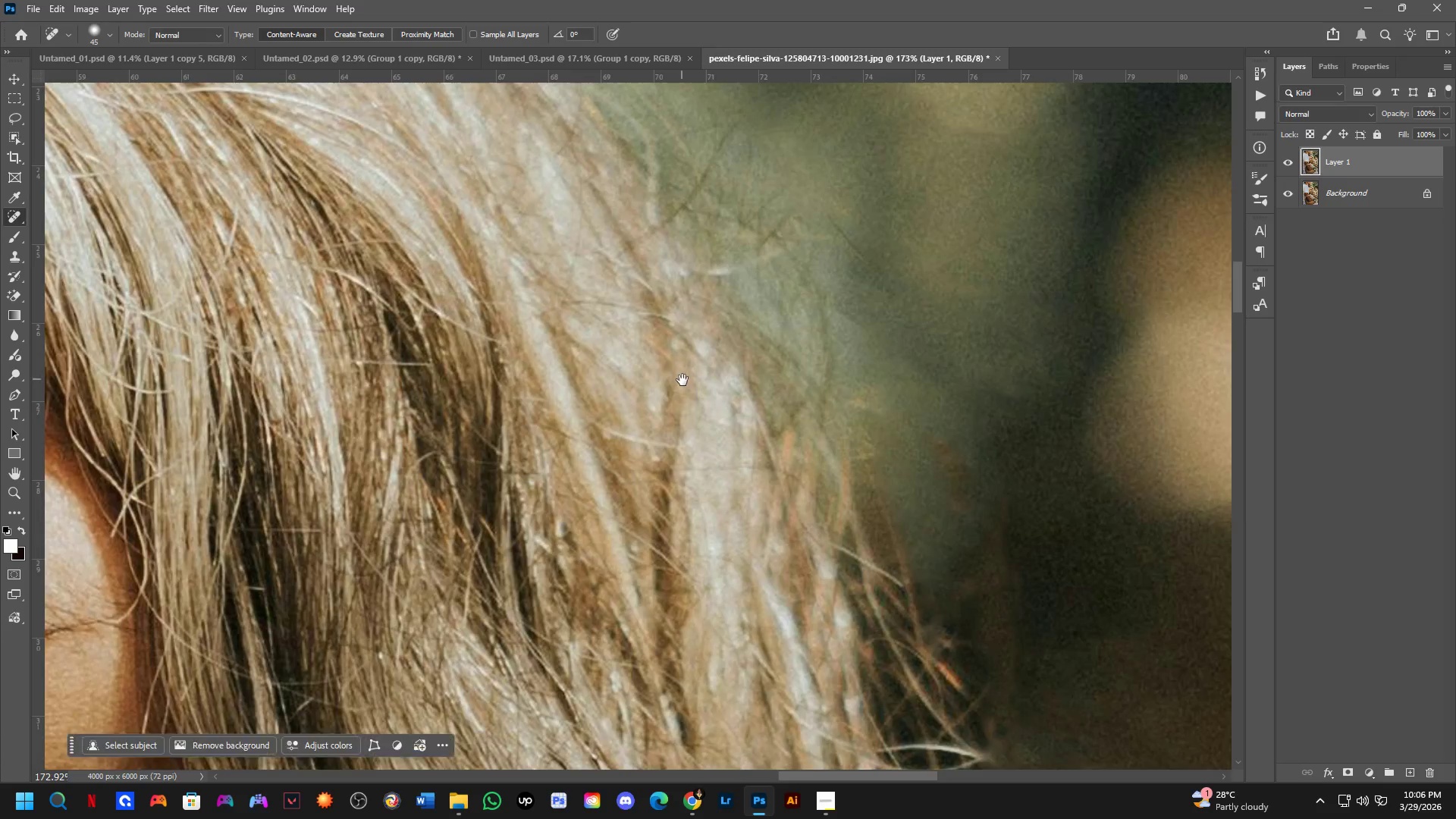 
scroll: coordinate [678, 425], scroll_direction: down, amount: 1.0
 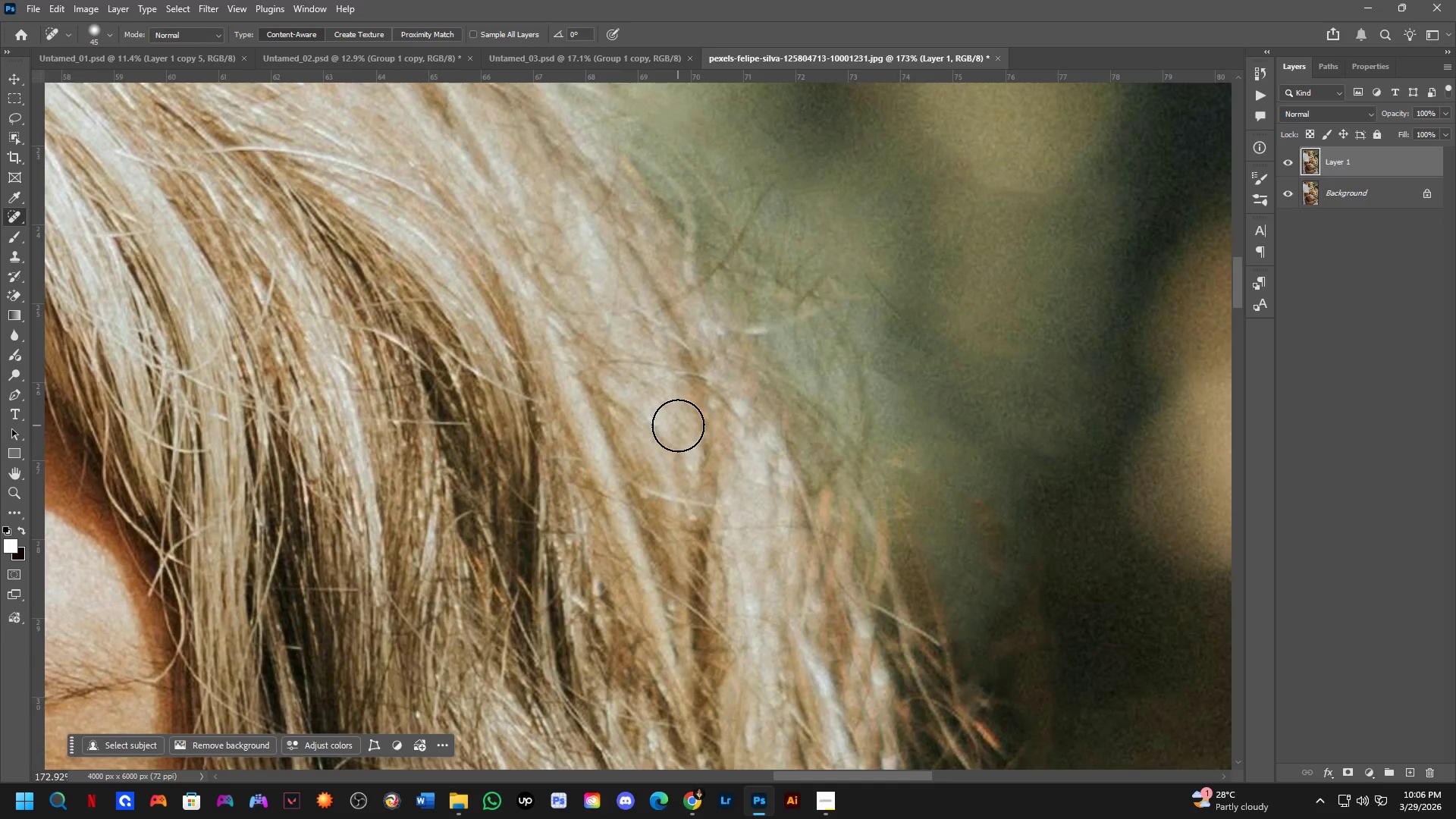 
hold_key(key=Space, duration=0.45)
 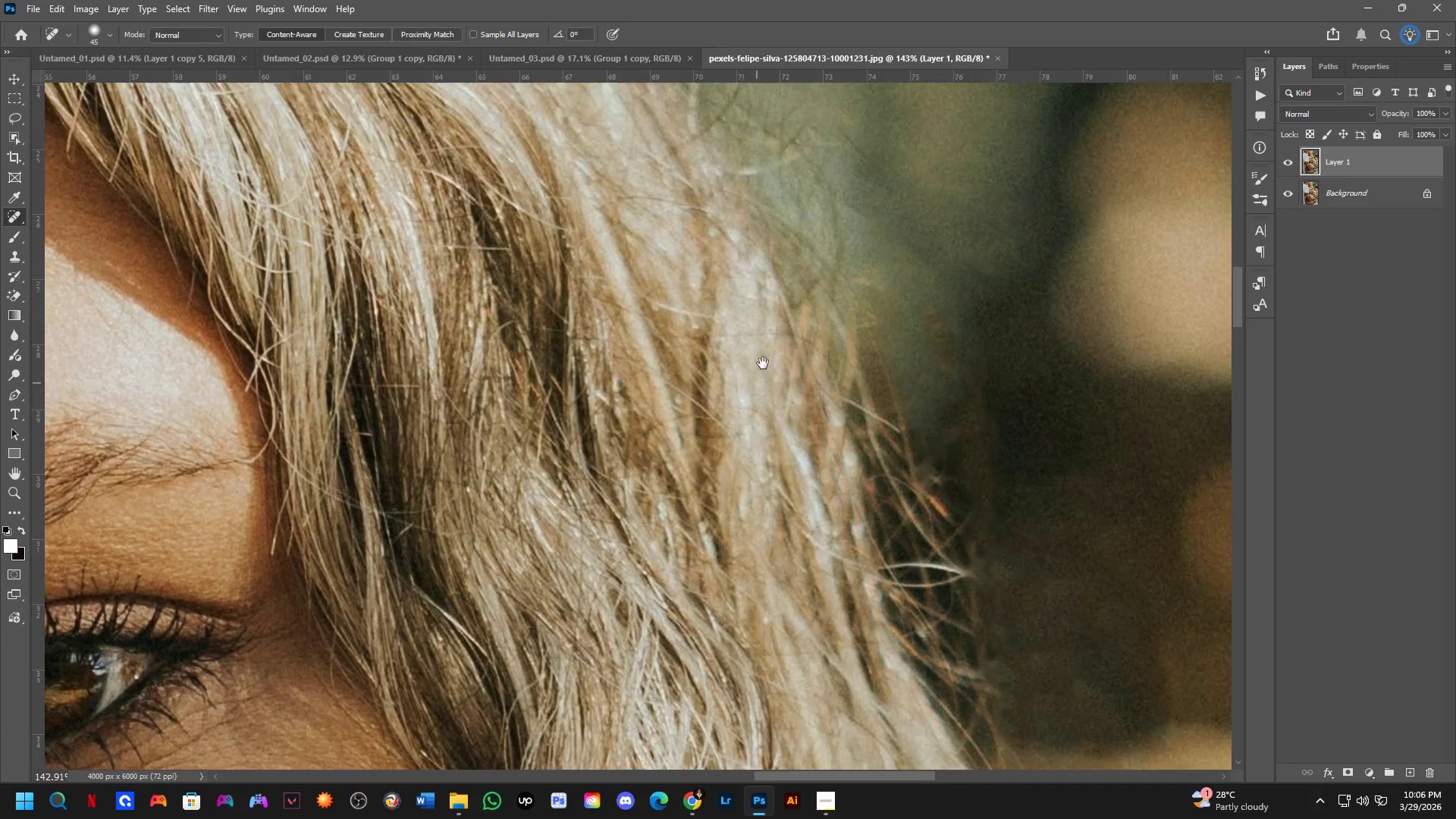 
left_click_drag(start_coordinate=[720, 434], to_coordinate=[742, 369])
 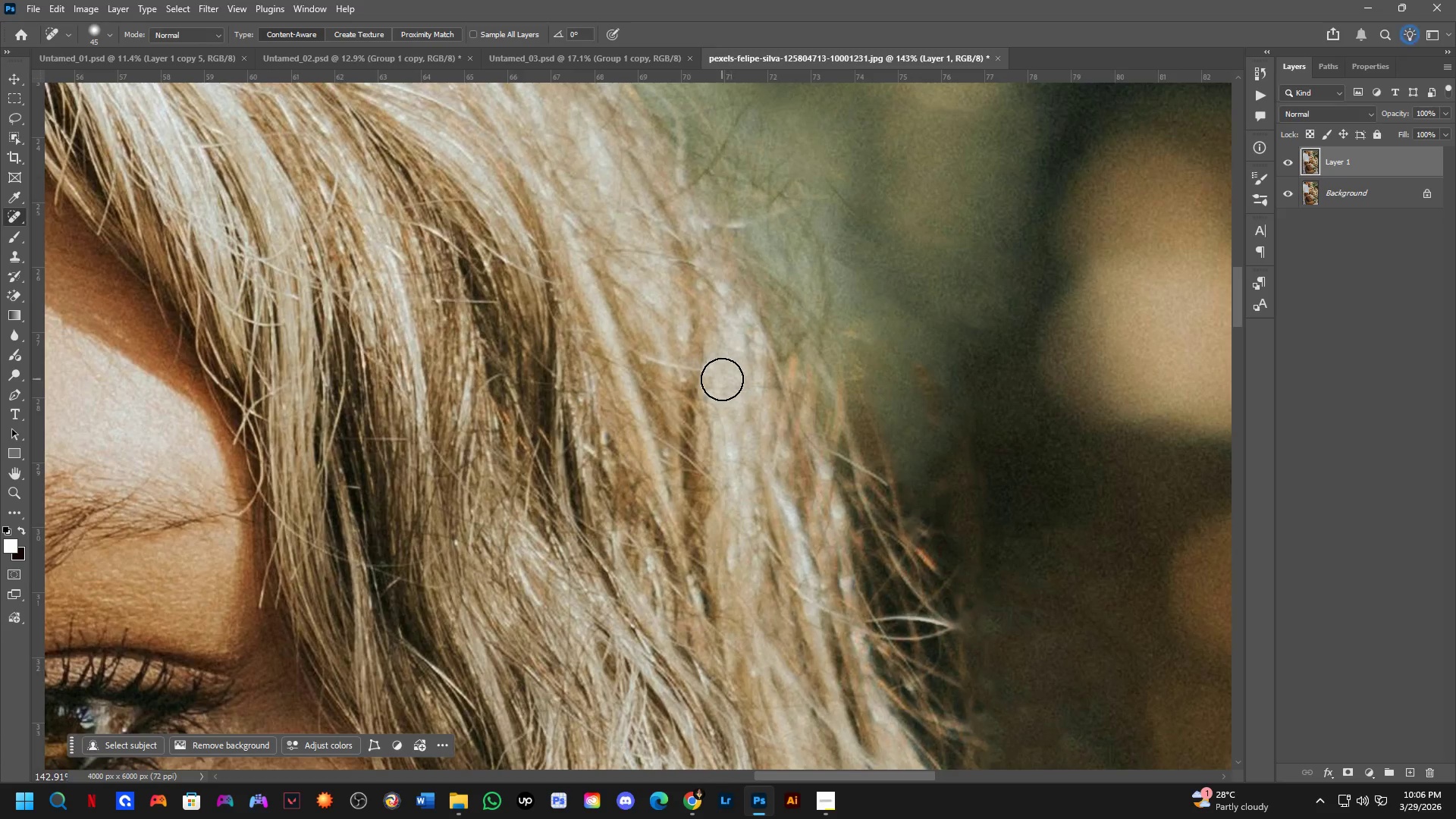 
scroll: coordinate [683, 380], scroll_direction: down, amount: 2.0
 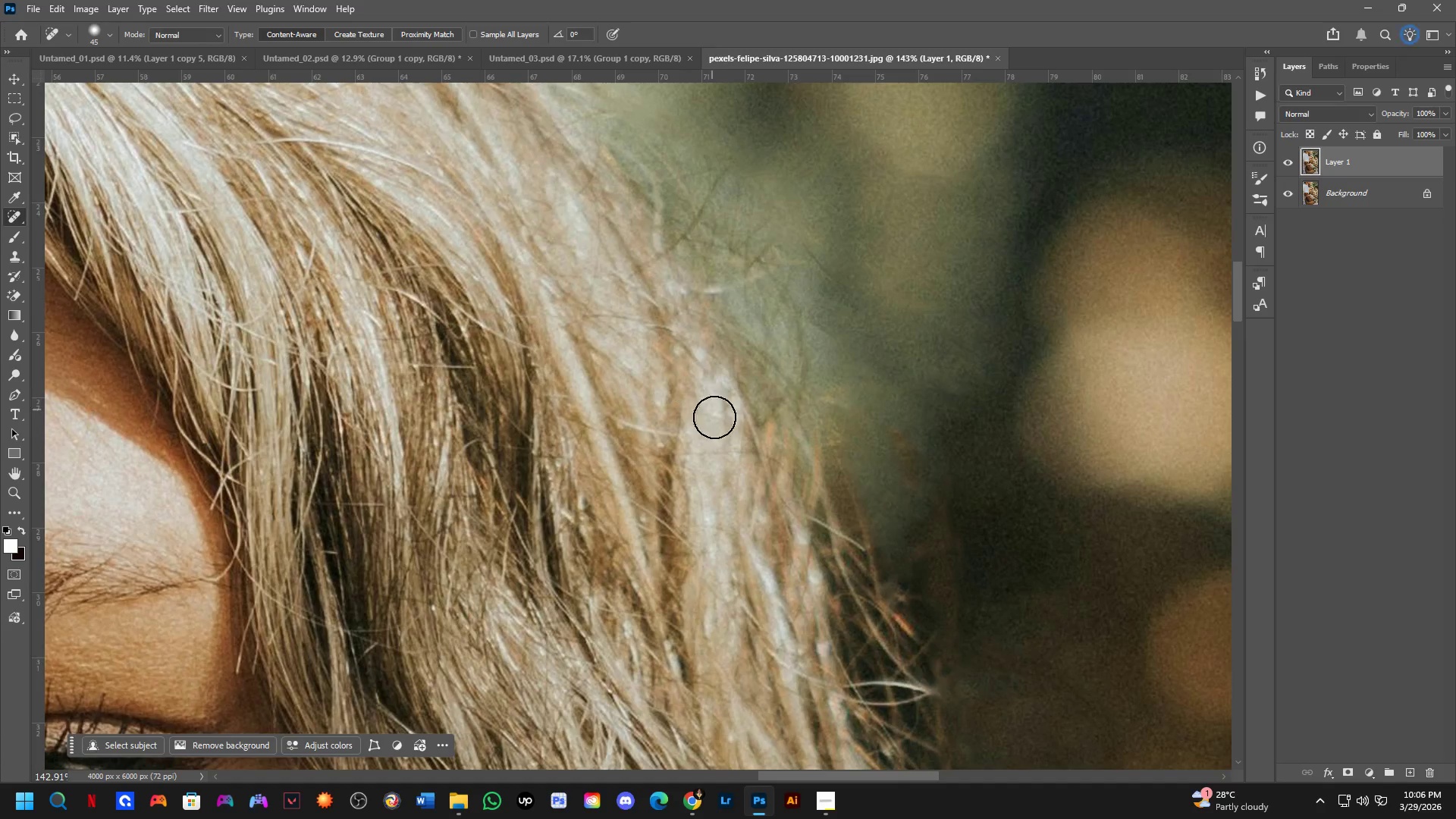 
hold_key(key=Space, duration=0.48)
 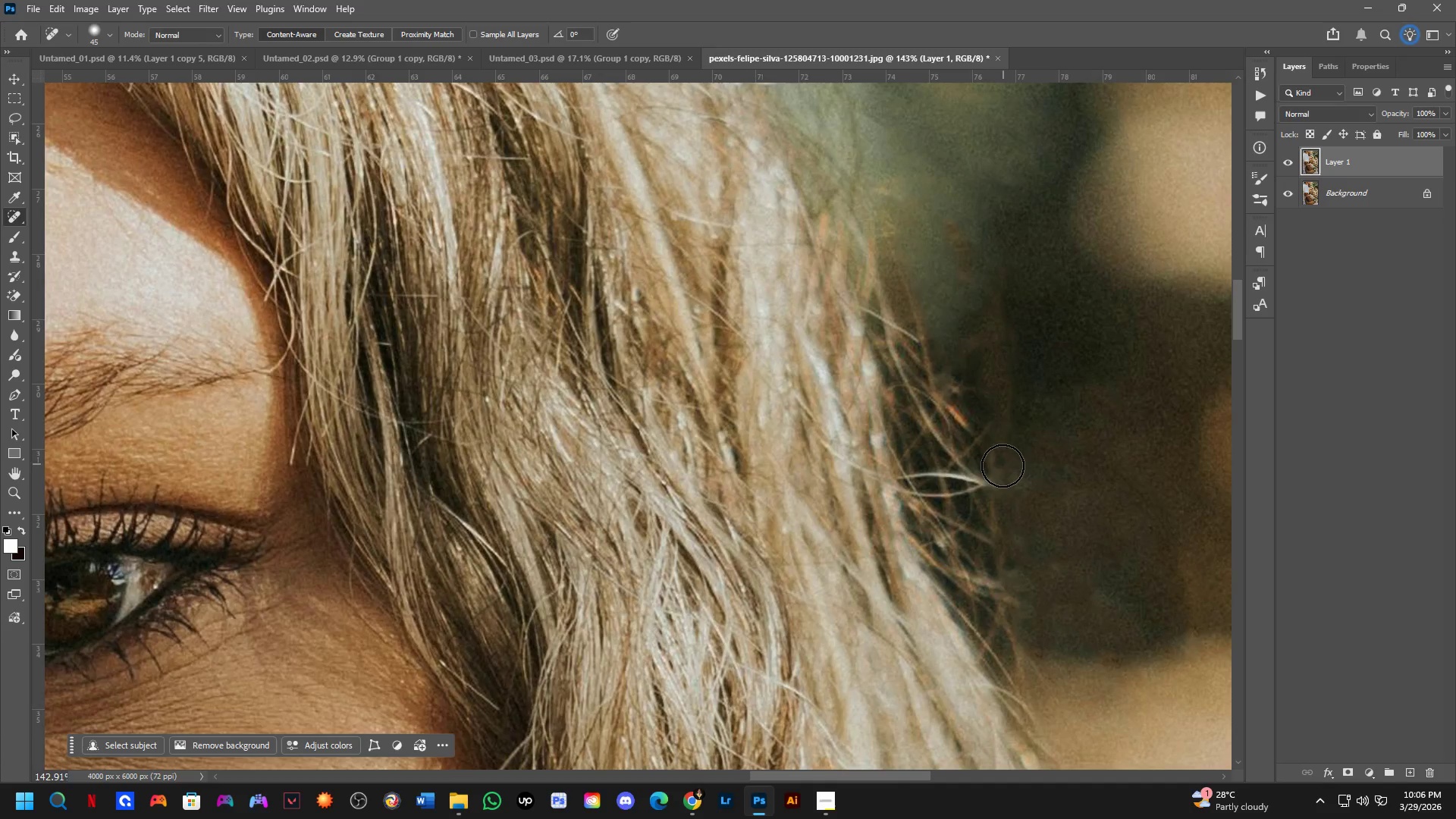 
left_click_drag(start_coordinate=[743, 444], to_coordinate=[772, 317])
 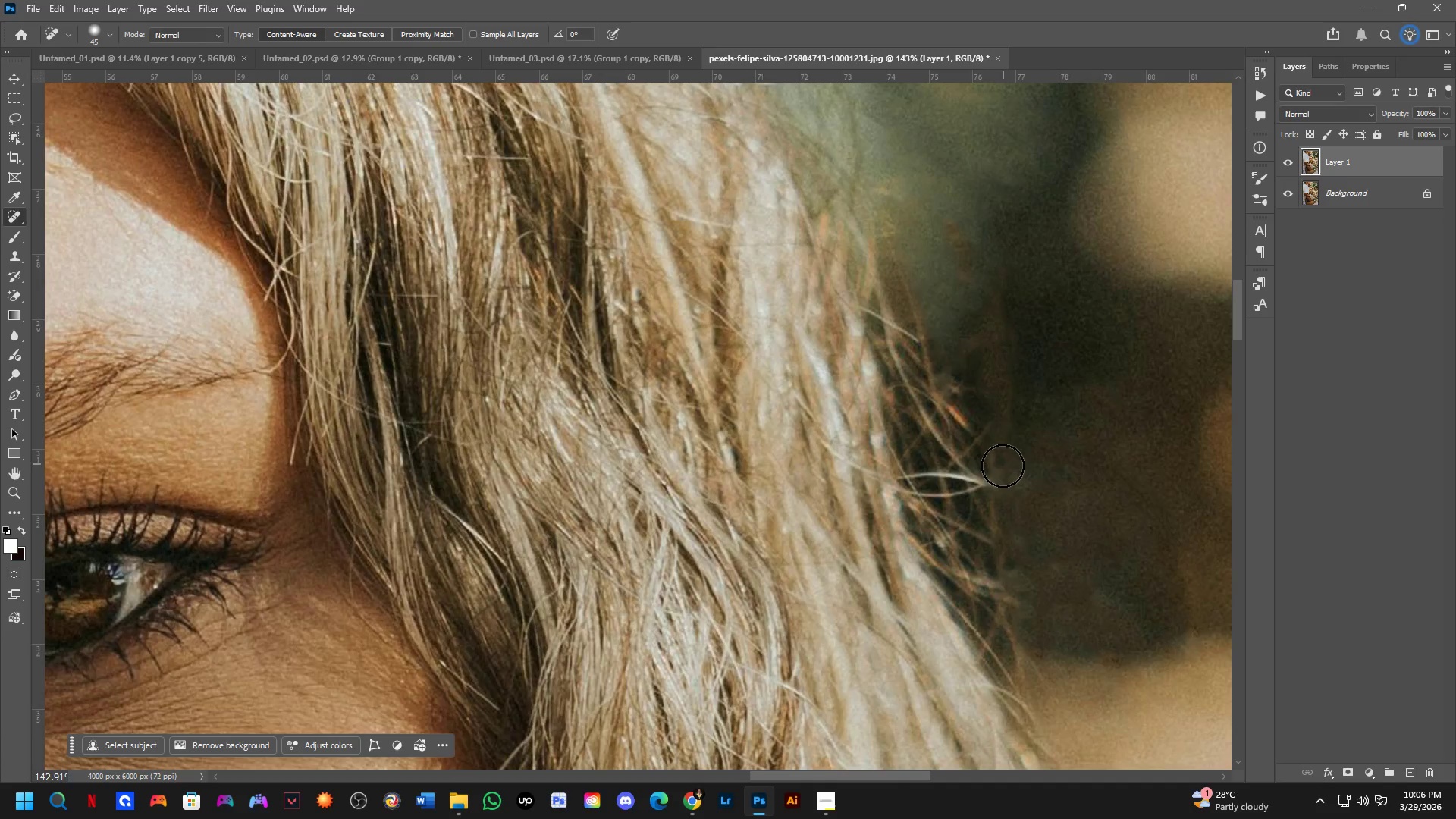 
hold_key(key=Space, duration=0.5)
 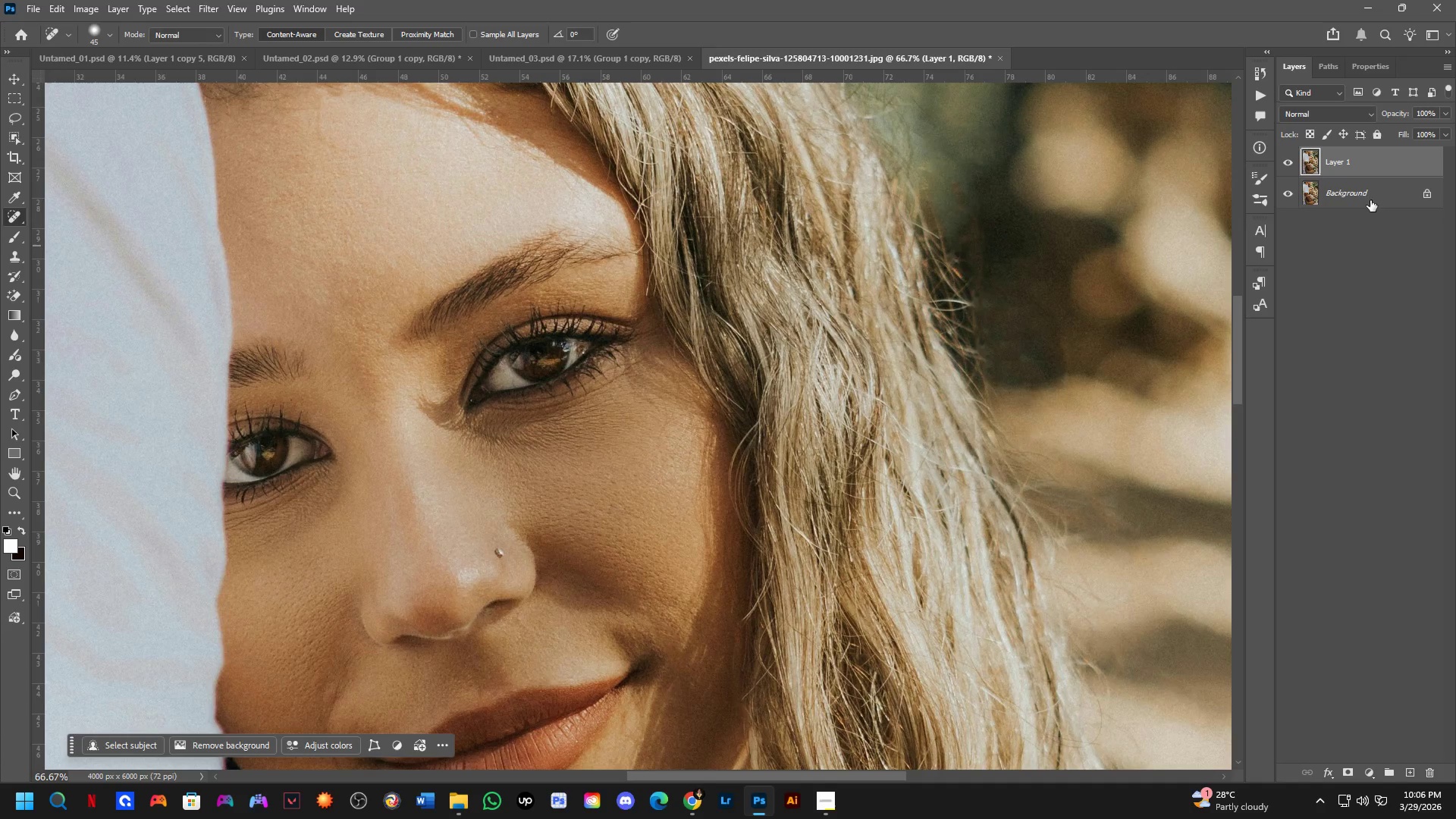 
left_click_drag(start_coordinate=[821, 548], to_coordinate=[865, 341])
 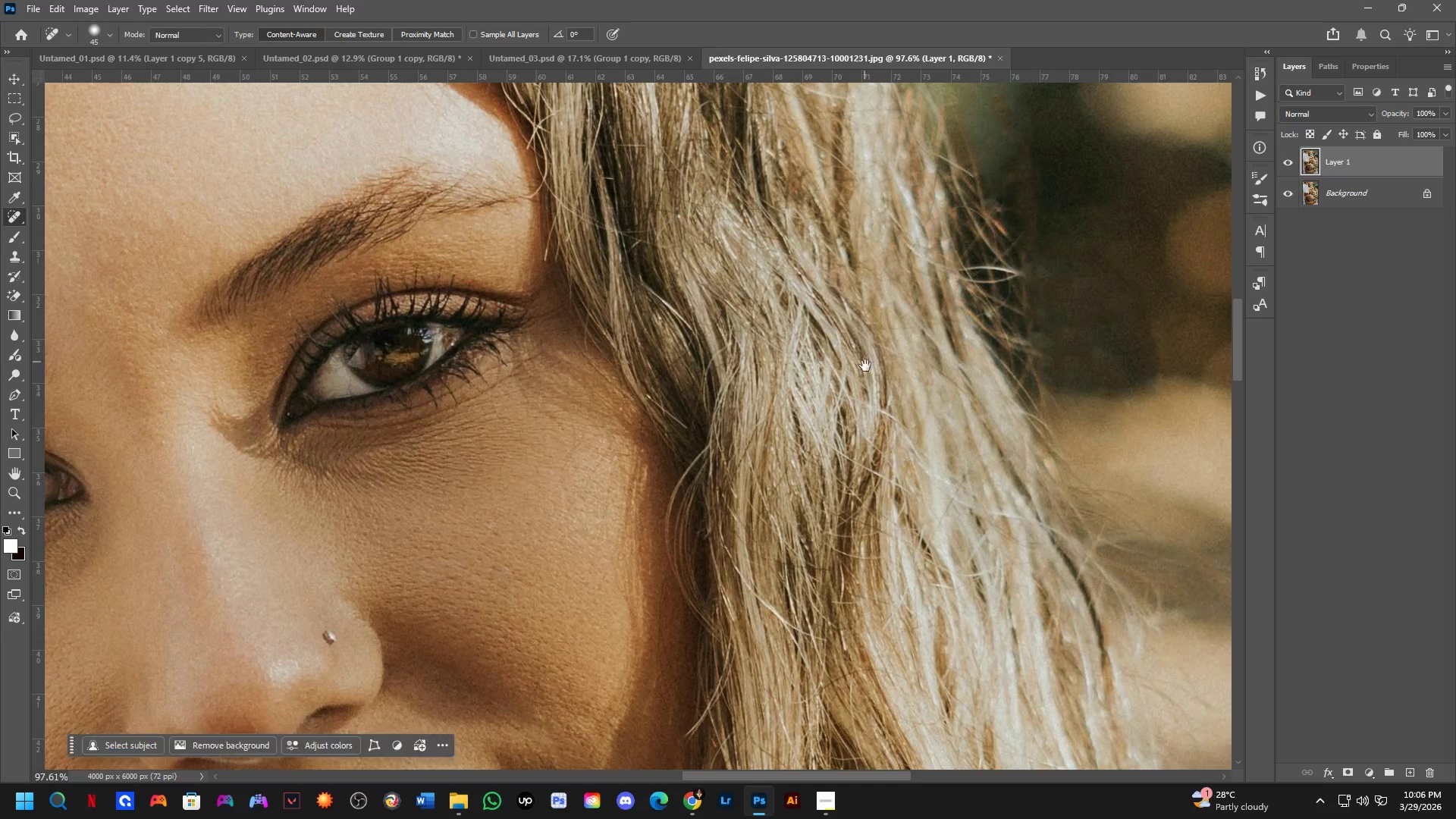 
scroll: coordinate [868, 378], scroll_direction: down, amount: 8.0
 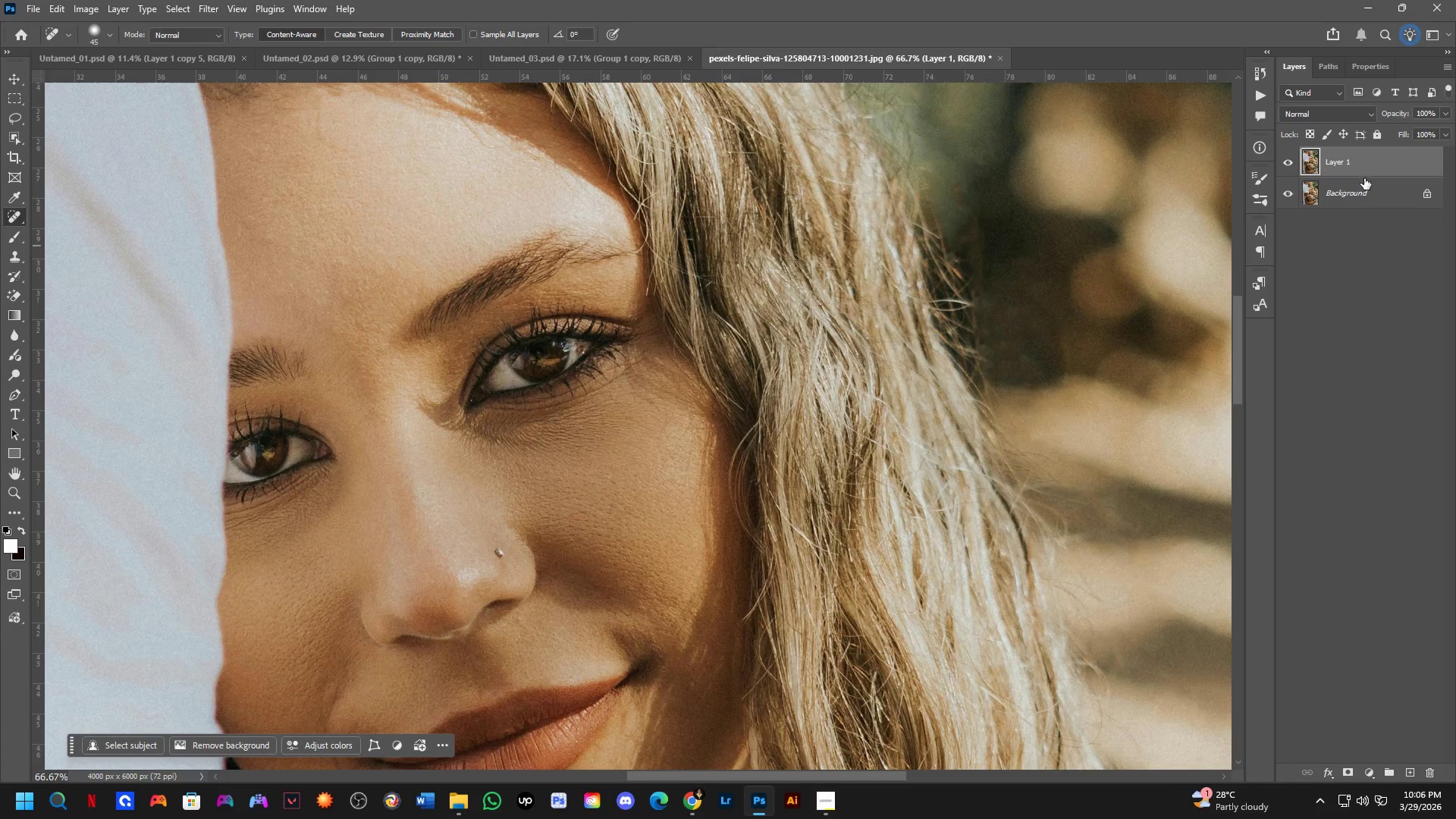 
right_click([1365, 168])
 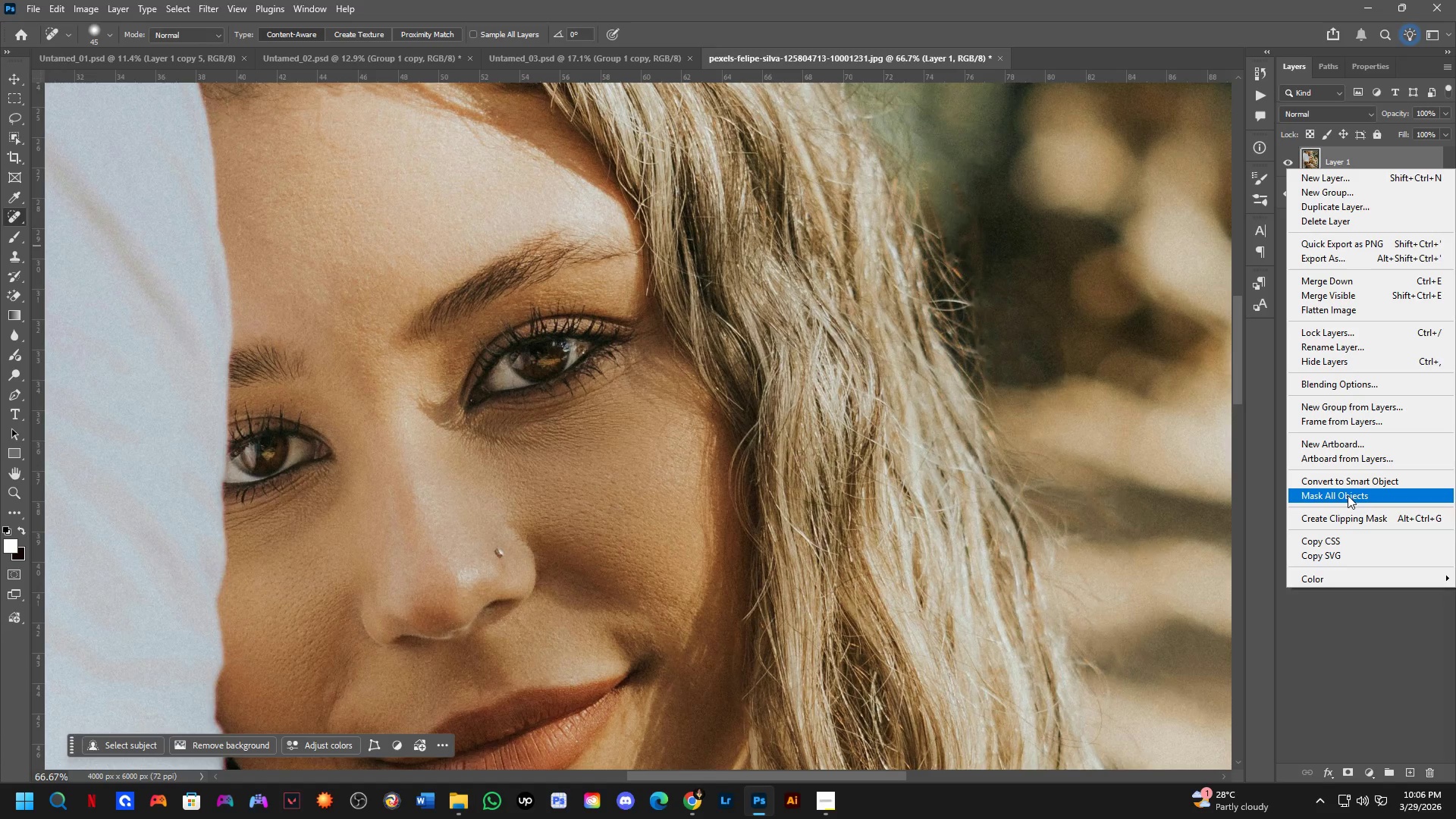 
left_click([1348, 483])
 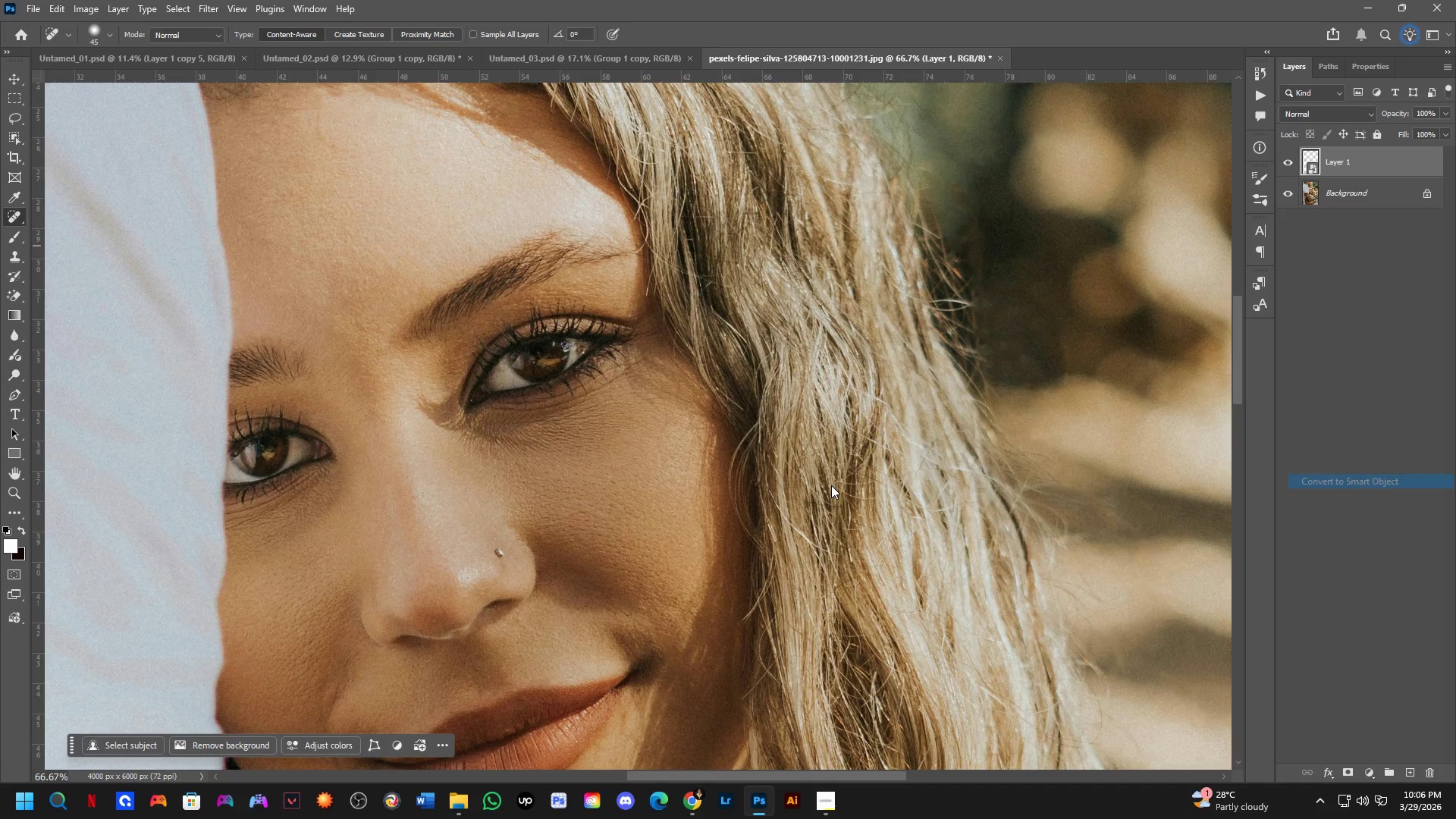 
hold_key(key=Space, duration=0.62)
 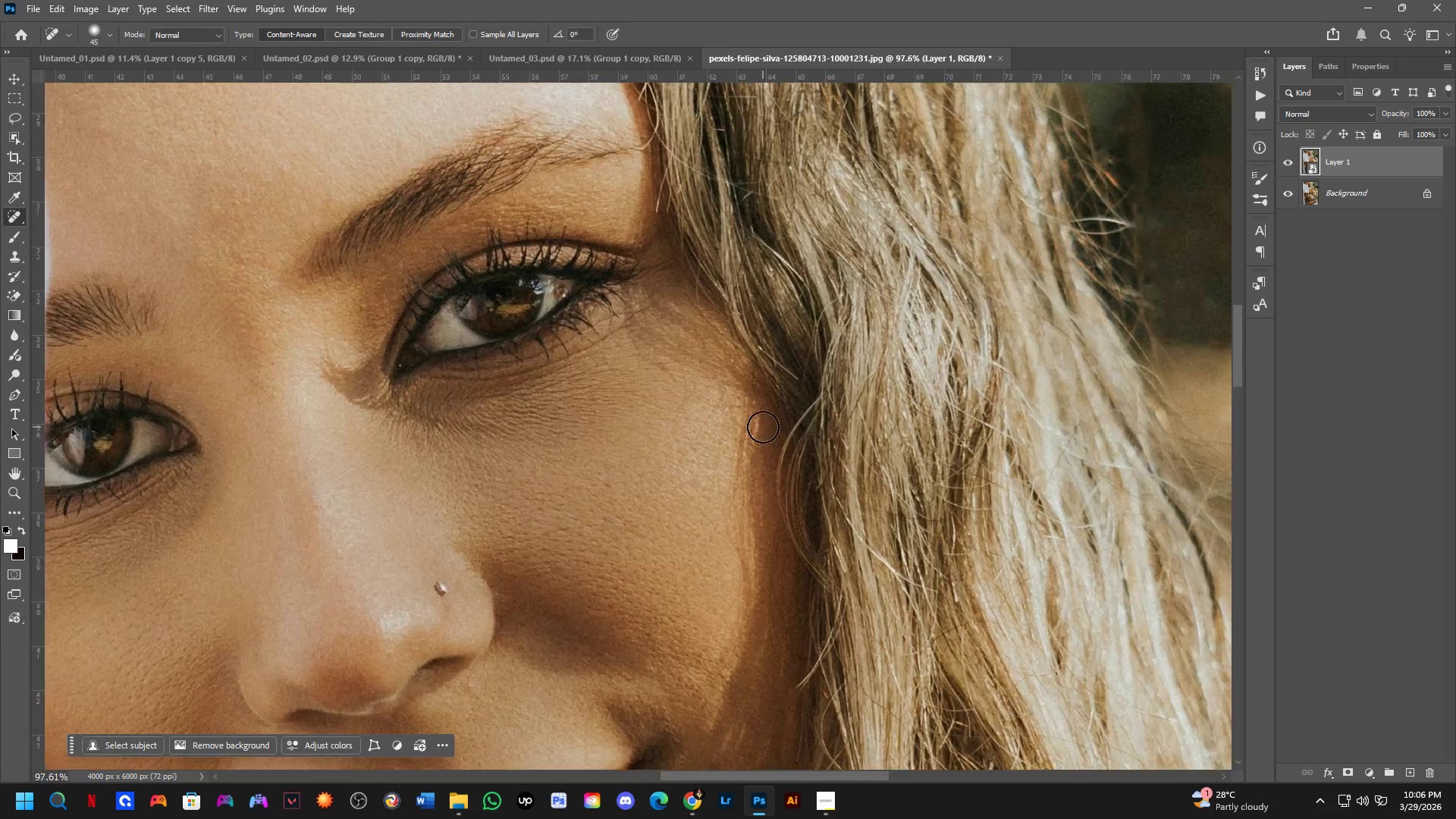 
left_click_drag(start_coordinate=[698, 452], to_coordinate=[739, 438])
 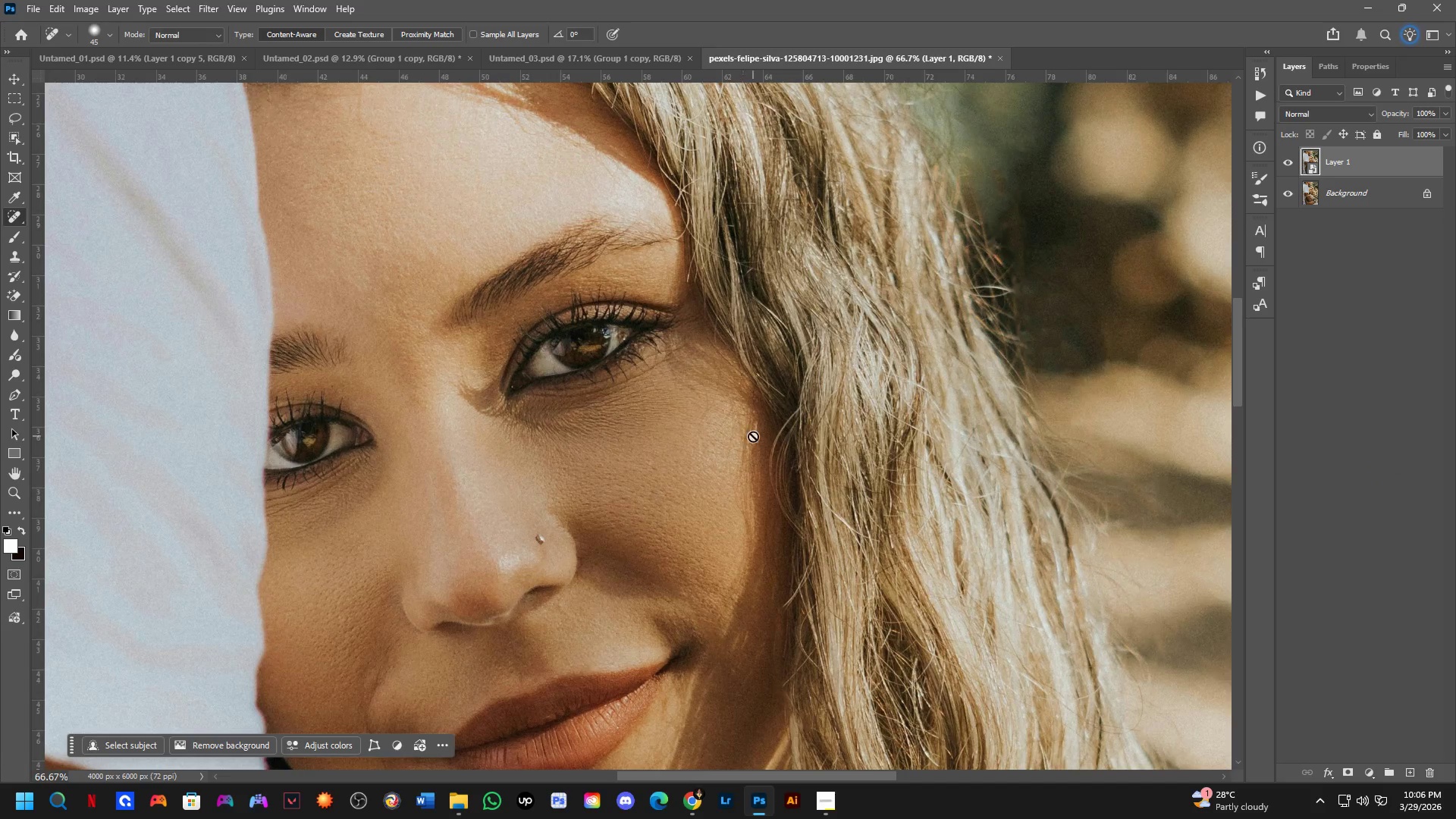 
hold_key(key=Space, duration=0.48)
 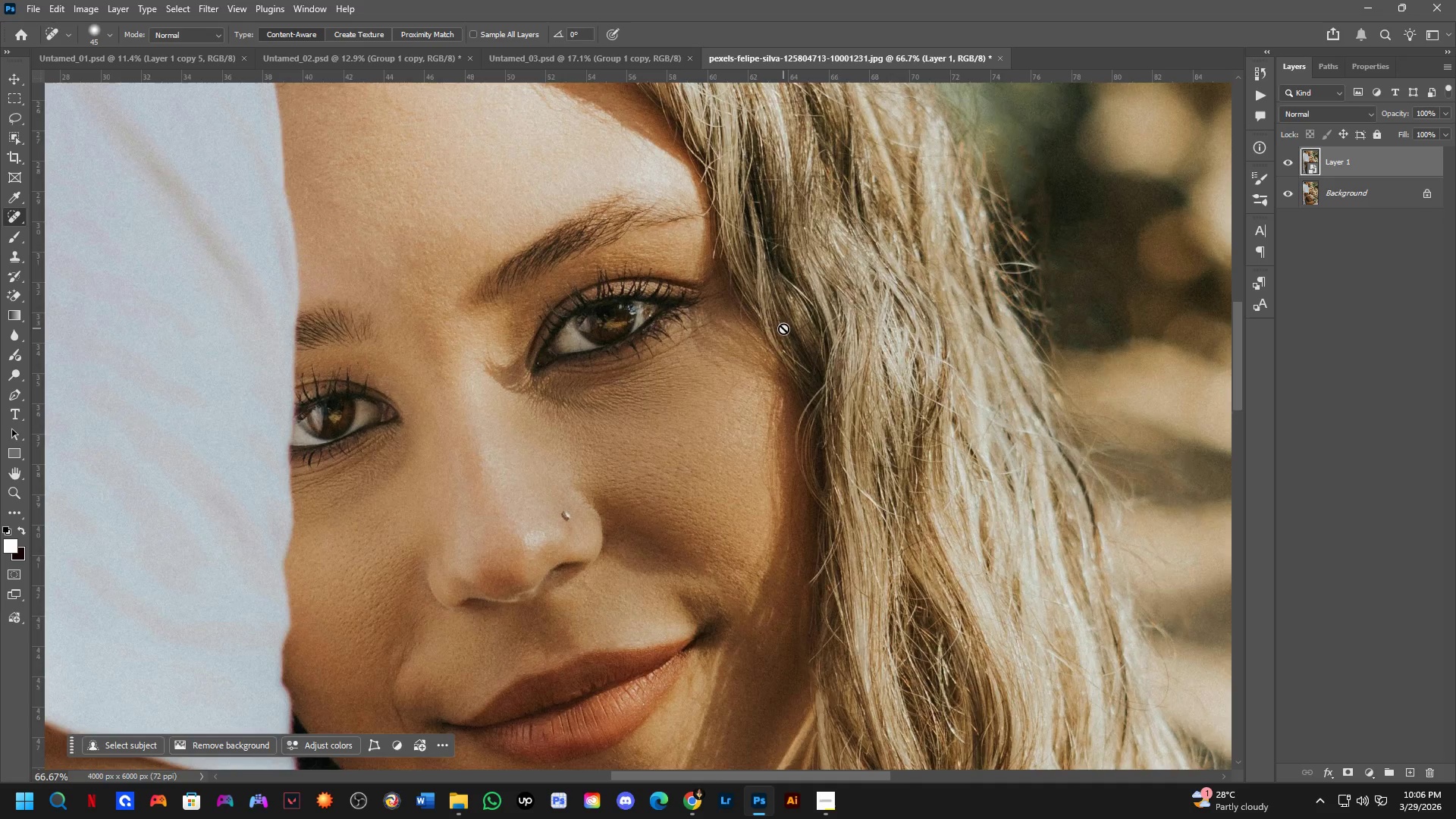 
left_click_drag(start_coordinate=[783, 333], to_coordinate=[805, 363])
 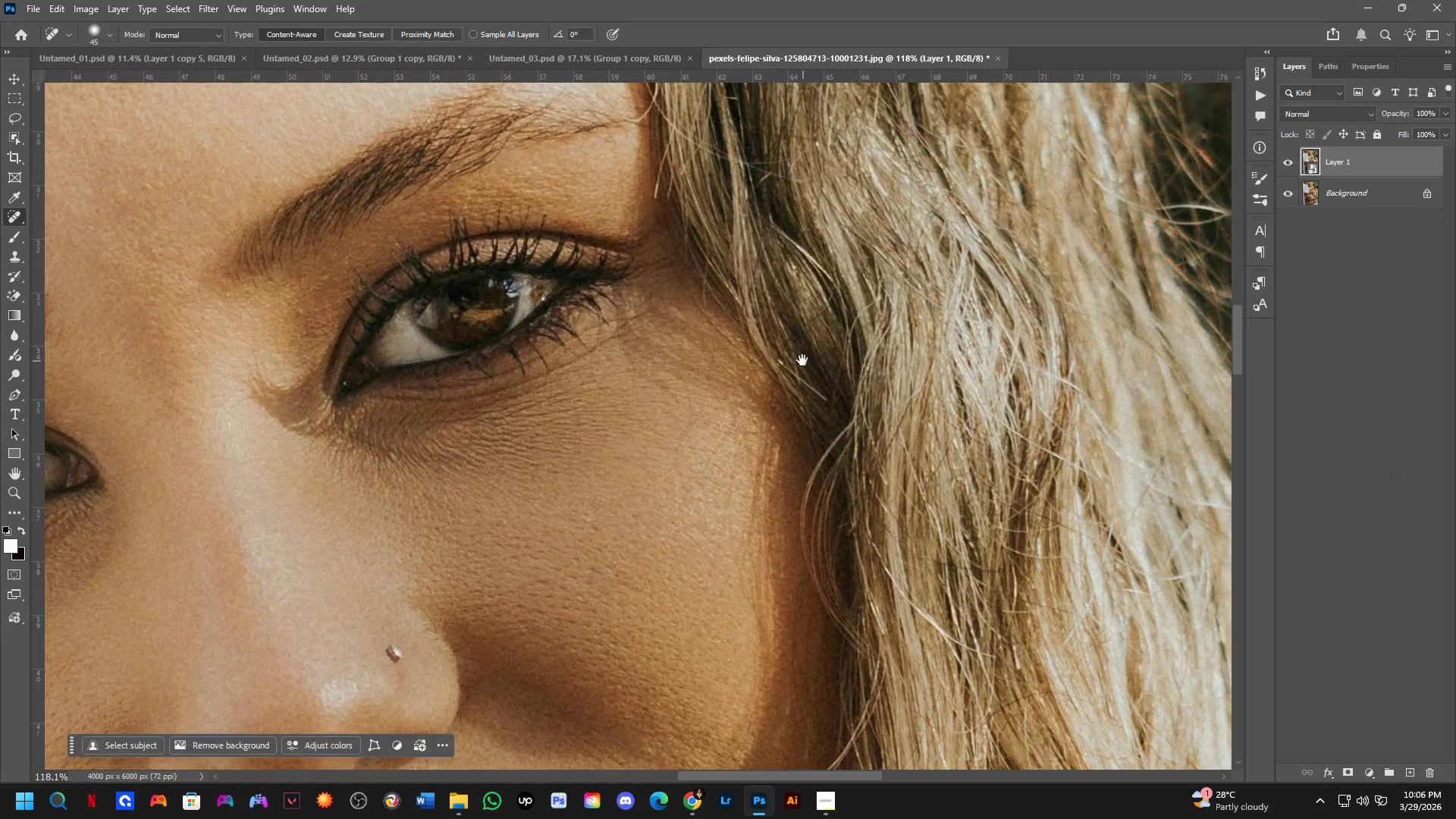 
scroll: coordinate [764, 425], scroll_direction: up, amount: 6.0
 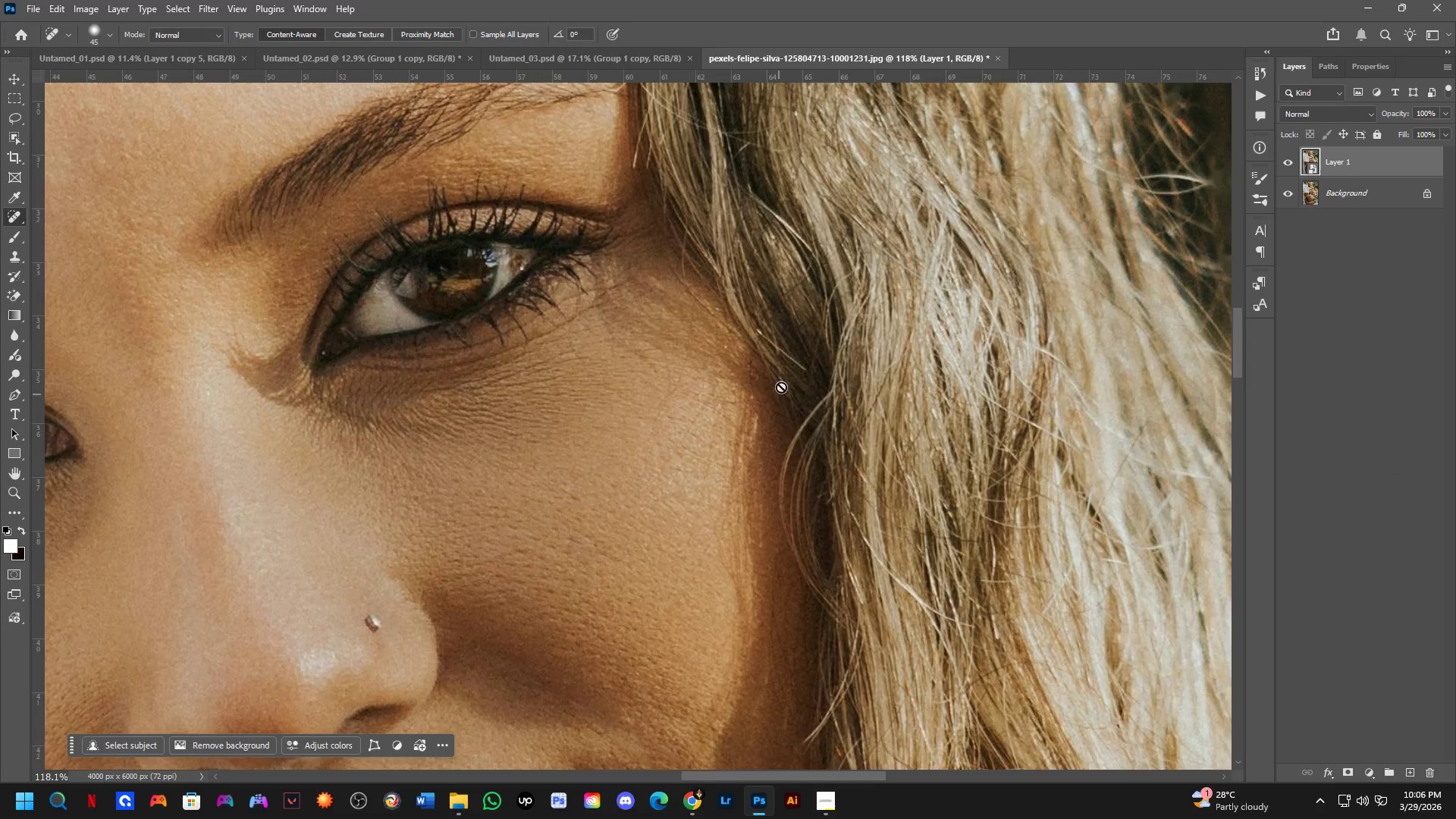 
hold_key(key=Space, duration=0.5)
 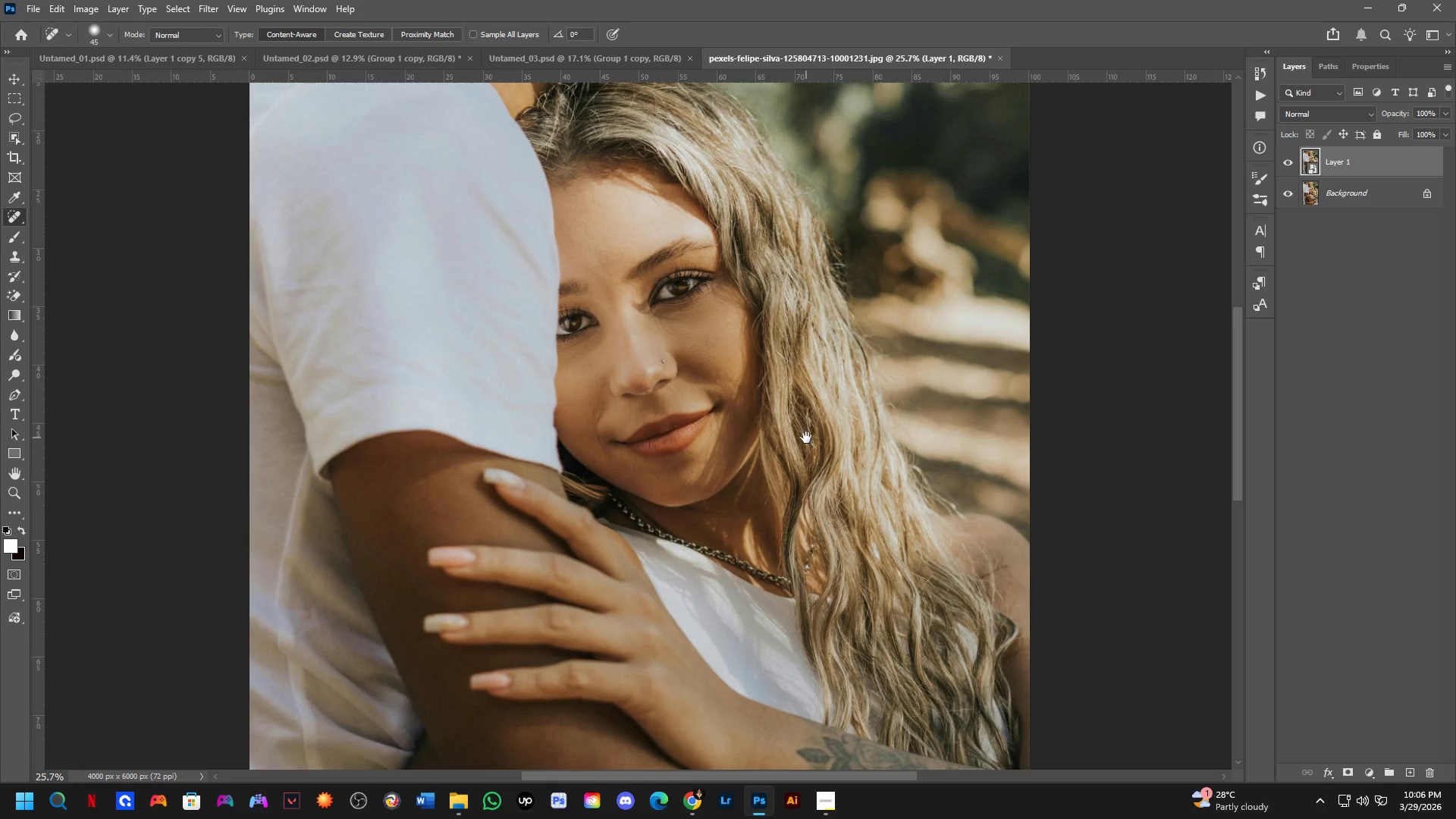 
left_click_drag(start_coordinate=[784, 397], to_coordinate=[788, 387])
 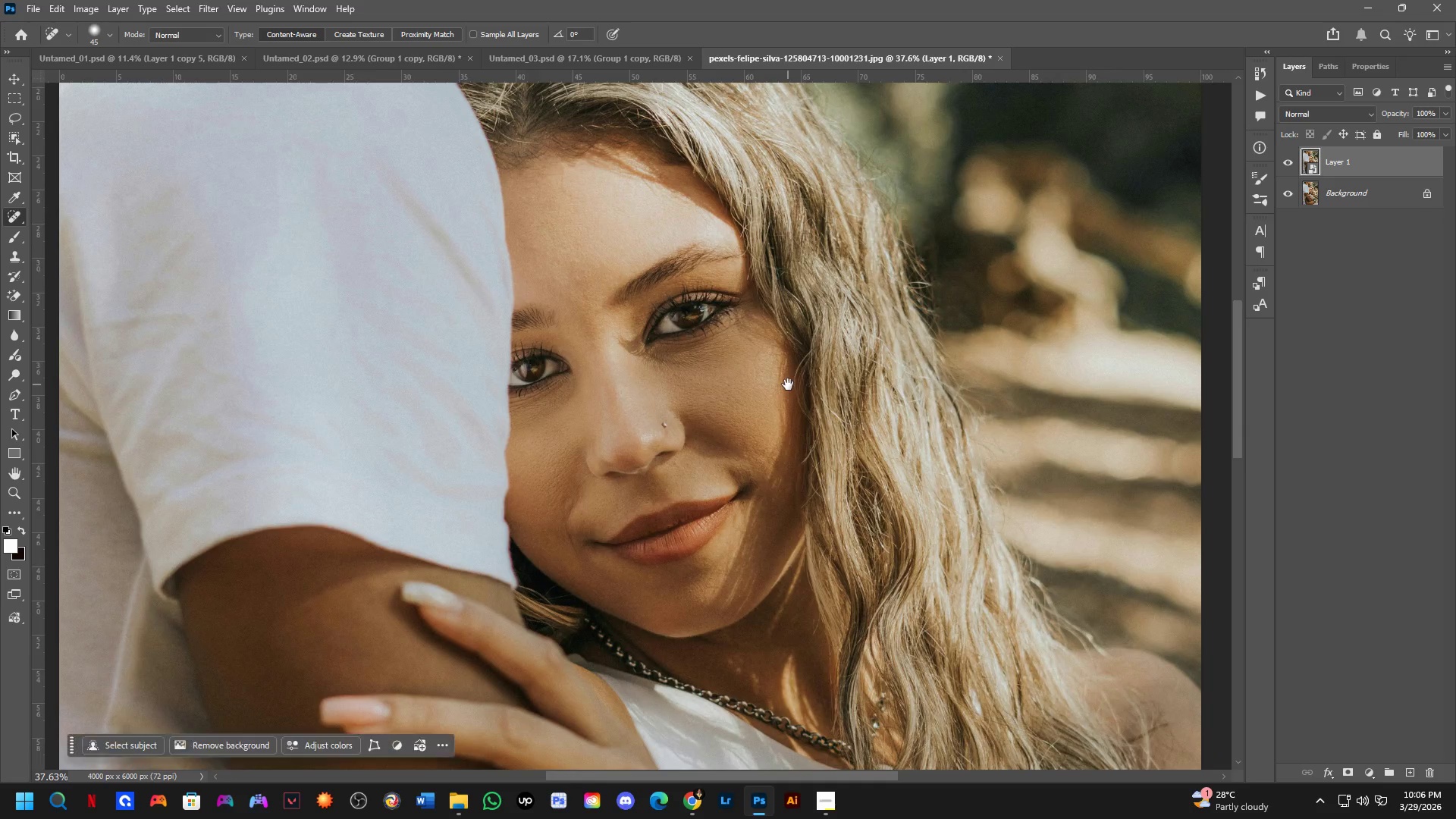 
scroll: coordinate [783, 330], scroll_direction: down, amount: 12.0
 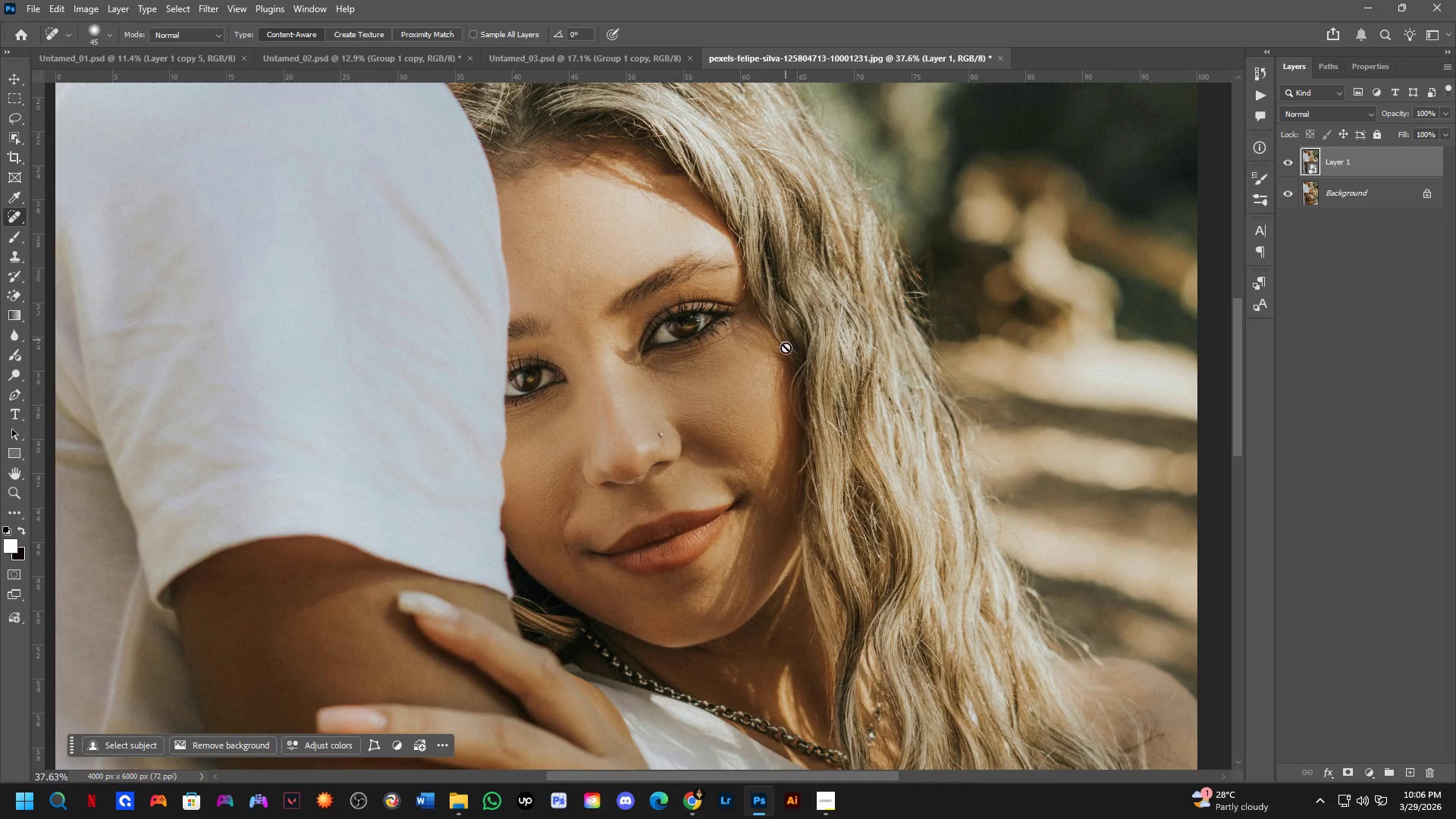 
hold_key(key=Space, duration=0.55)
 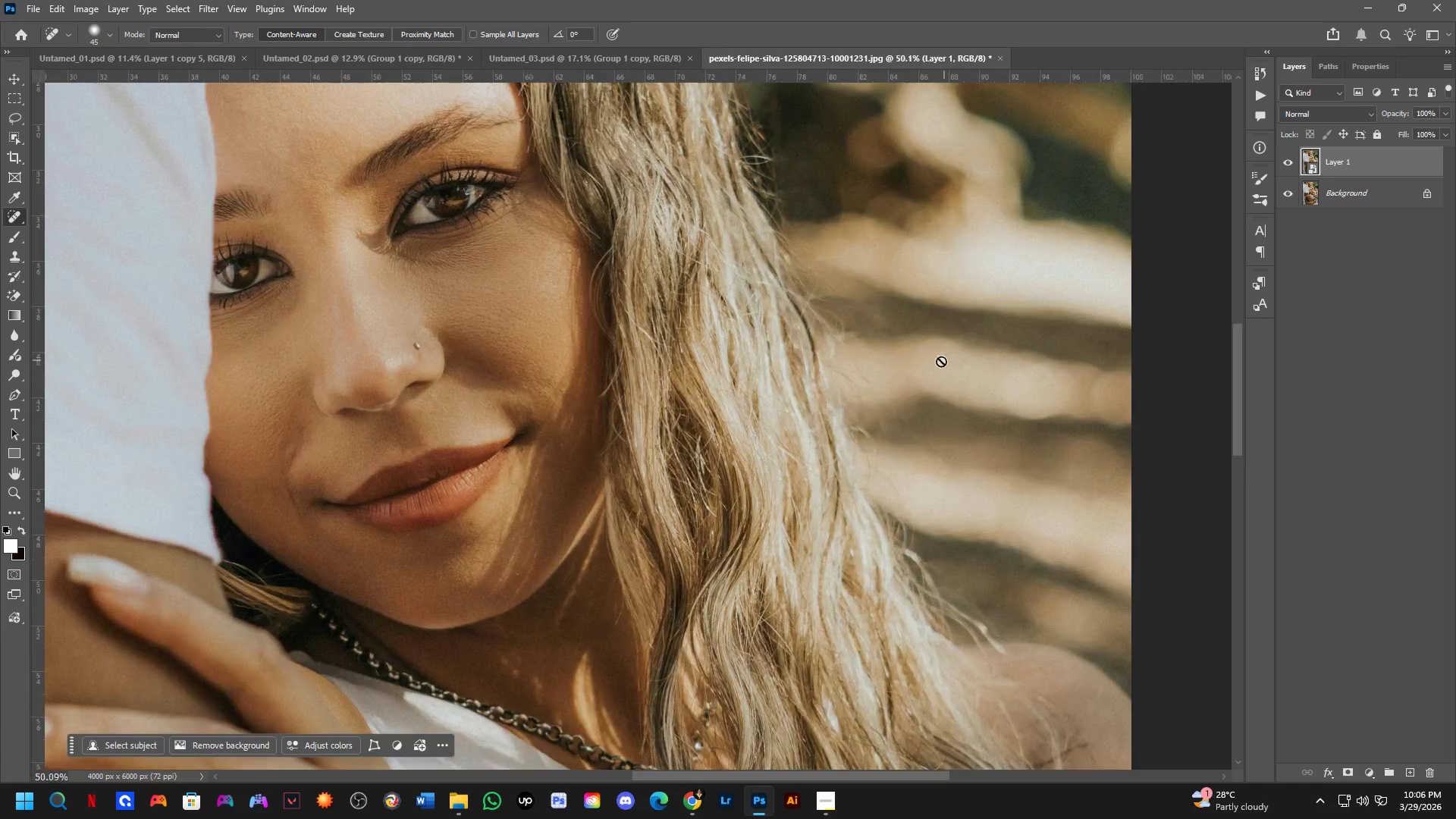 
left_click_drag(start_coordinate=[847, 488], to_coordinate=[806, 438])
 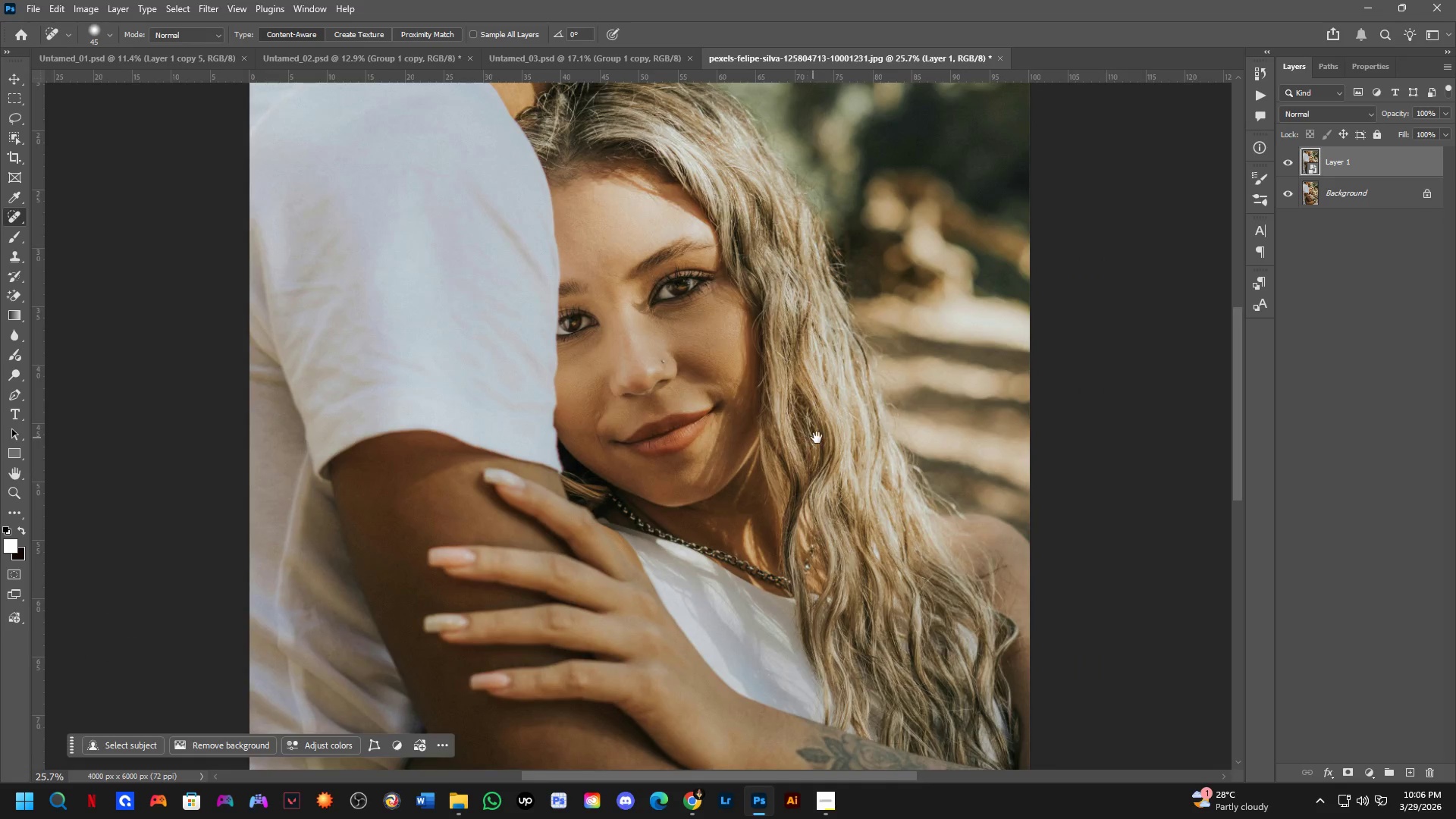 
scroll: coordinate [789, 384], scroll_direction: down, amount: 4.0
 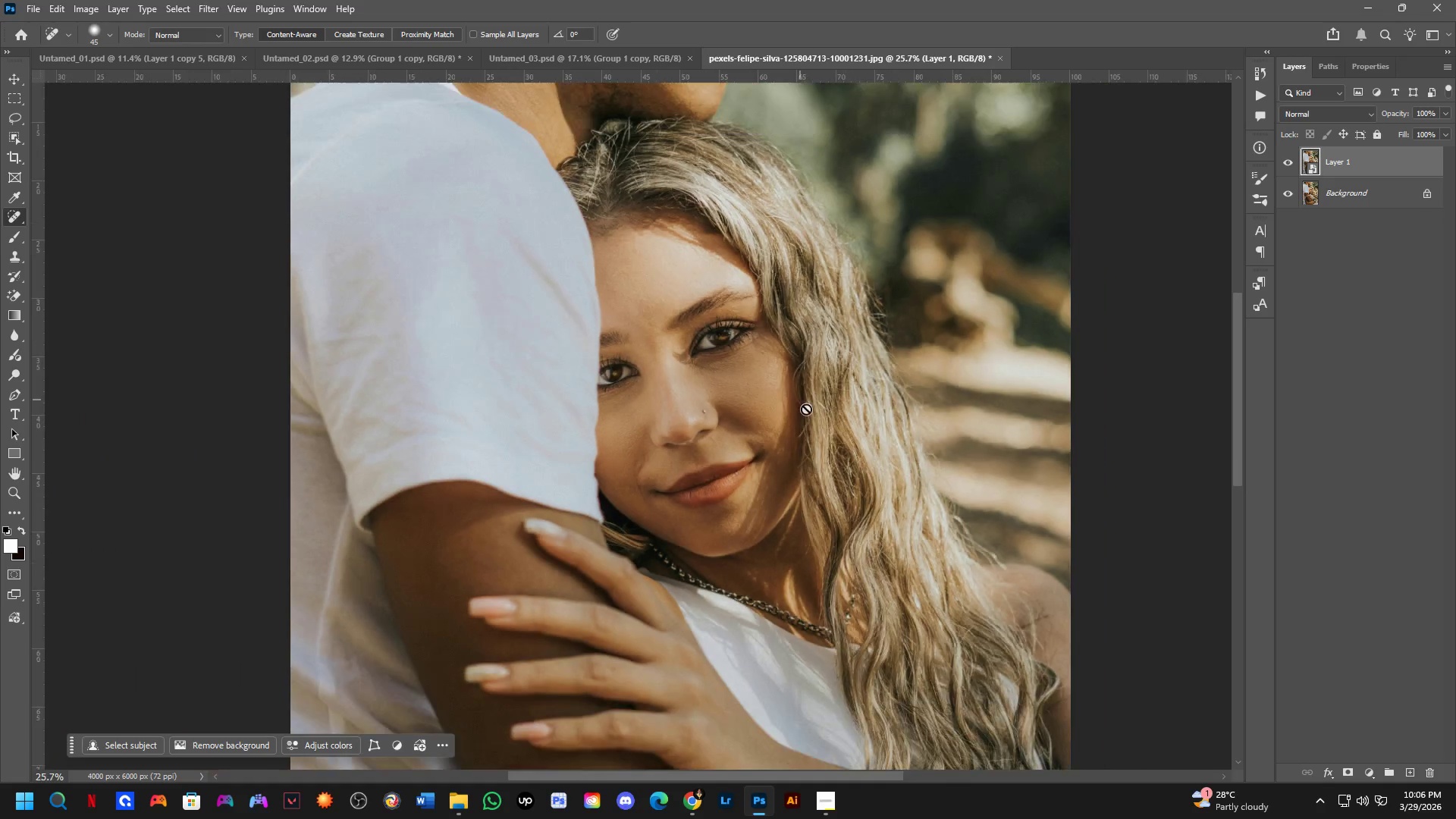 
scroll: coordinate [838, 426], scroll_direction: up, amount: 8.0
 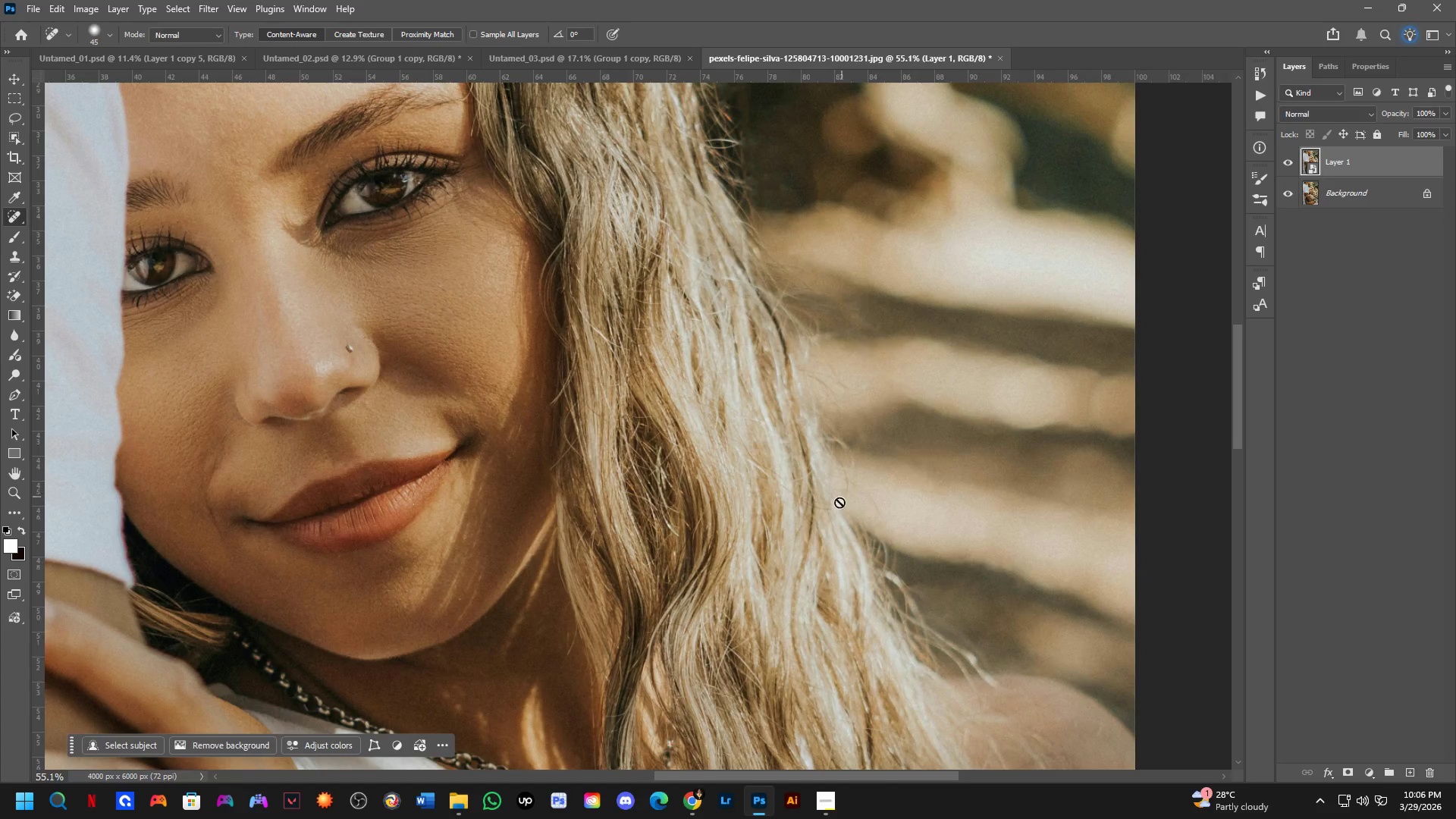 
hold_key(key=Space, duration=0.47)
 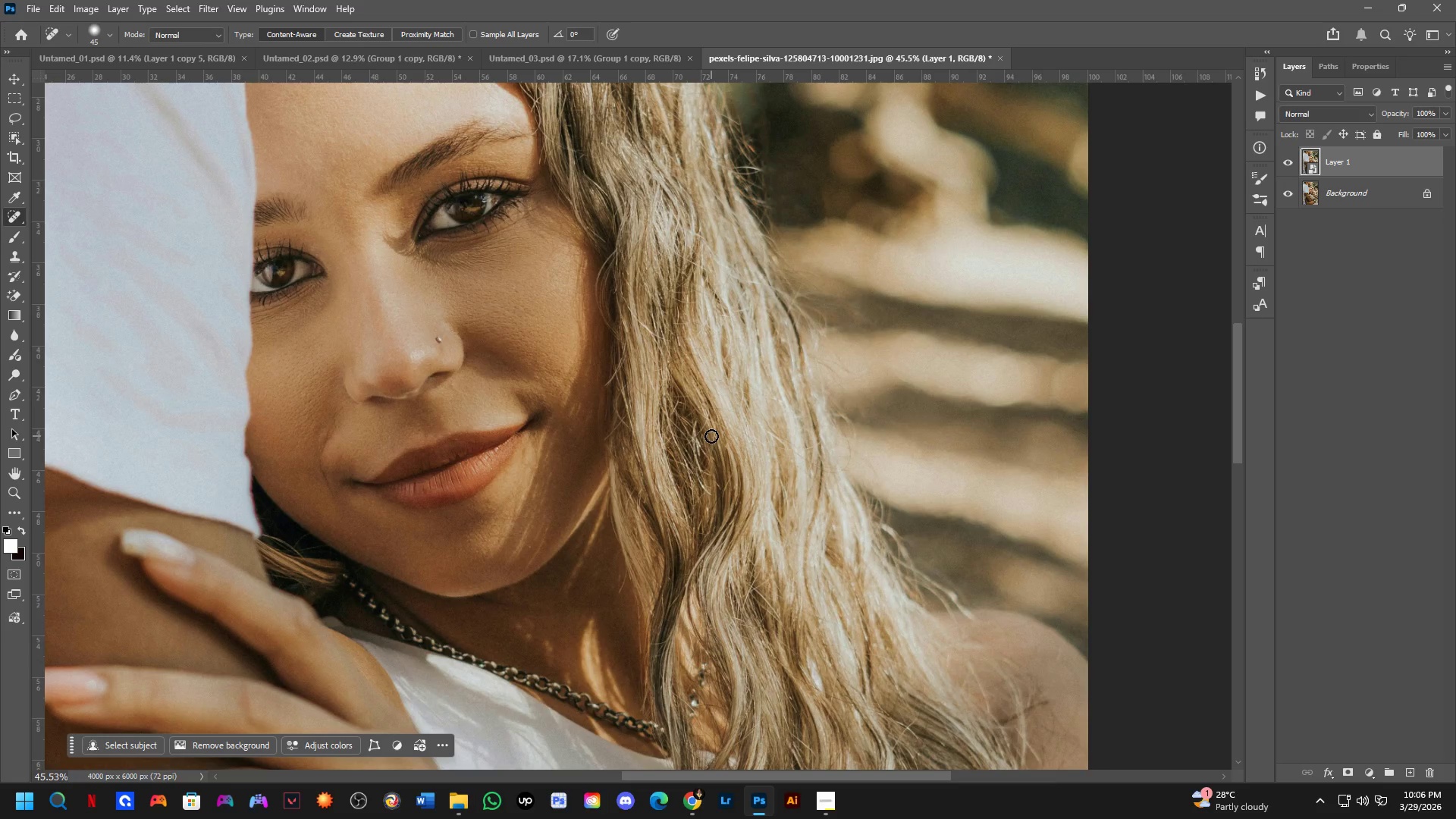 
left_click_drag(start_coordinate=[721, 453], to_coordinate=[753, 425])
 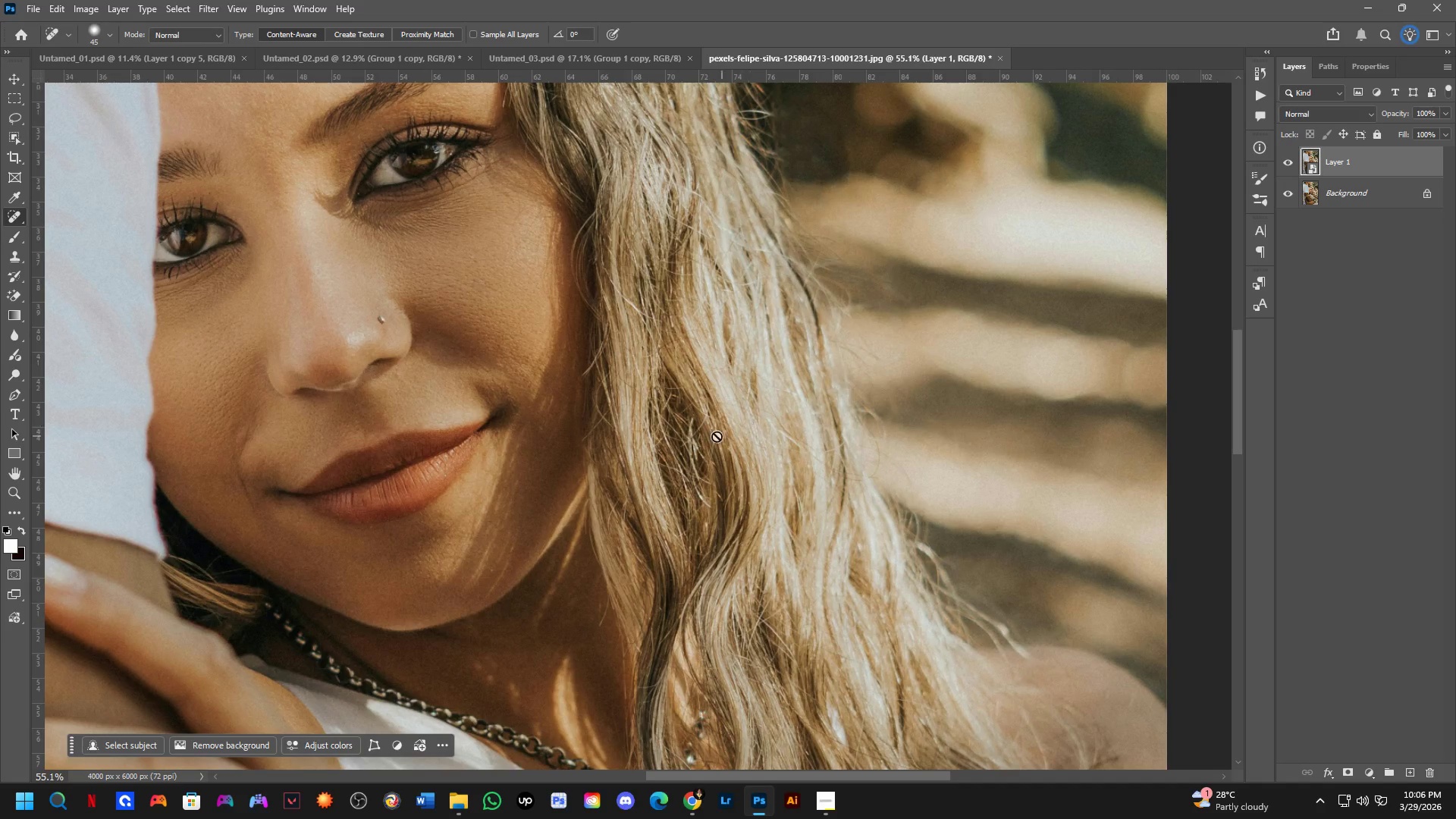 
hold_key(key=Space, duration=0.45)
 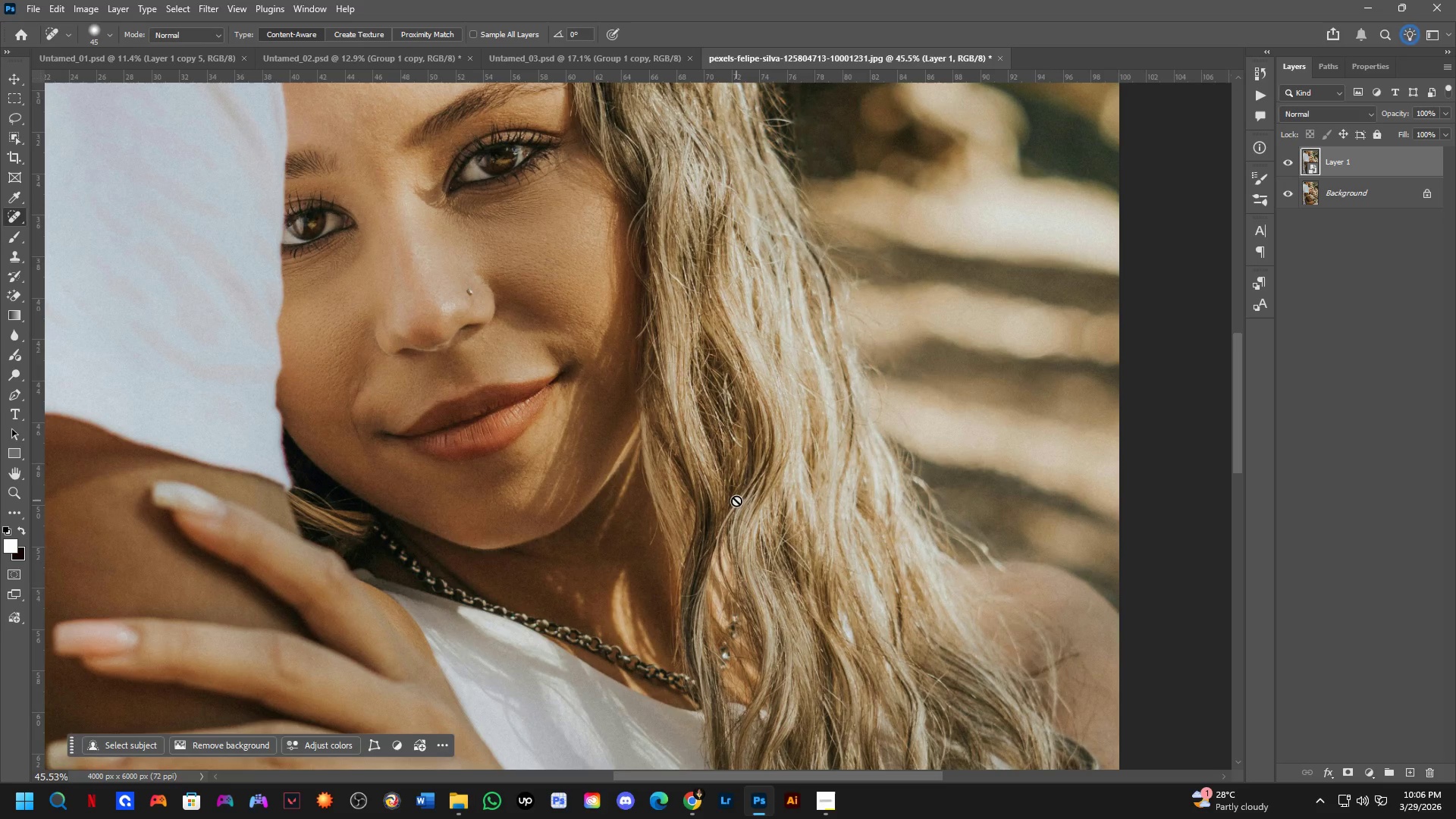 
scroll: coordinate [711, 436], scroll_direction: down, amount: 2.0
 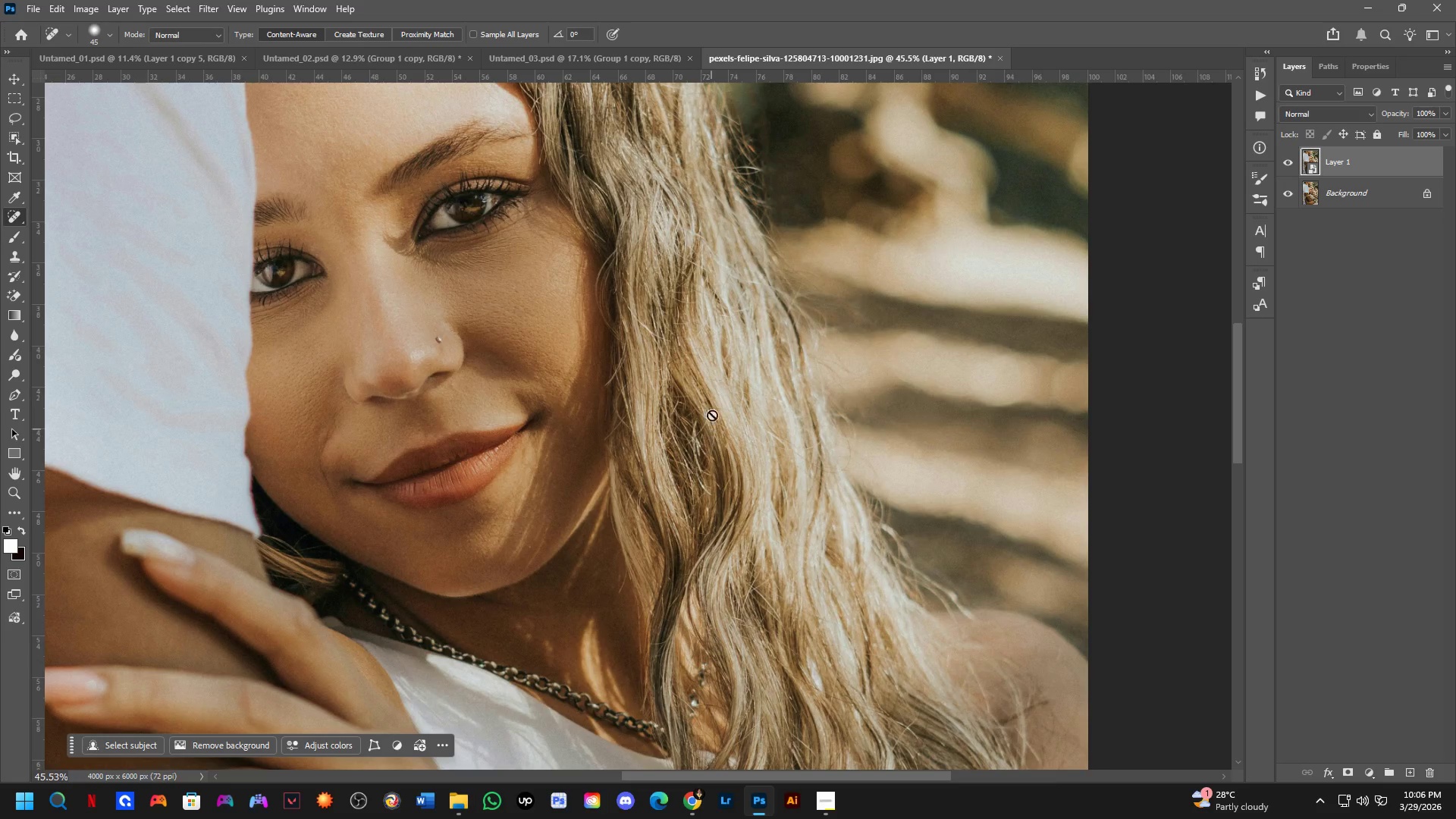 
left_click_drag(start_coordinate=[703, 379], to_coordinate=[734, 331])
 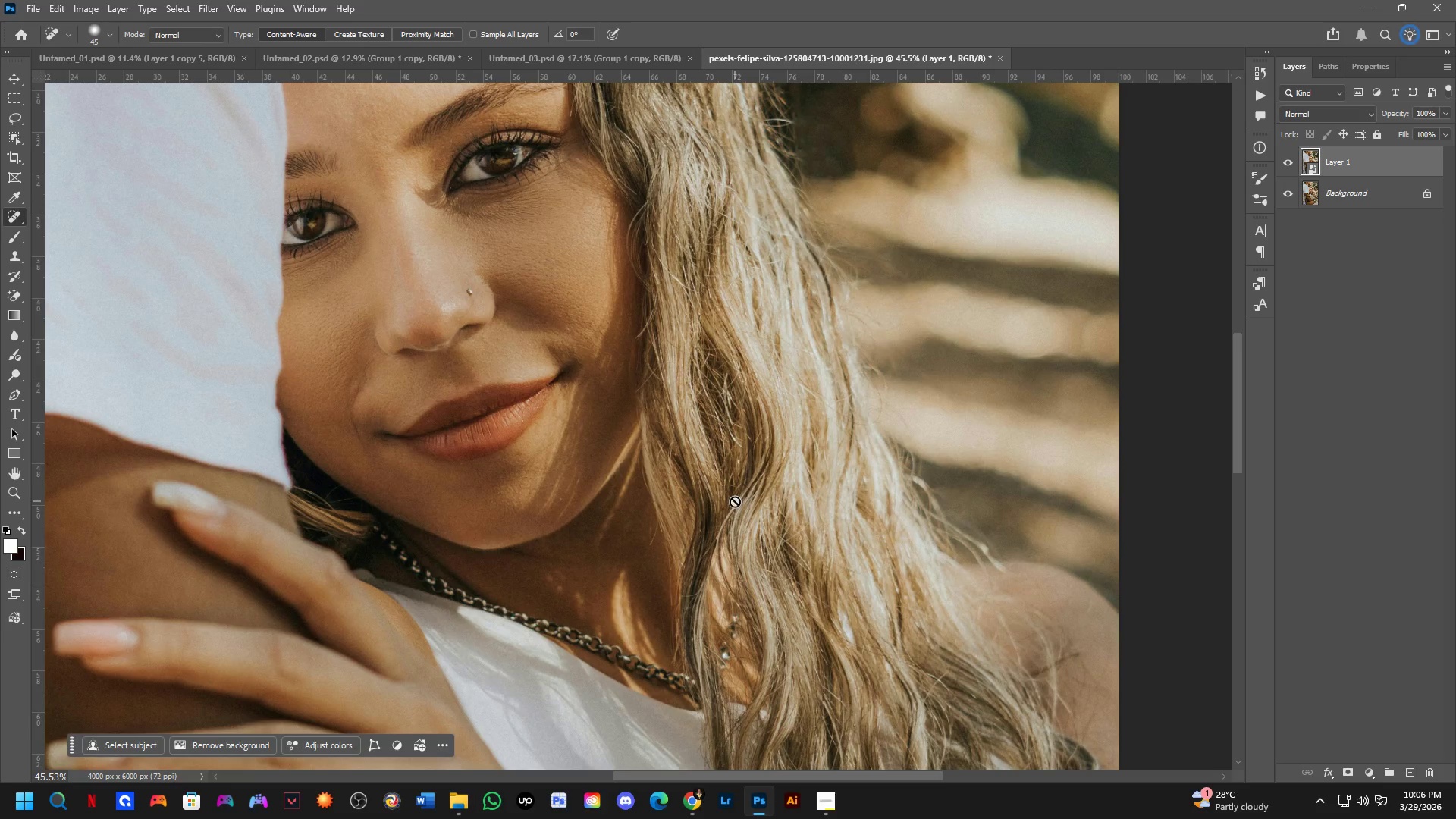 
hold_key(key=Space, duration=0.48)
 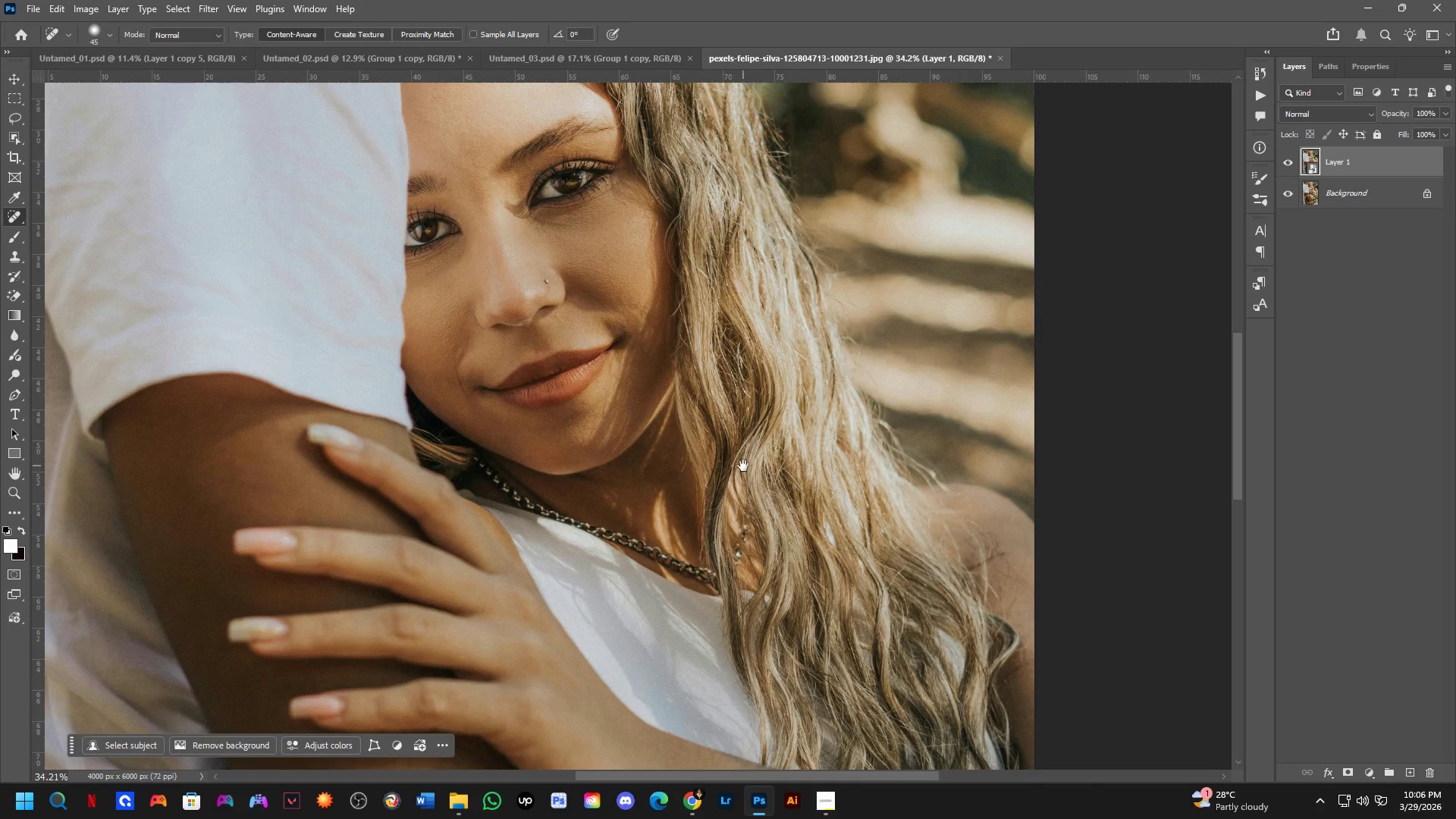 
left_click_drag(start_coordinate=[734, 501], to_coordinate=[747, 439])
 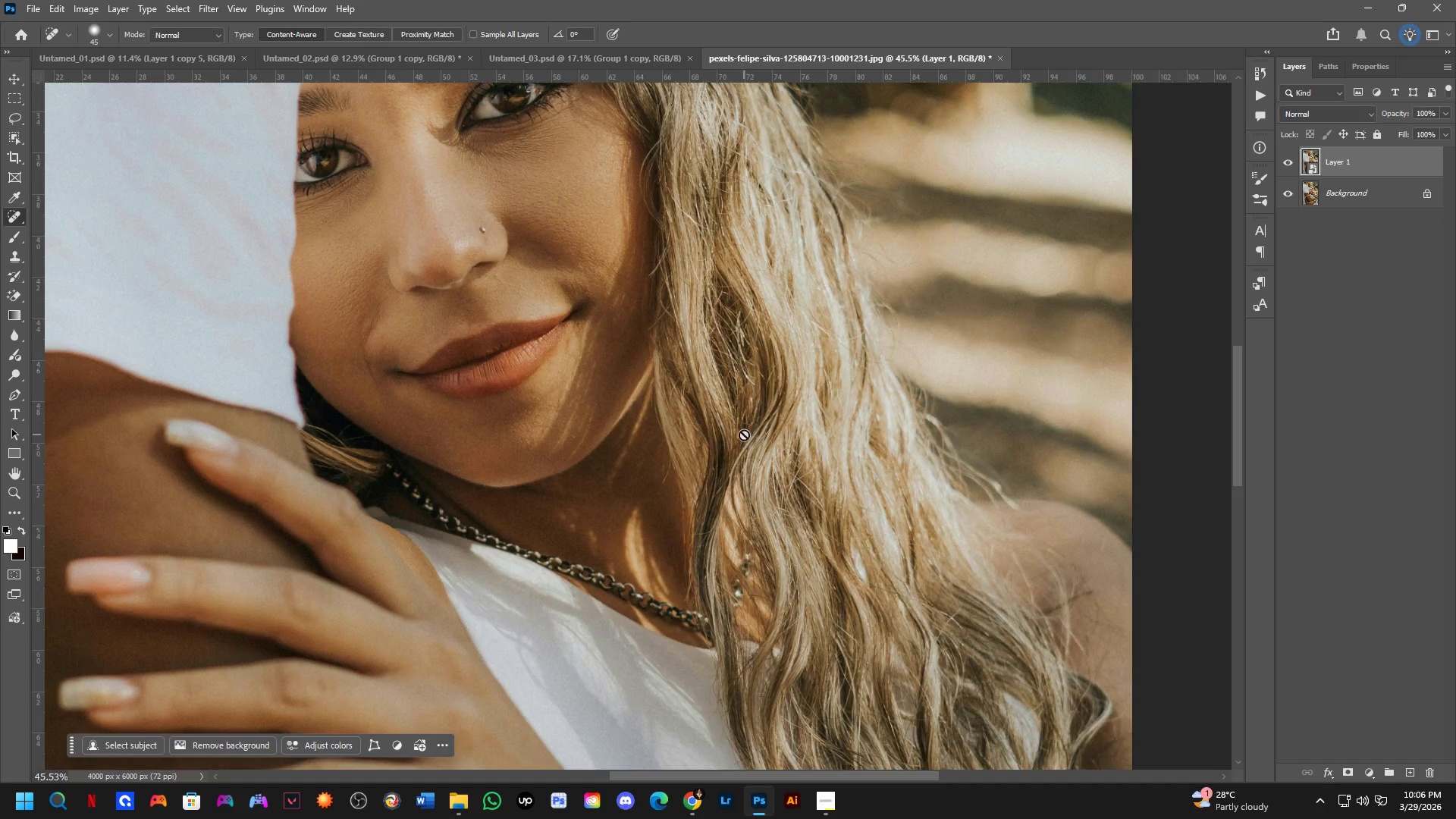 
hold_key(key=Space, duration=0.55)
 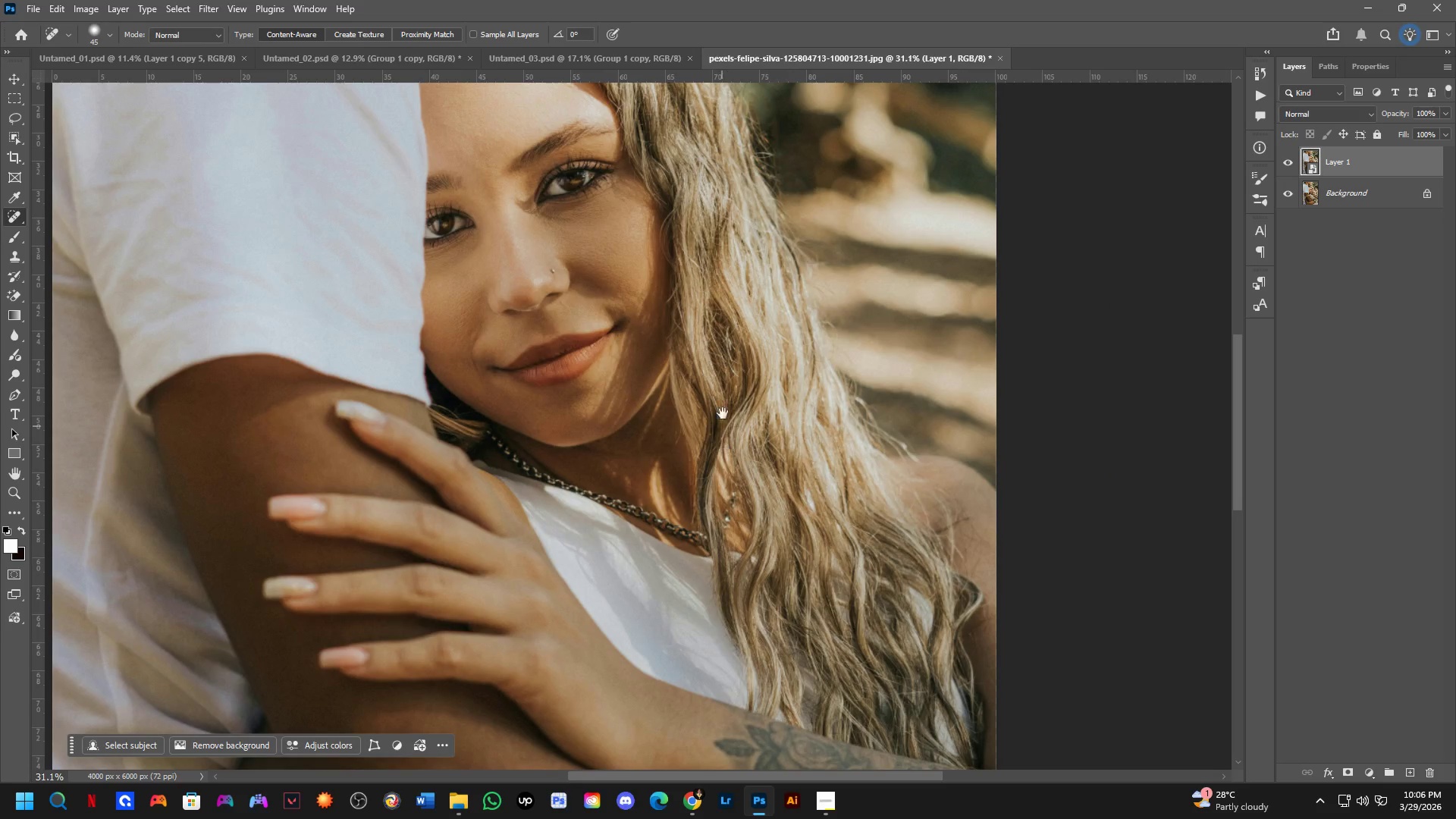 
left_click_drag(start_coordinate=[743, 469], to_coordinate=[732, 441])
 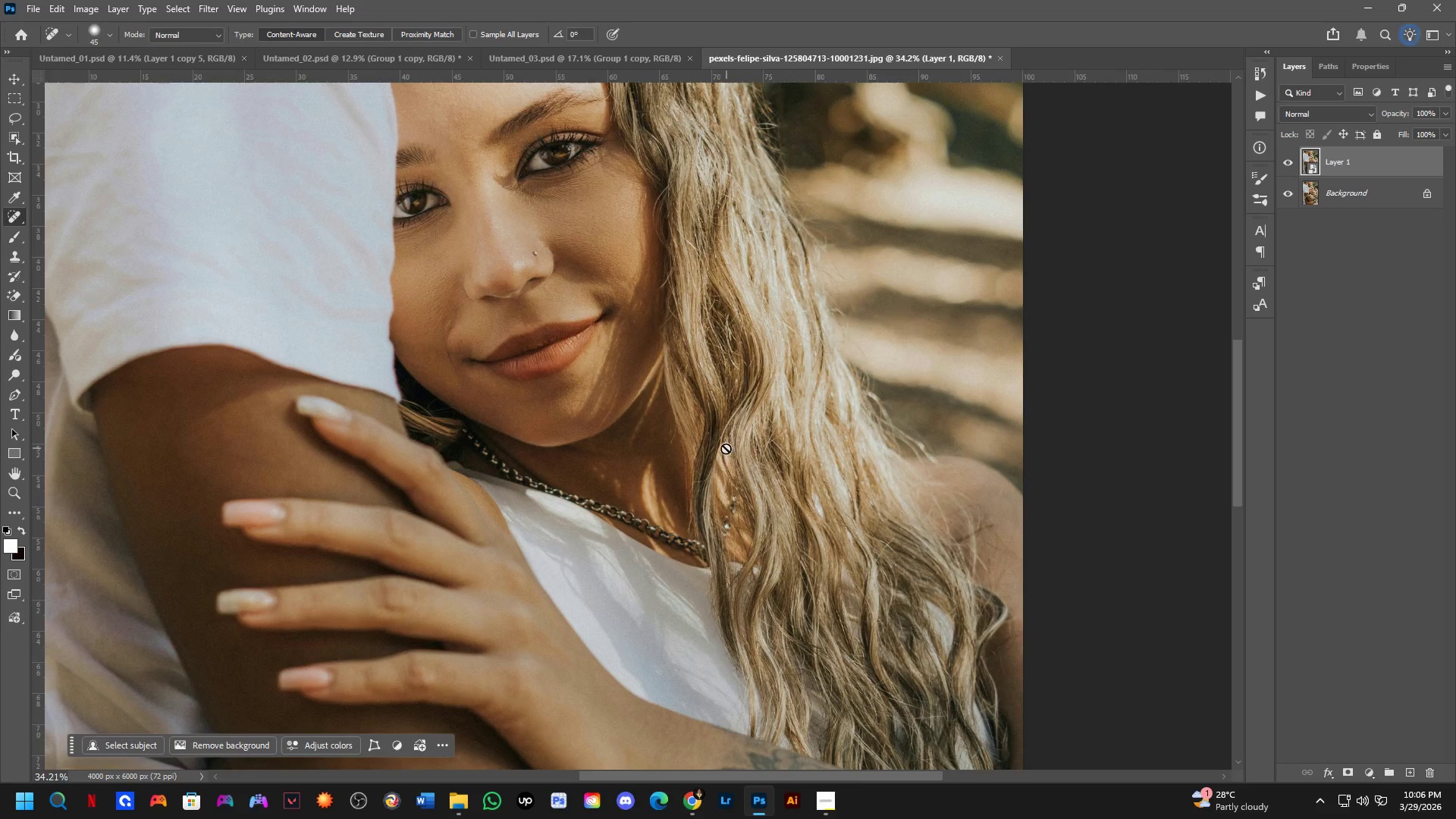 
scroll: coordinate [740, 435], scroll_direction: down, amount: 3.0
 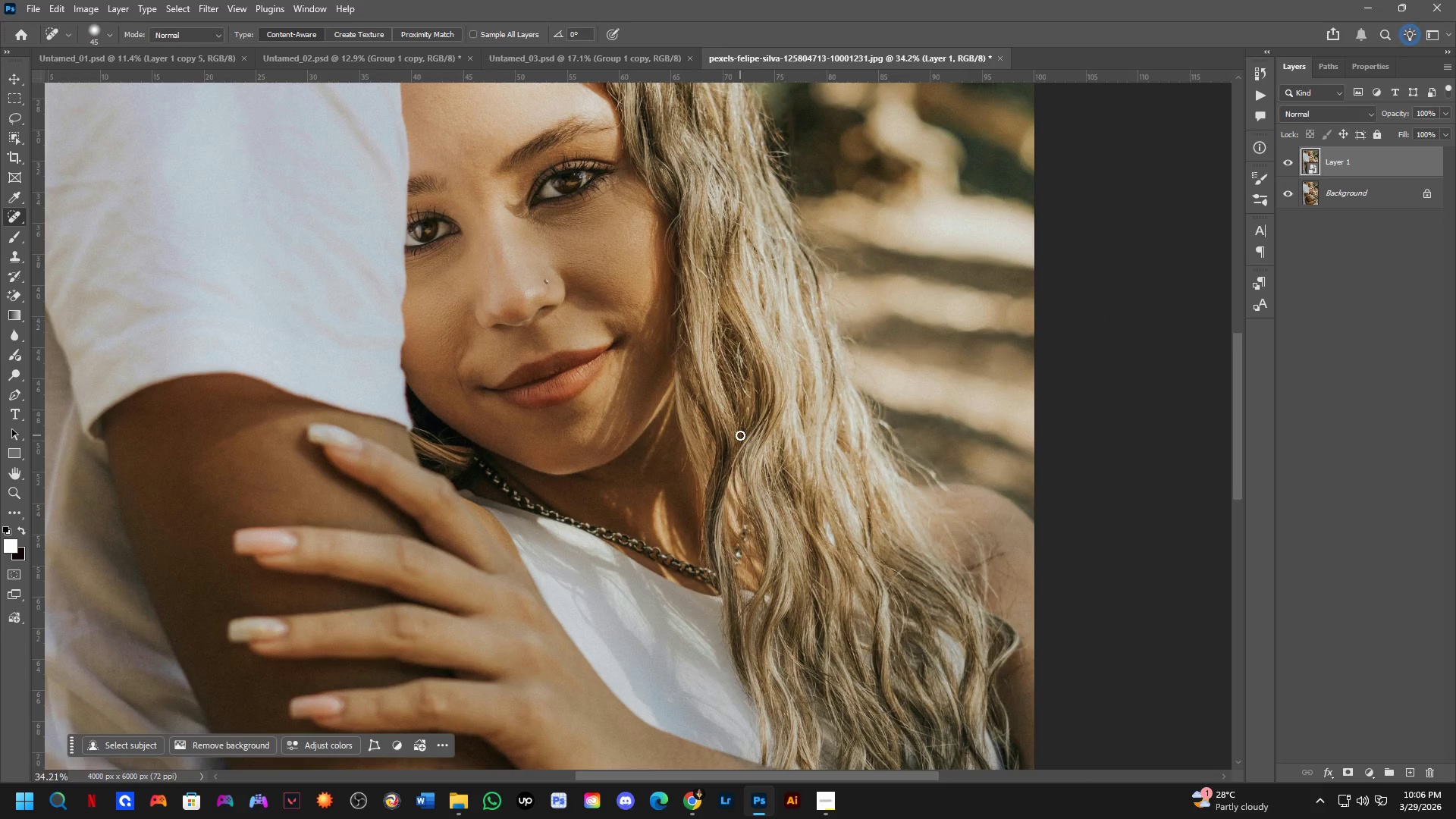 
hold_key(key=Space, duration=0.52)
 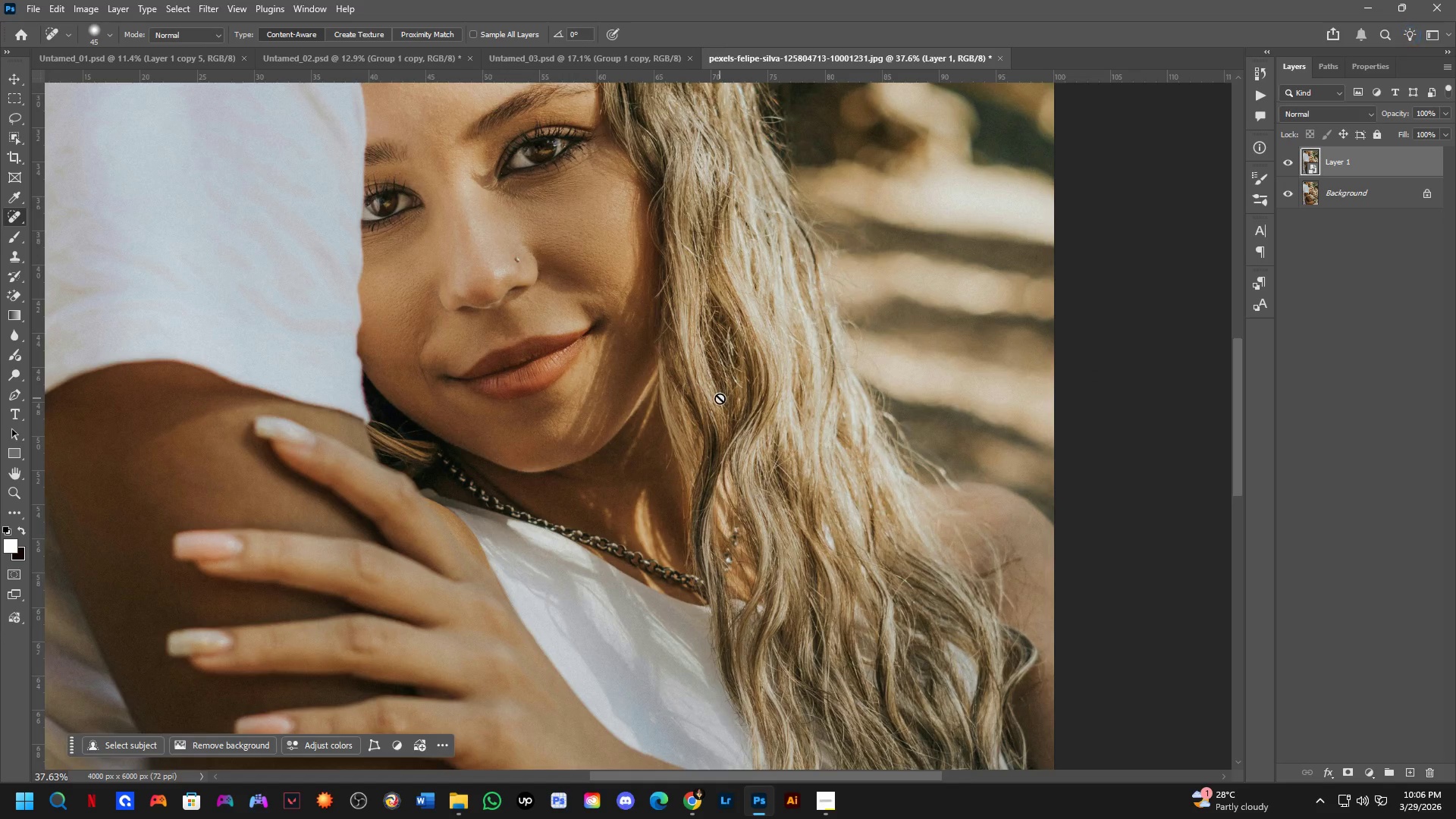 
left_click_drag(start_coordinate=[726, 371], to_coordinate=[726, 384])
 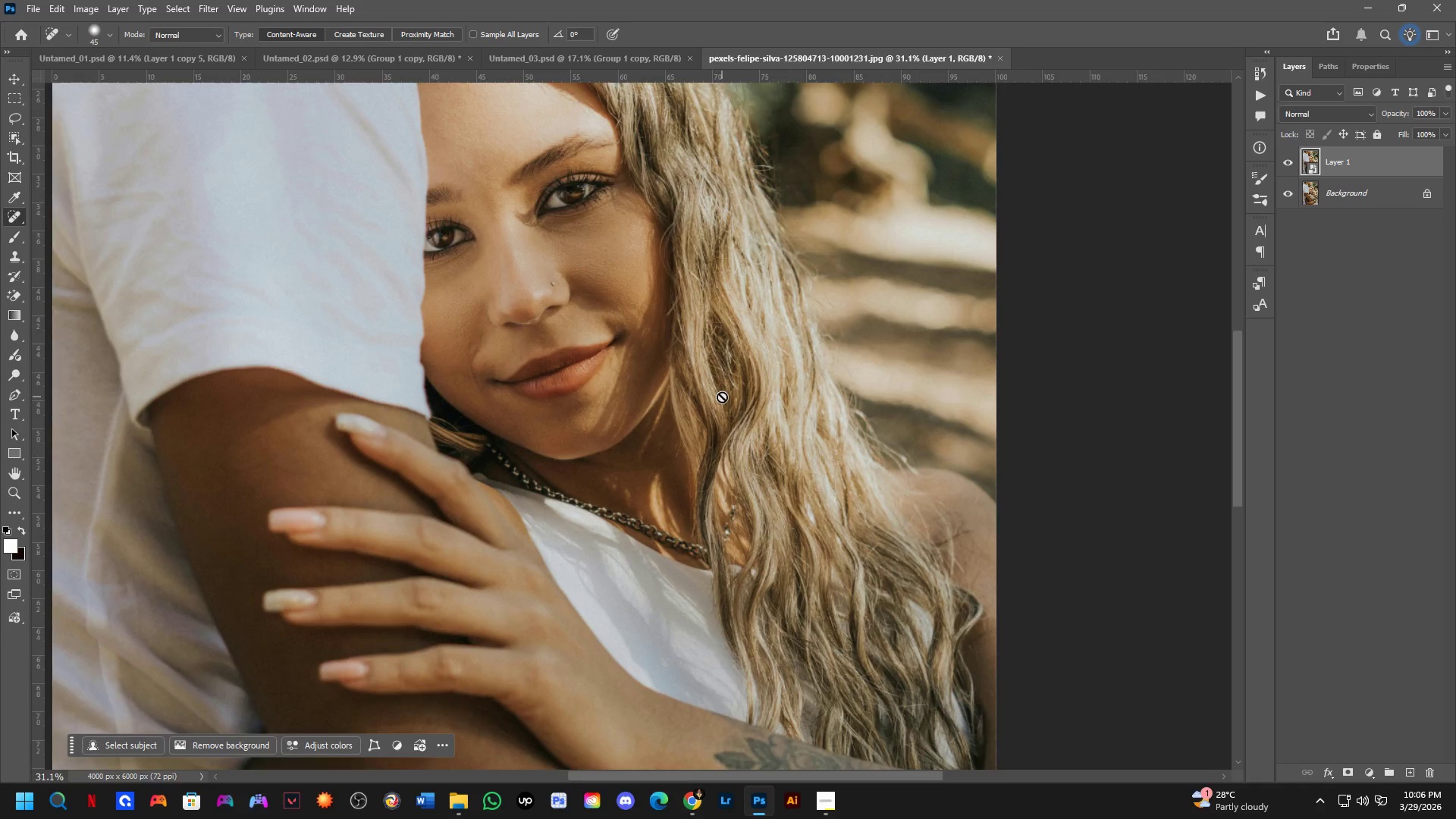 
scroll: coordinate [725, 448], scroll_direction: down, amount: 1.0
 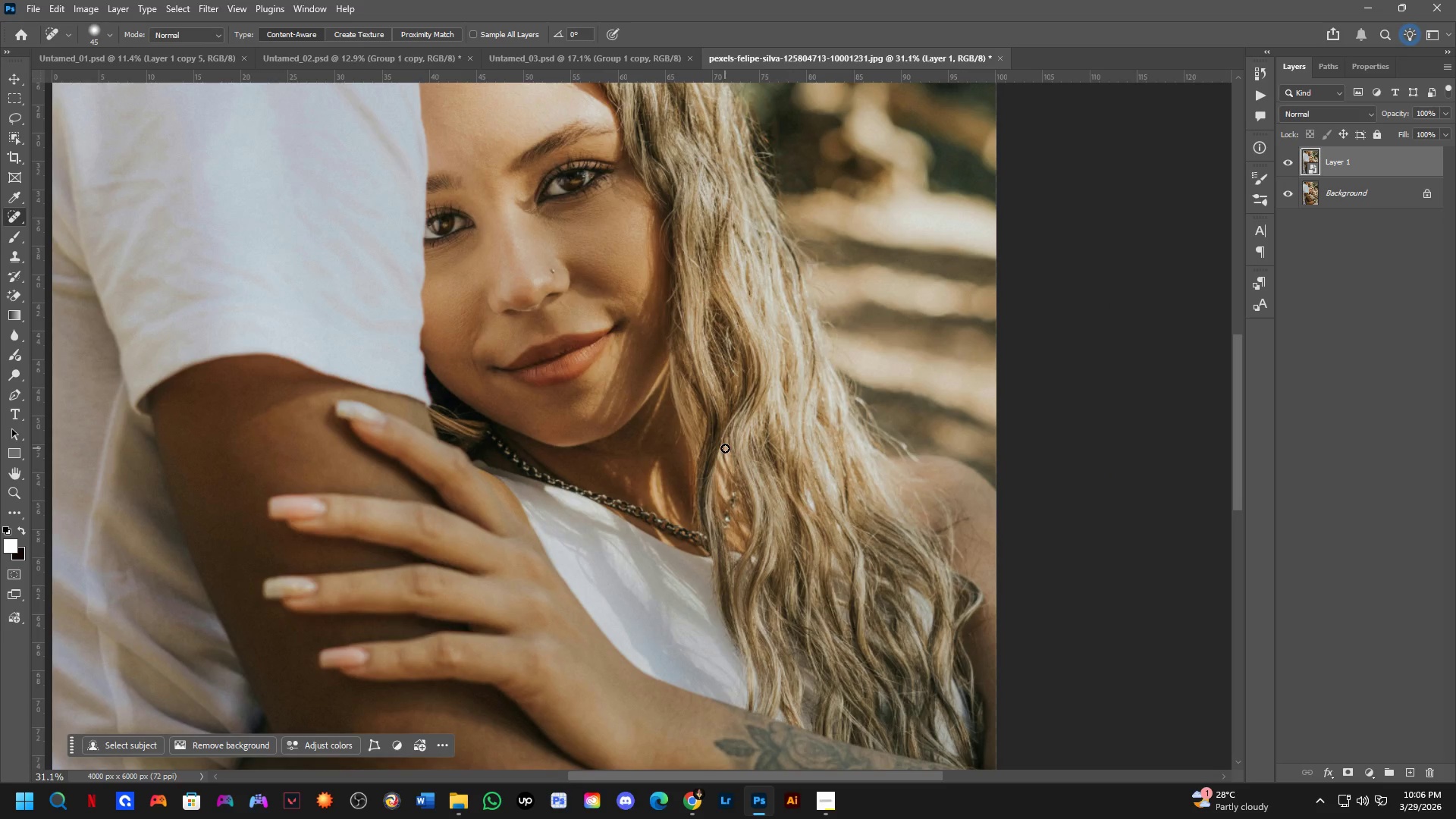 
hold_key(key=Space, duration=0.53)
 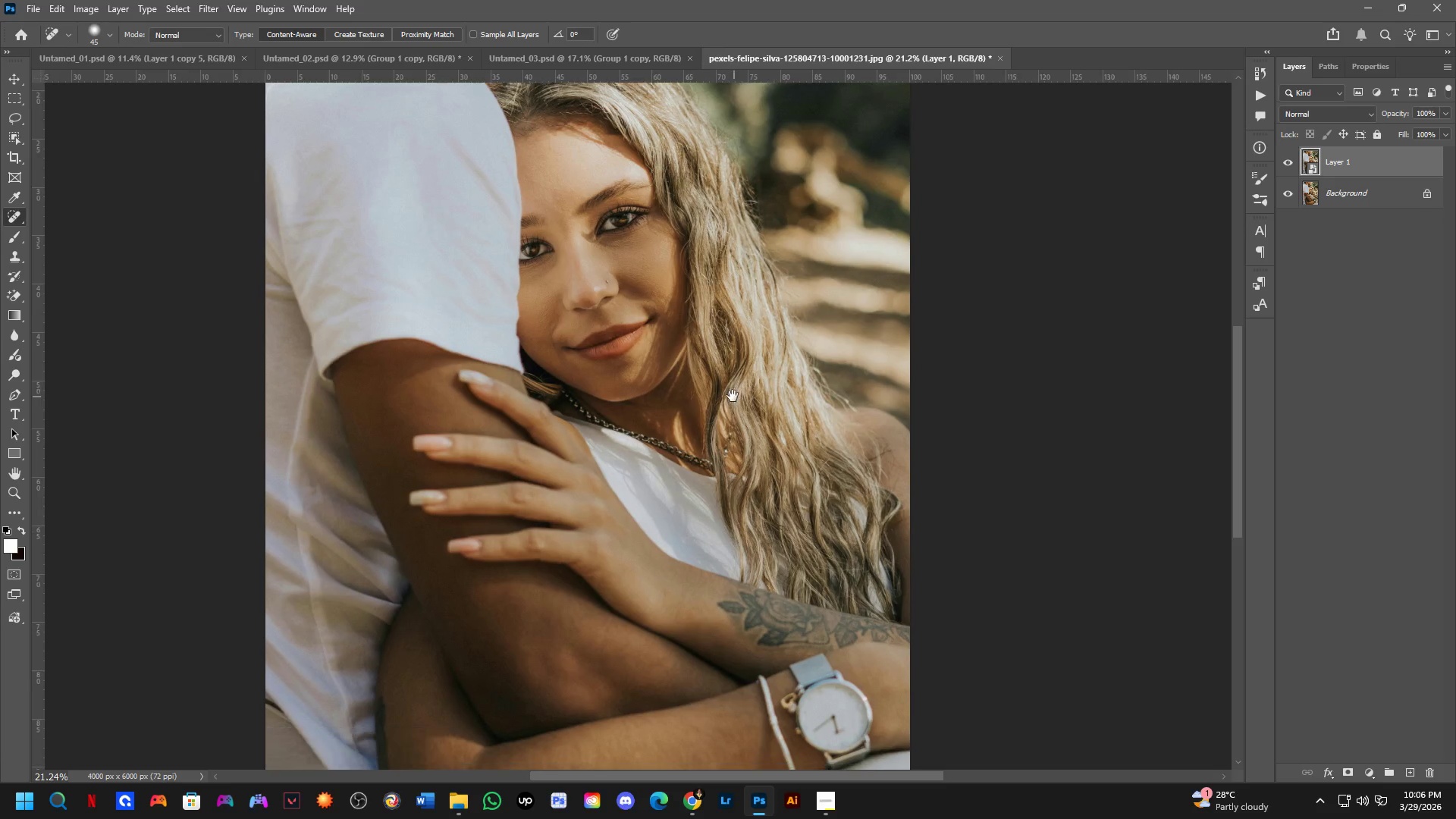 
left_click_drag(start_coordinate=[717, 425], to_coordinate=[720, 384])
 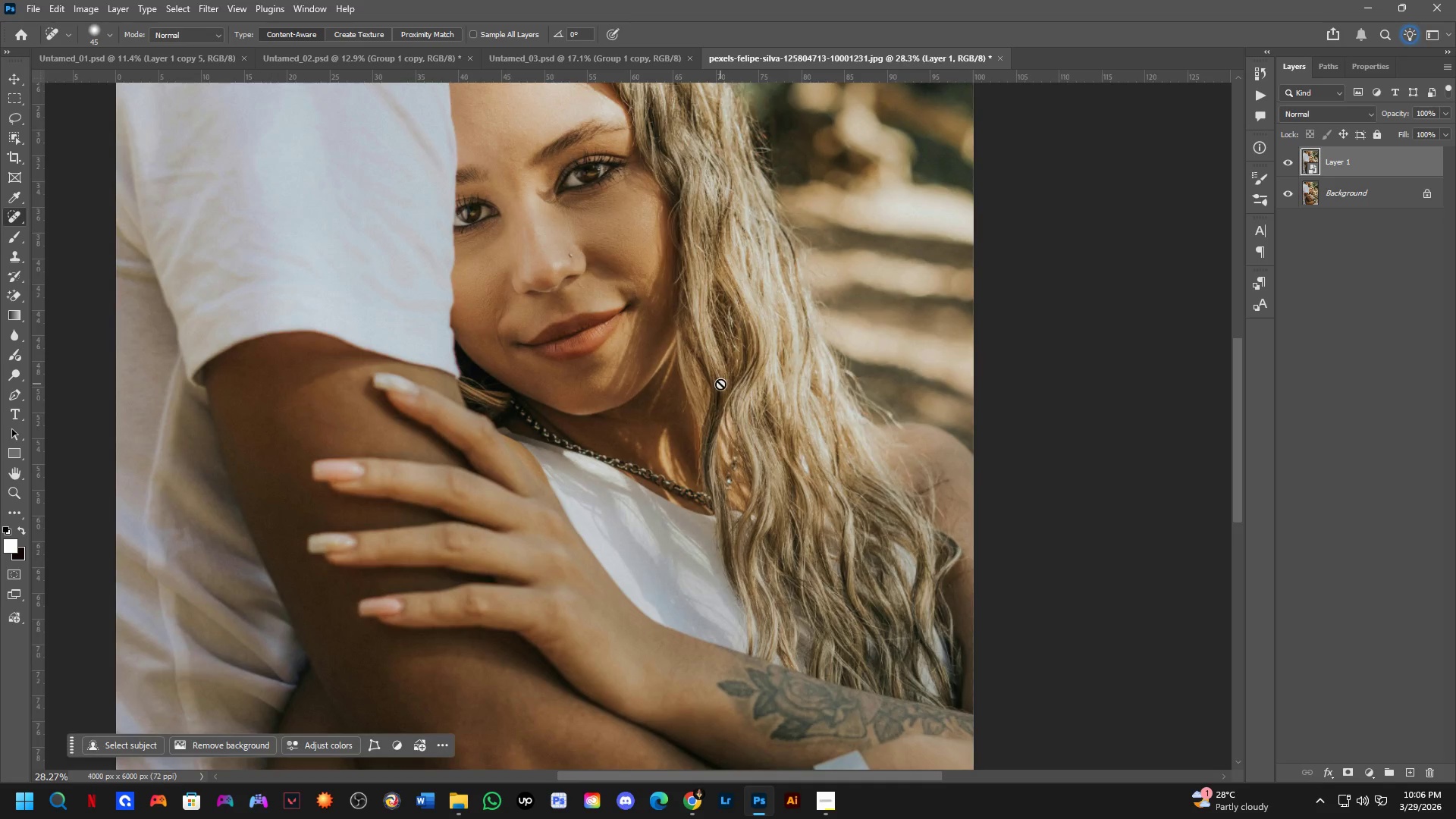 
scroll: coordinate [717, 410], scroll_direction: down, amount: 1.0
 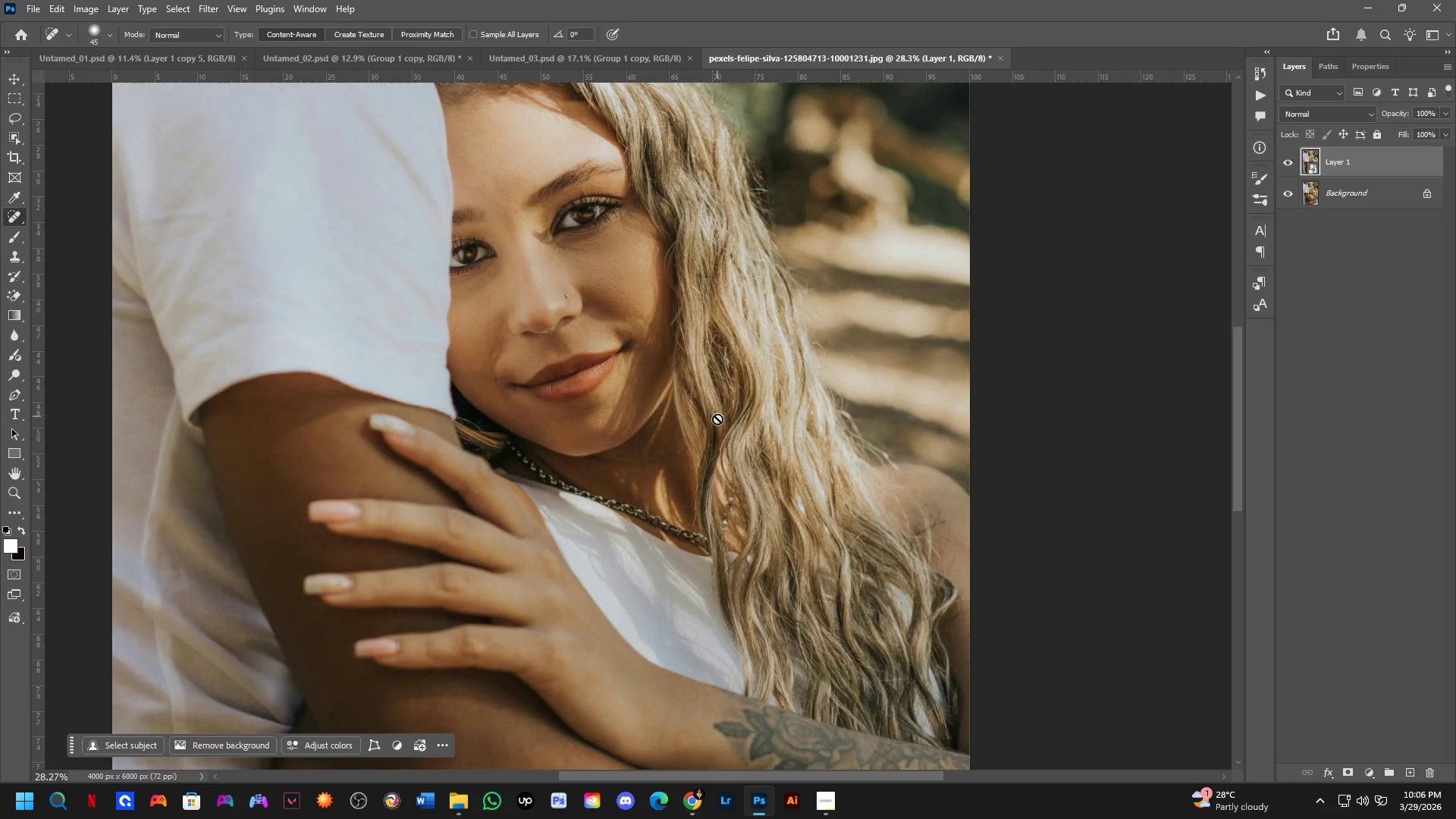 
hold_key(key=Space, duration=0.59)
 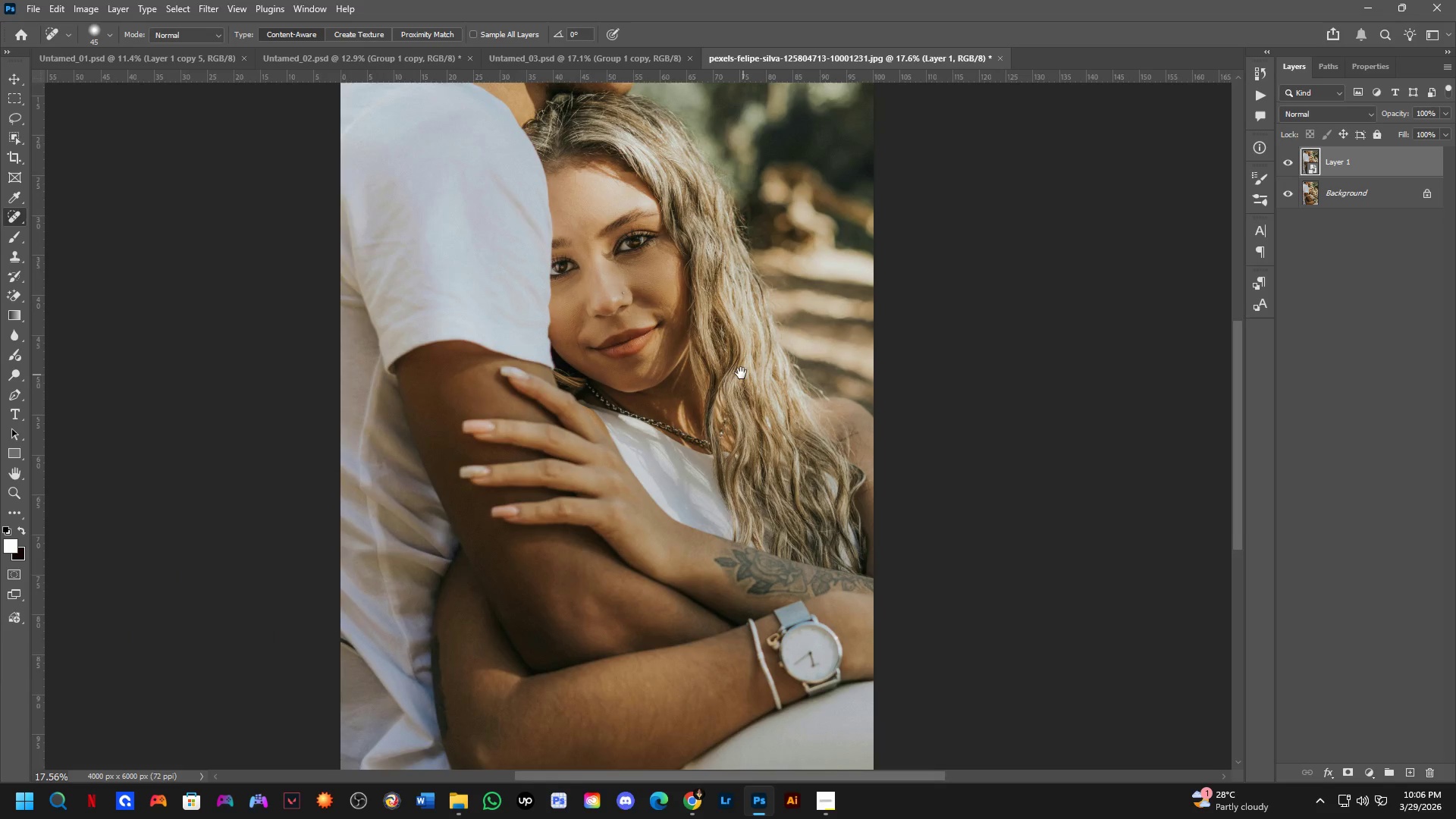 
left_click_drag(start_coordinate=[735, 404], to_coordinate=[731, 394])
 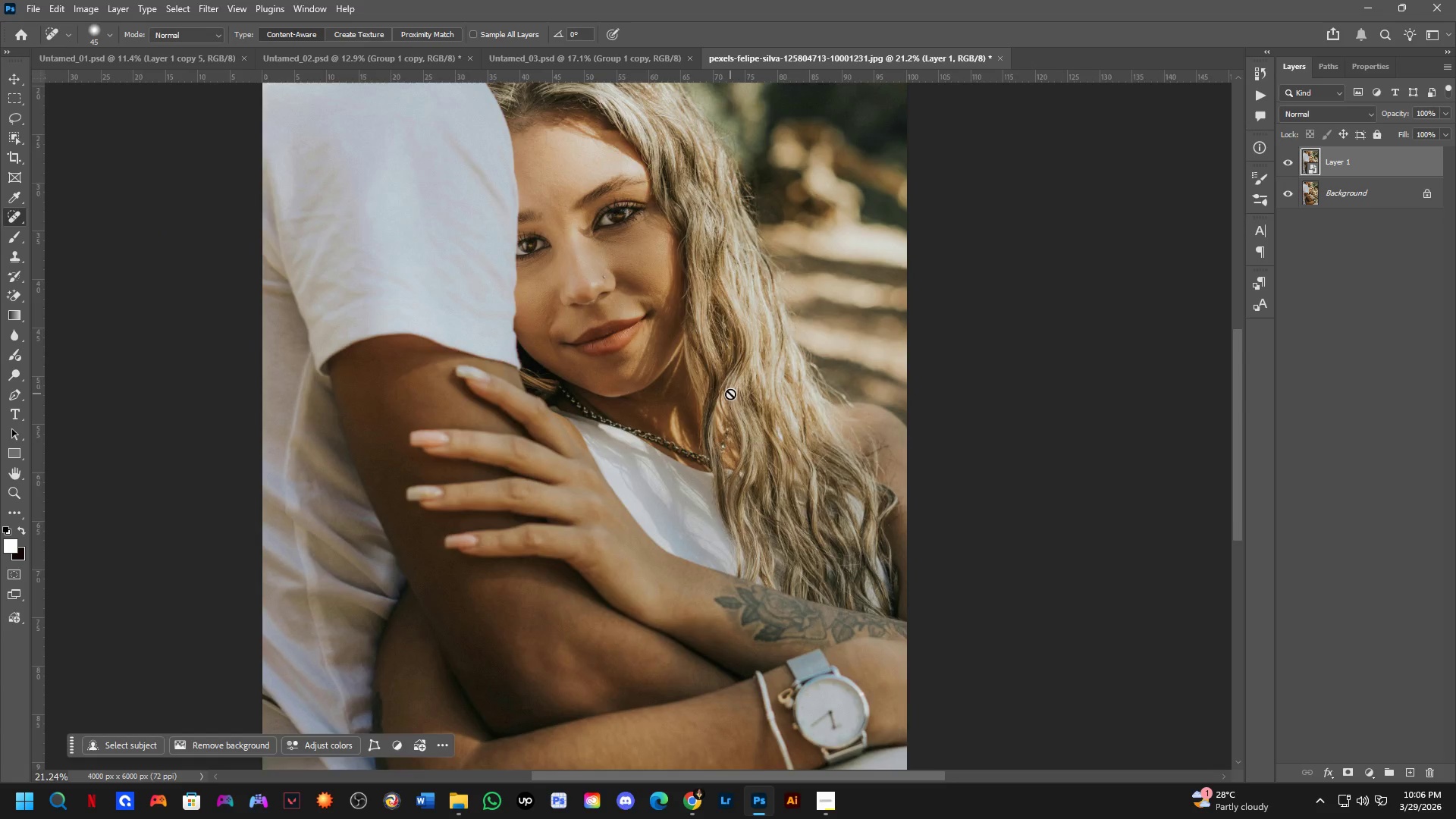 
scroll: coordinate [720, 385], scroll_direction: down, amount: 3.0
 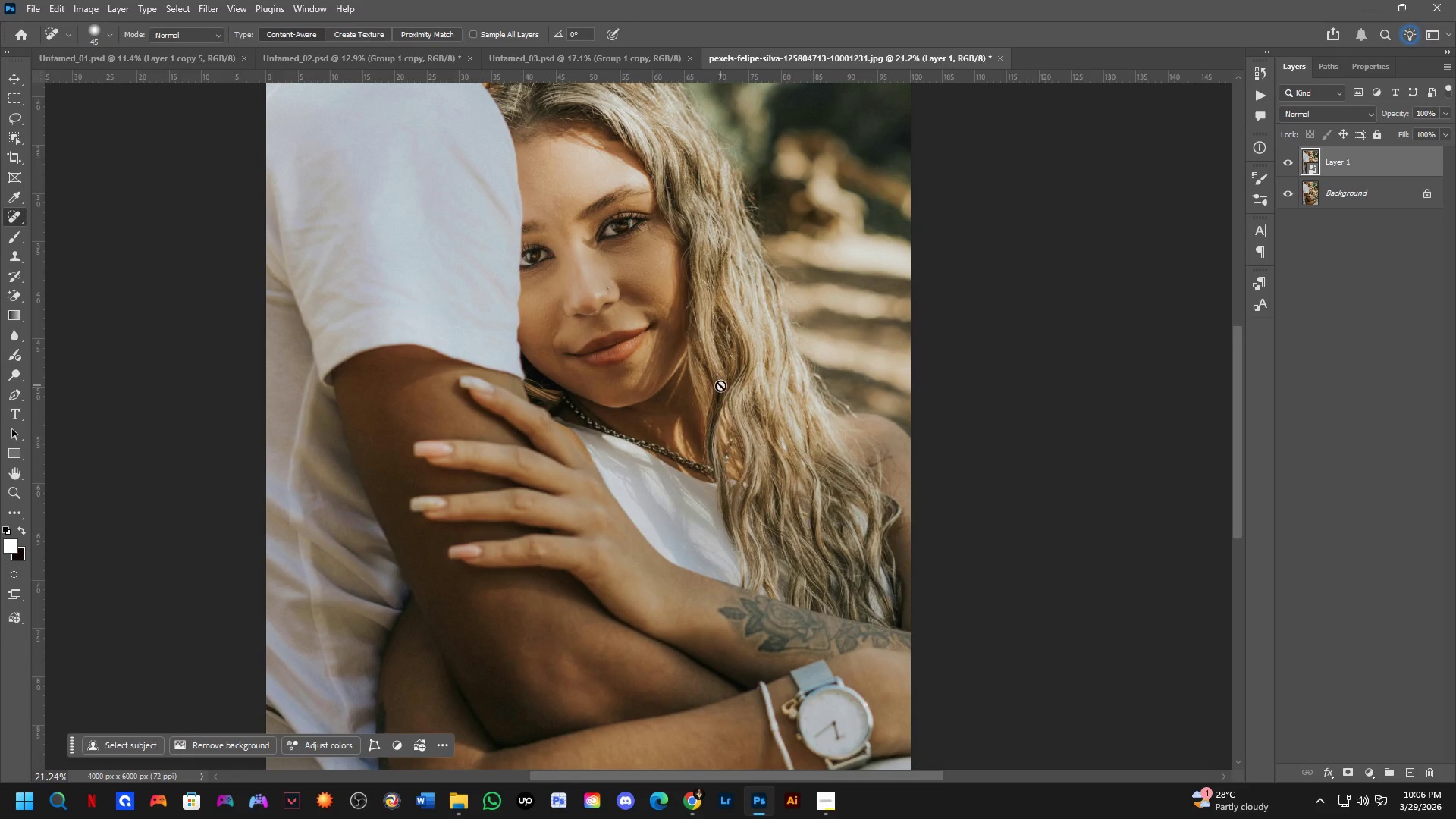 
hold_key(key=Space, duration=0.47)
 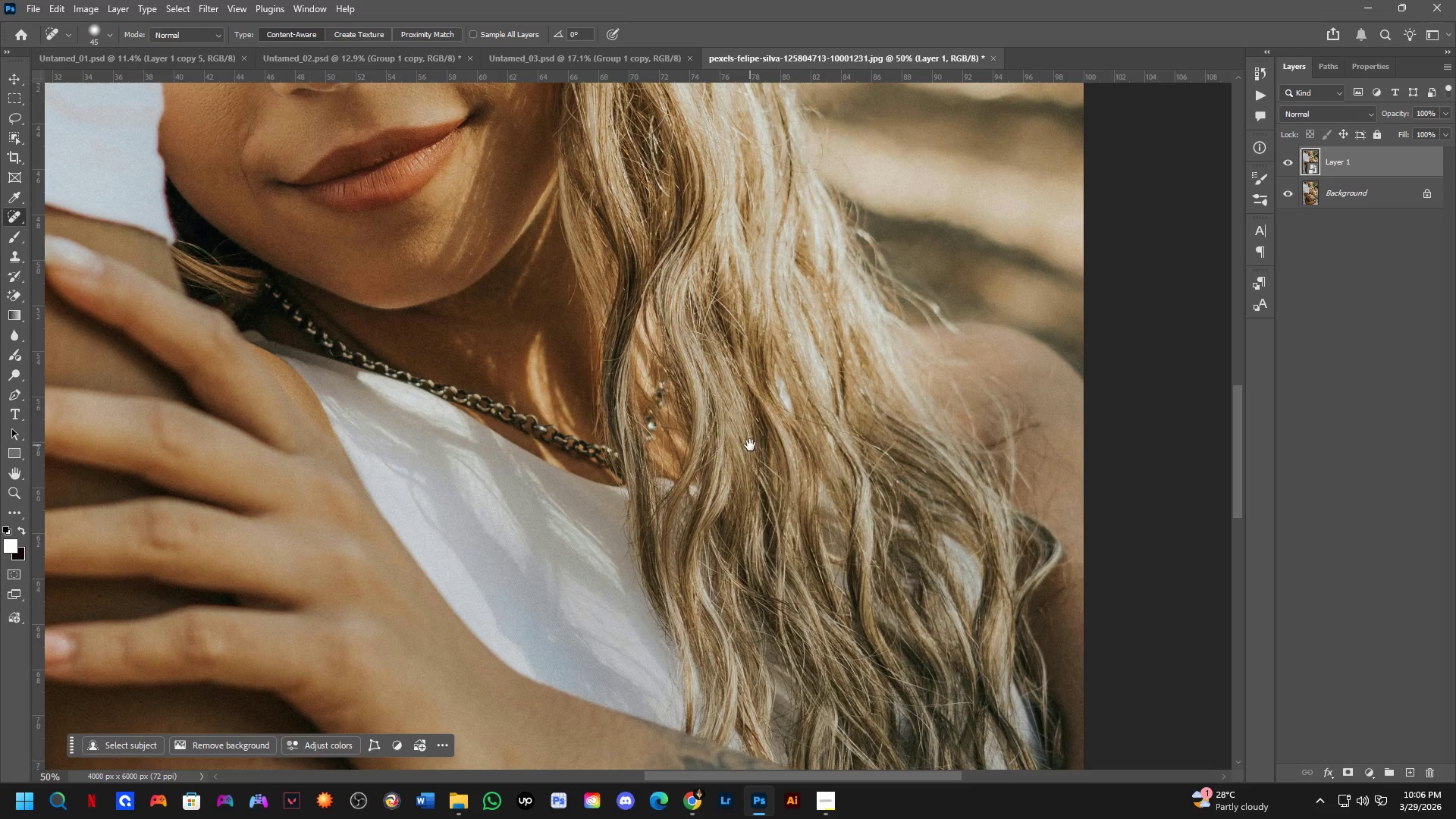 
left_click_drag(start_coordinate=[746, 379], to_coordinate=[739, 372])
 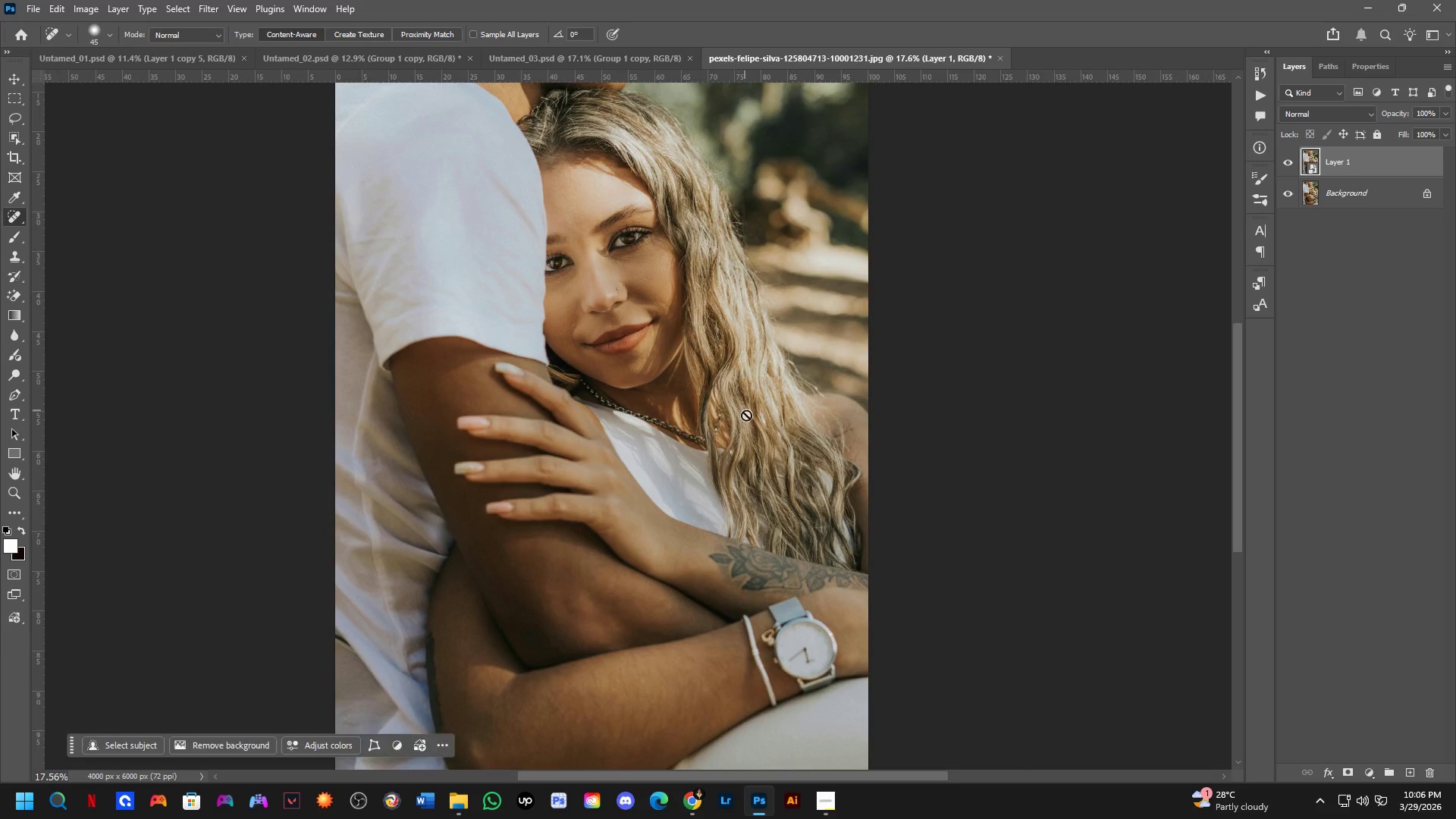 
scroll: coordinate [729, 394], scroll_direction: down, amount: 2.0
 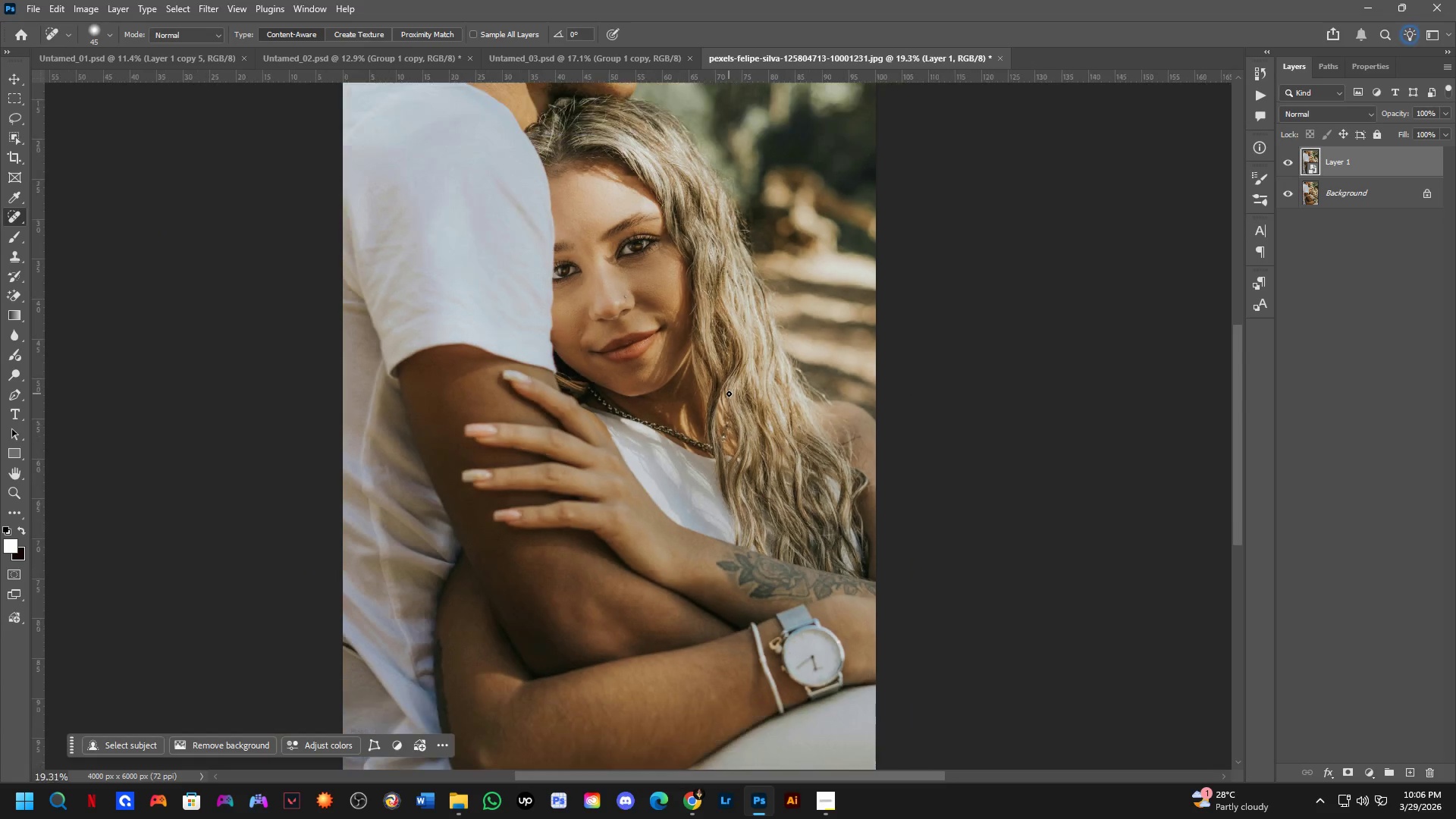 
key(Shift+ShiftLeft)
 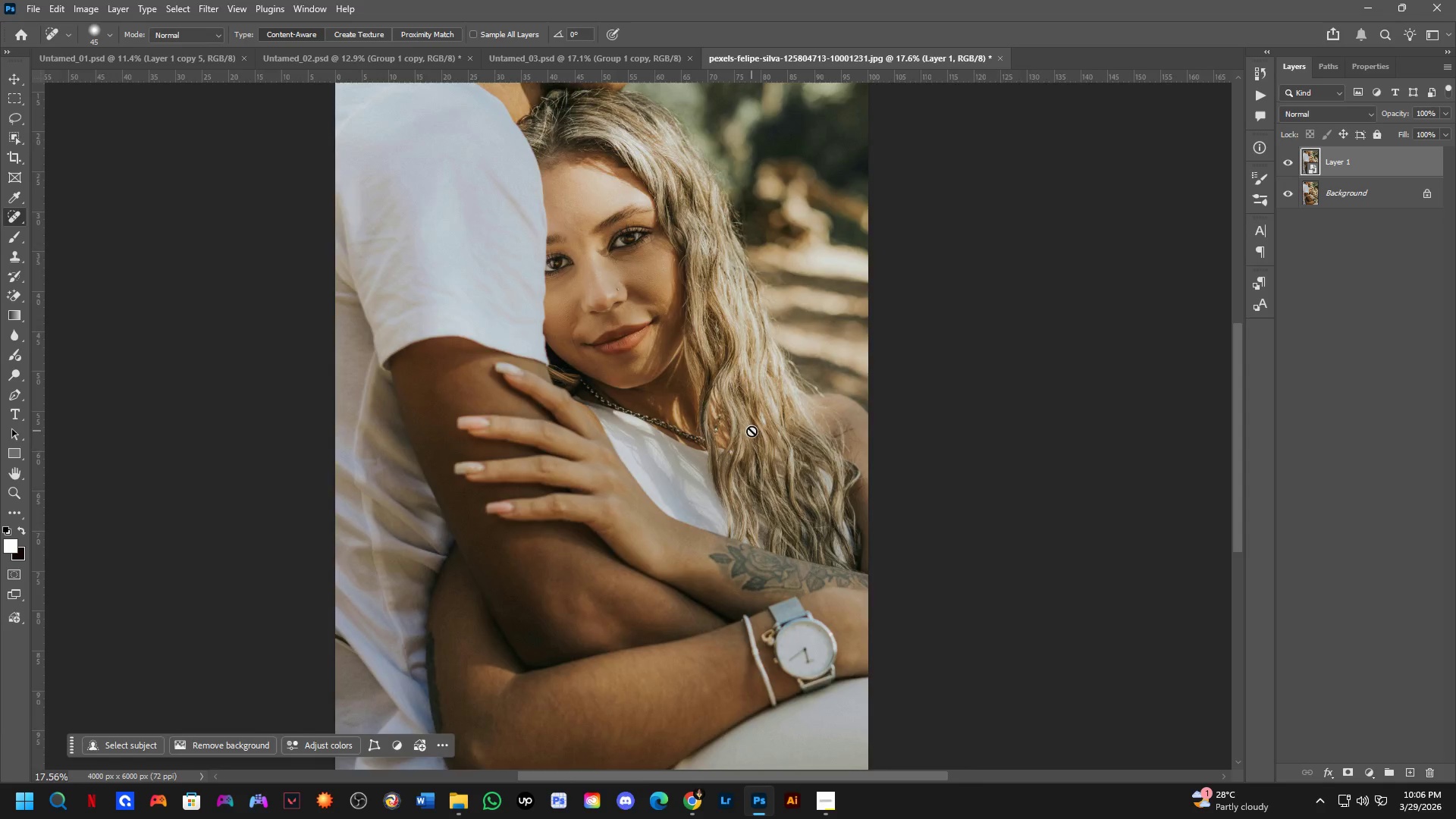 
hold_key(key=Space, duration=0.48)
 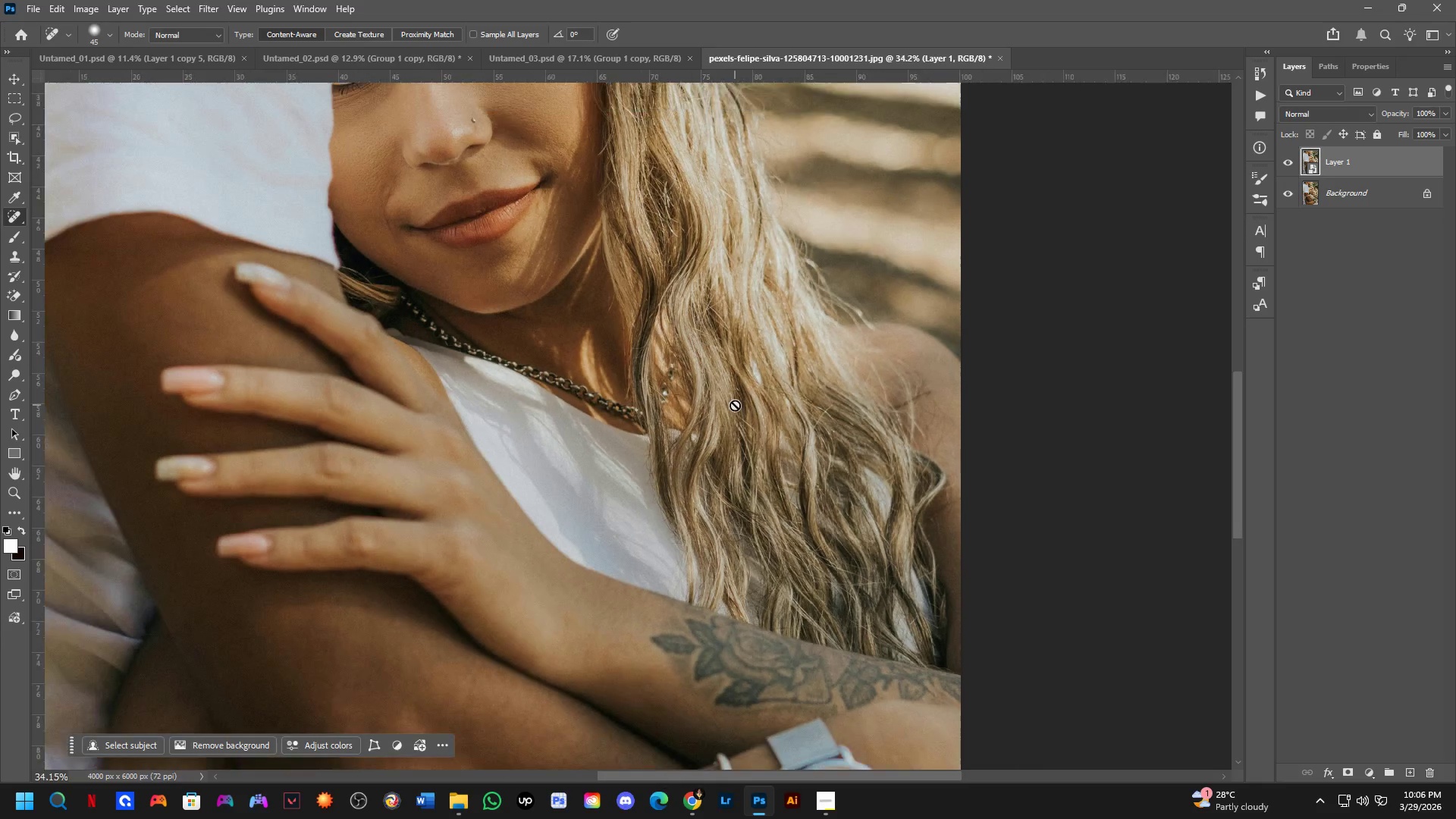 
left_click_drag(start_coordinate=[749, 445], to_coordinate=[730, 407])
 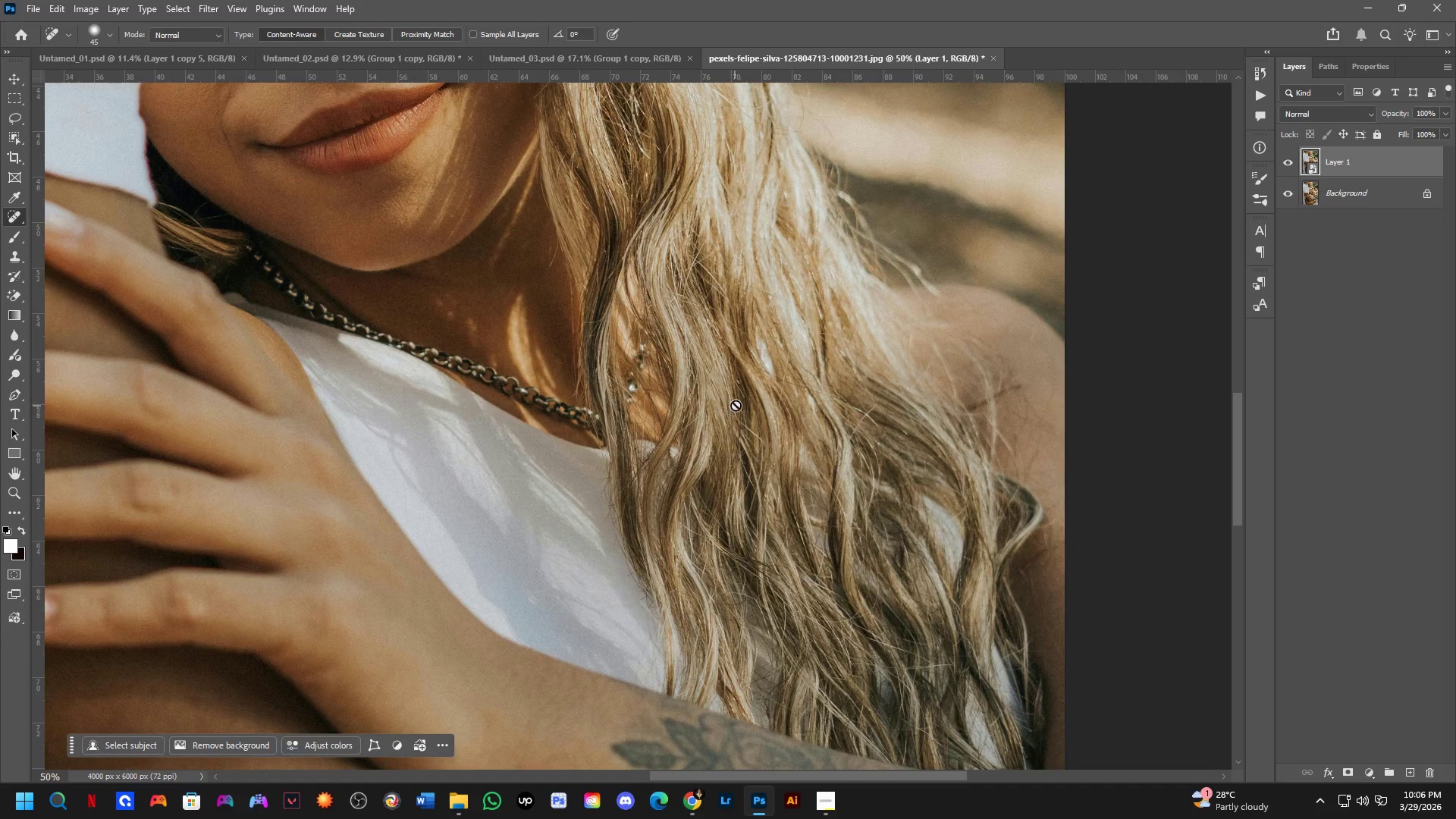 
scroll: coordinate [752, 435], scroll_direction: up, amount: 3.0
 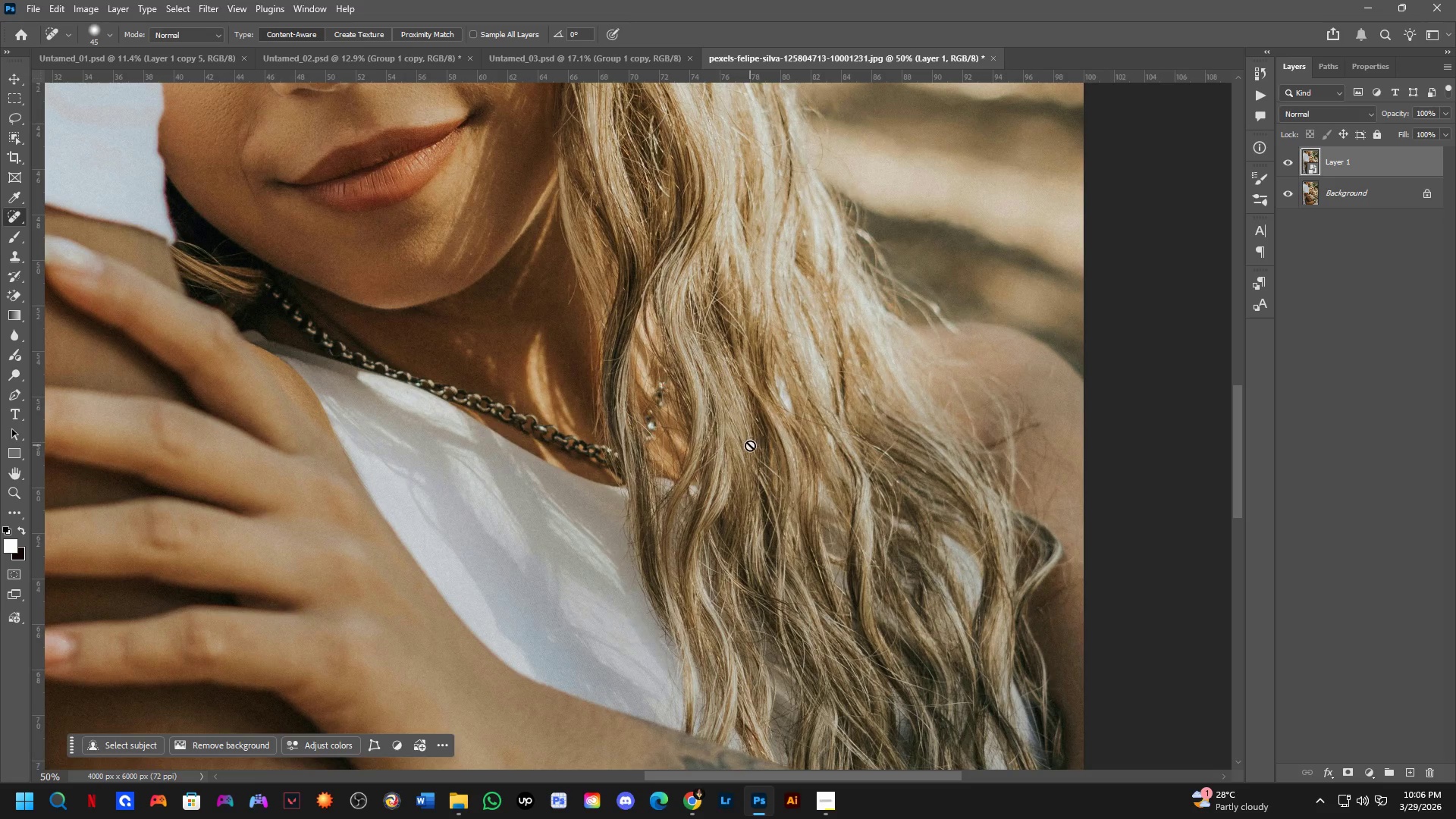 
hold_key(key=Space, duration=0.61)
 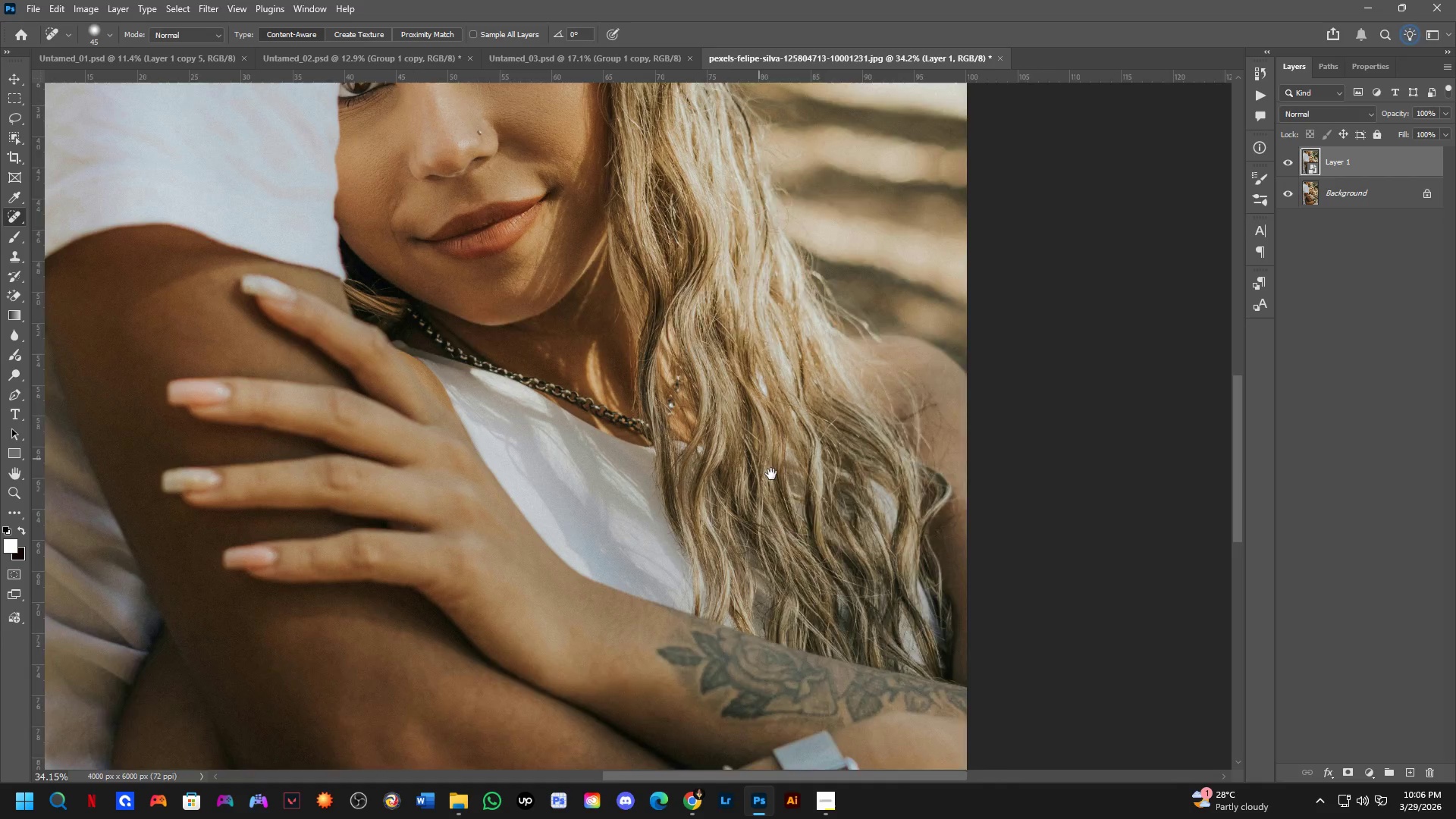 
left_click_drag(start_coordinate=[746, 431], to_coordinate=[727, 411])
 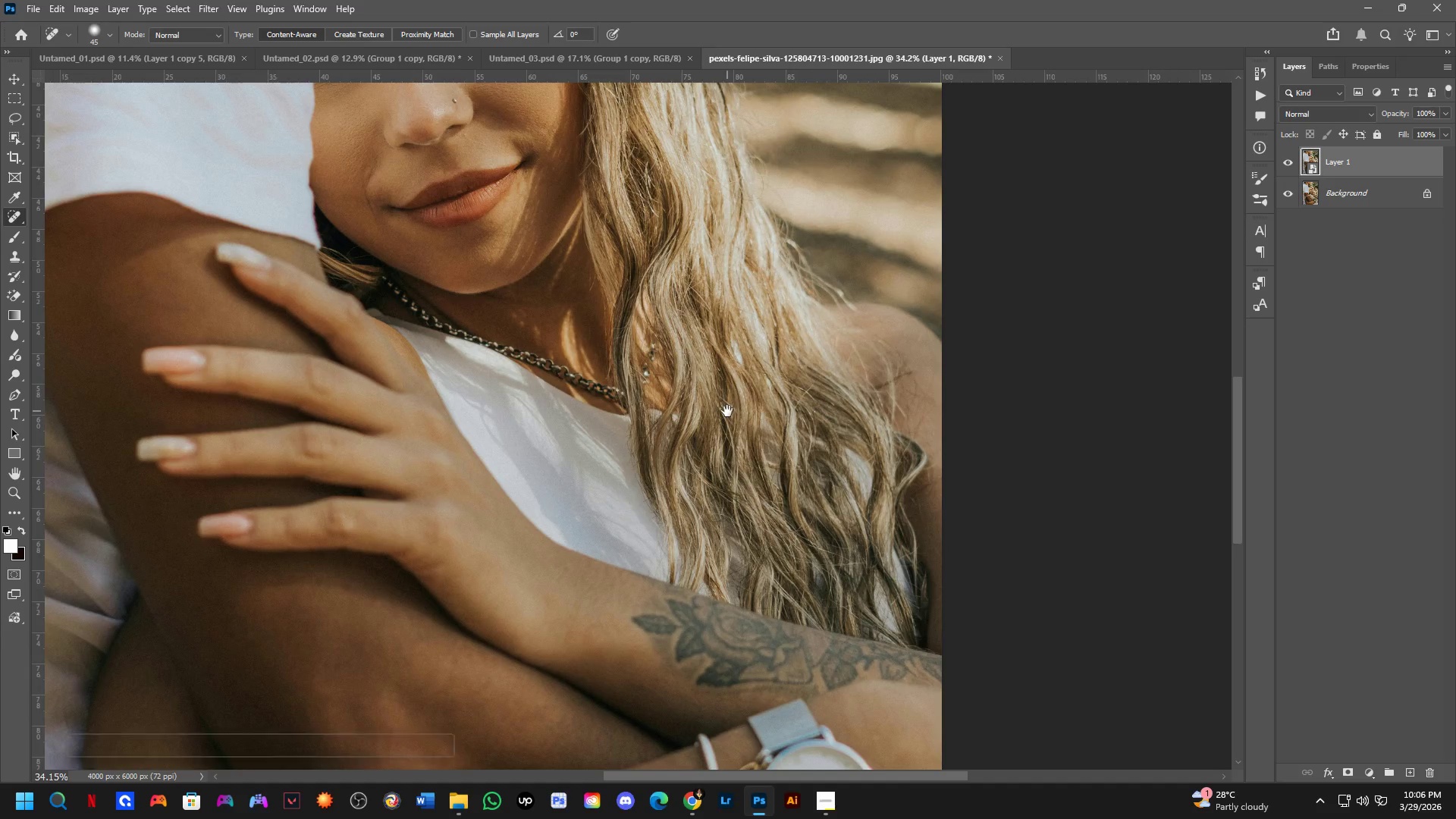 
scroll: coordinate [736, 404], scroll_direction: down, amount: 4.0
 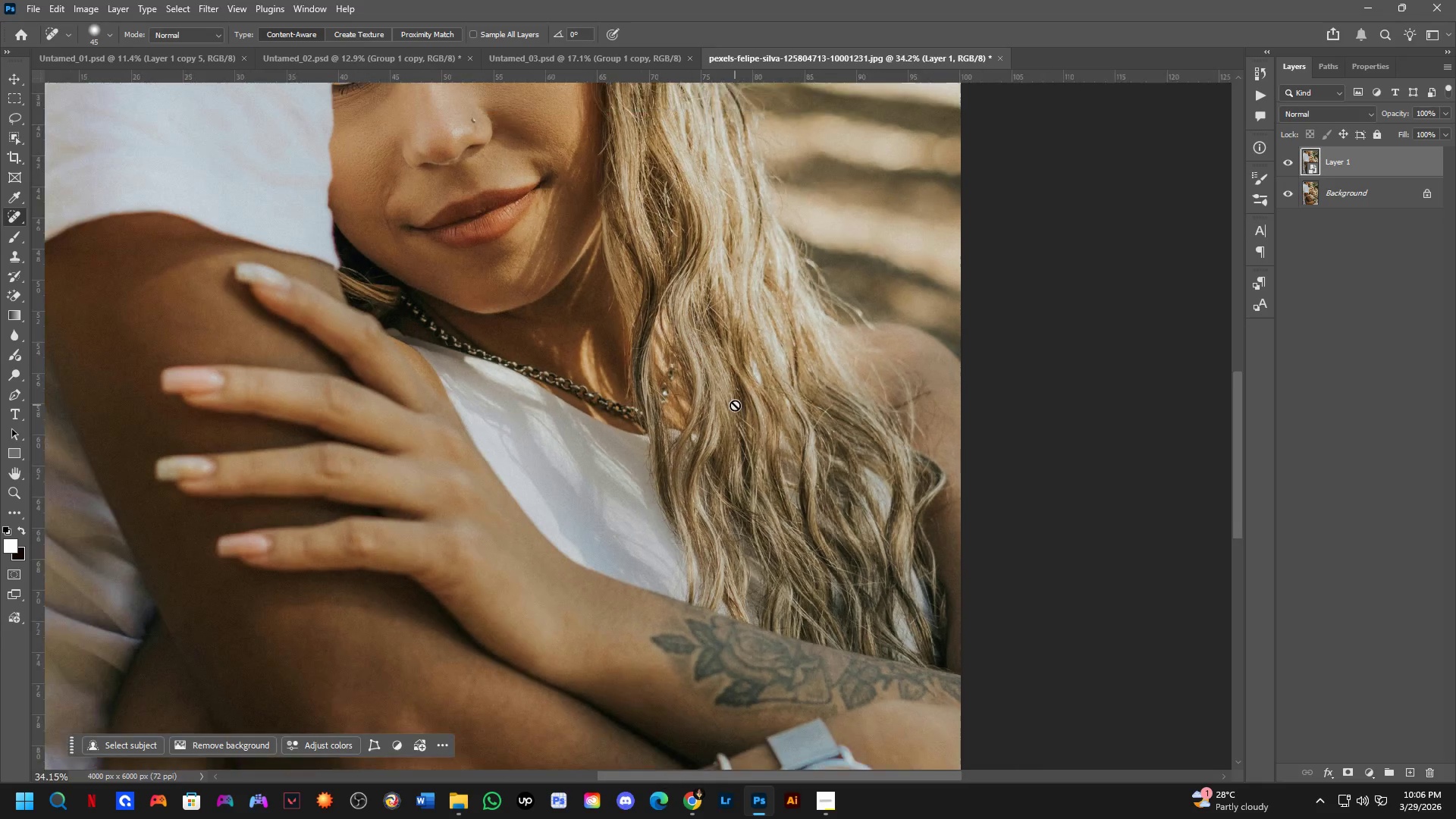 
hold_key(key=Space, duration=0.81)
 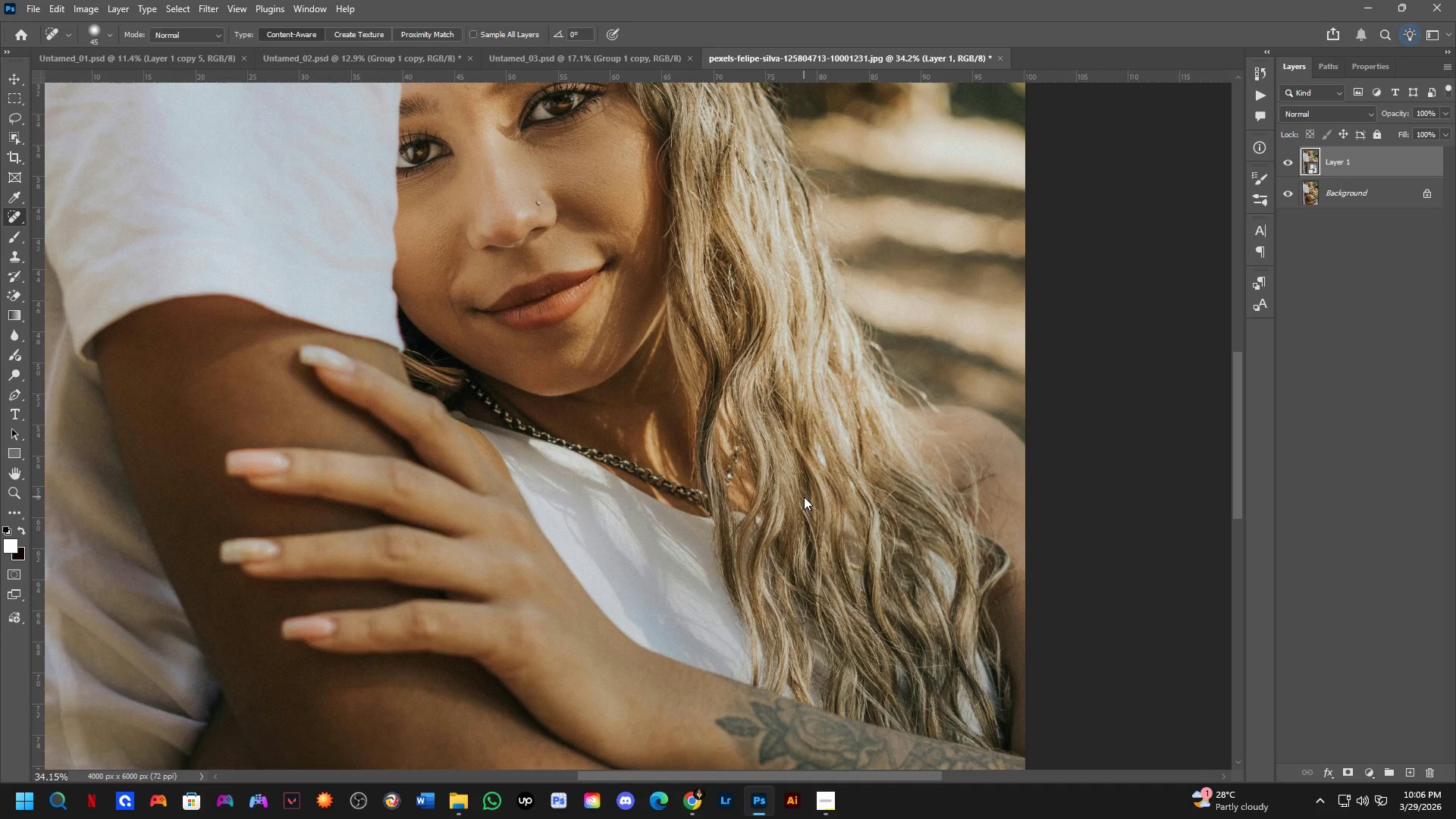 
left_click_drag(start_coordinate=[730, 420], to_coordinate=[813, 522])
 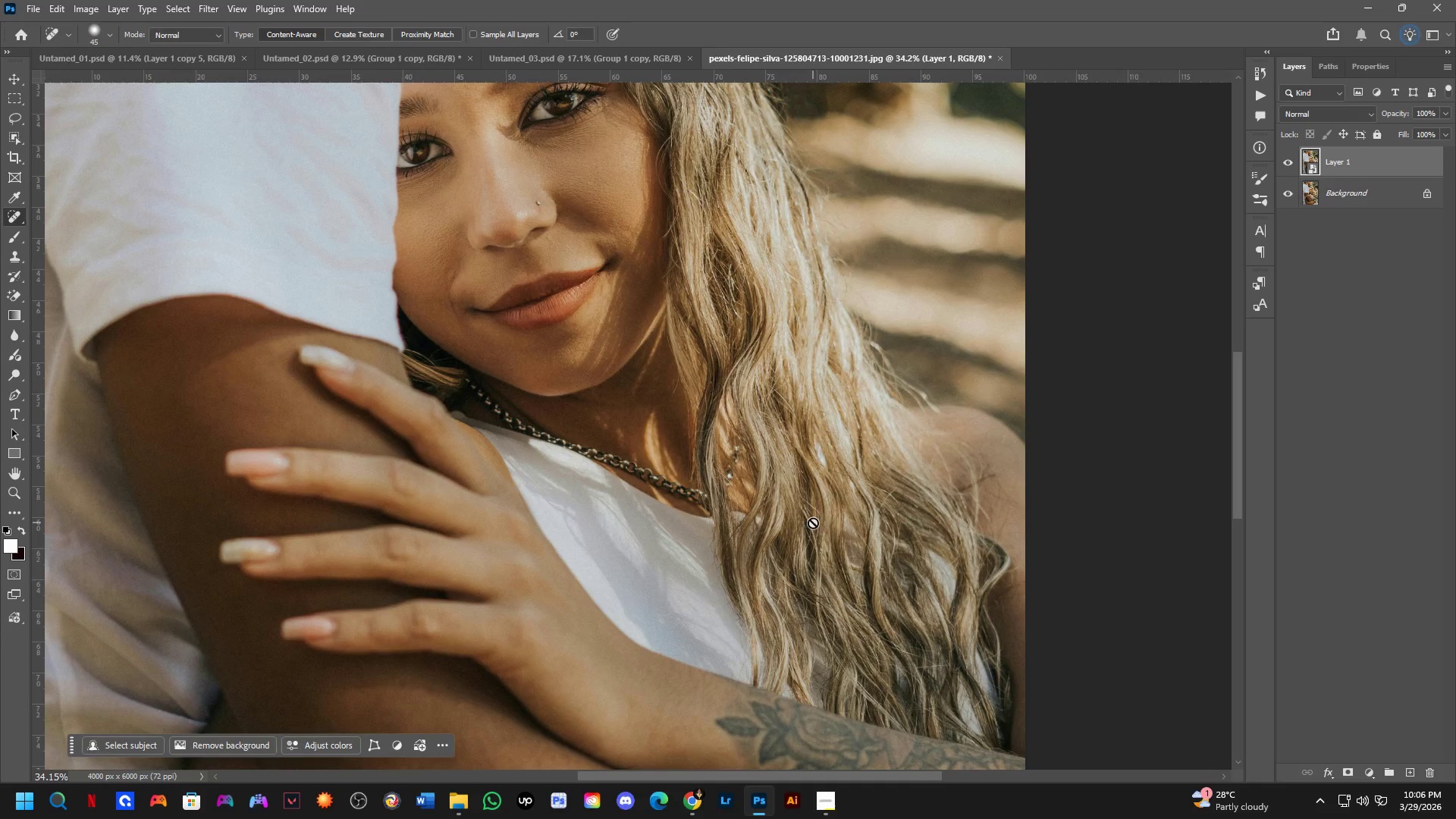 
key(Control+Shift+A)
 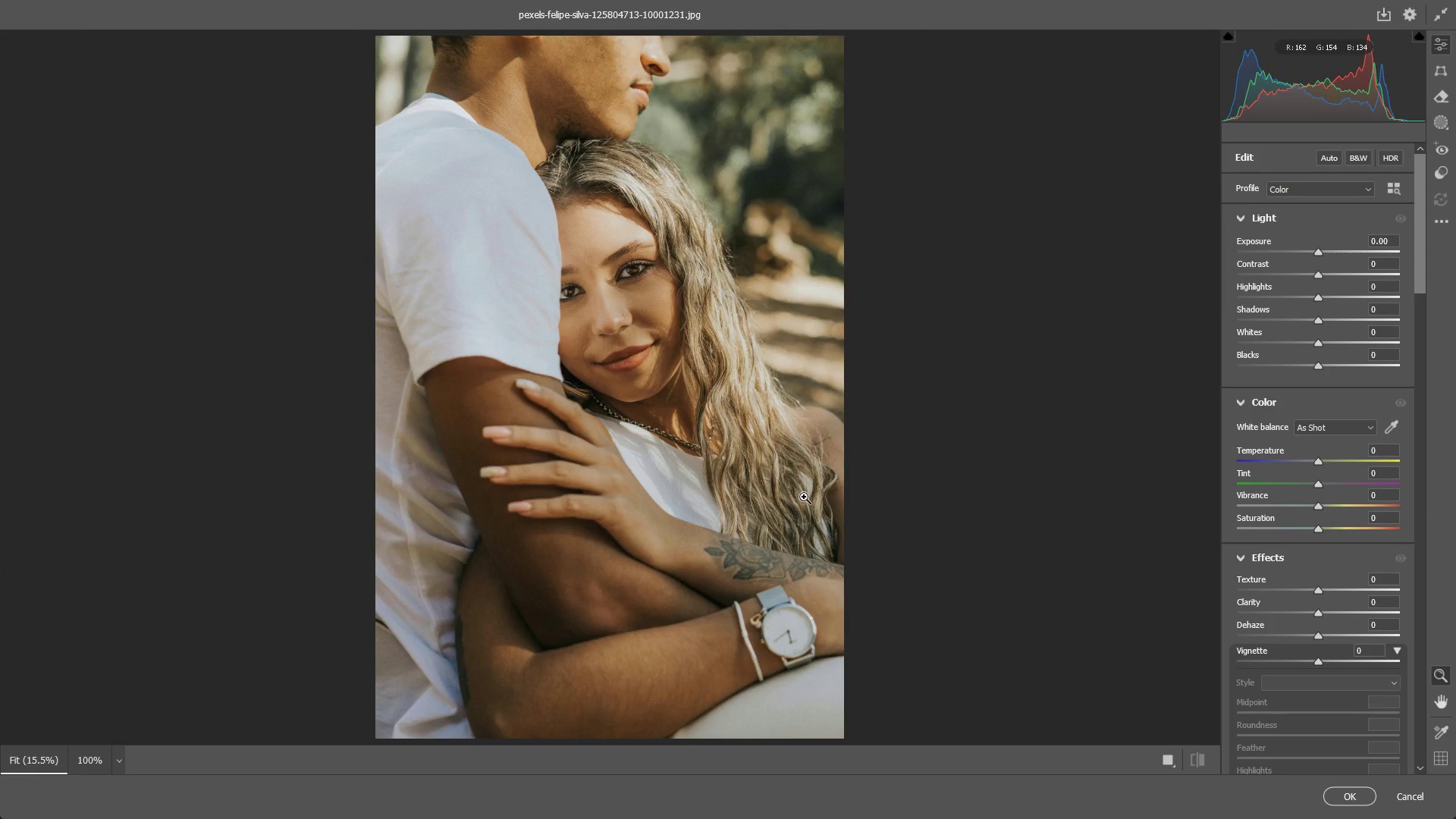 
left_click_drag(start_coordinate=[640, 239], to_coordinate=[777, 253])
 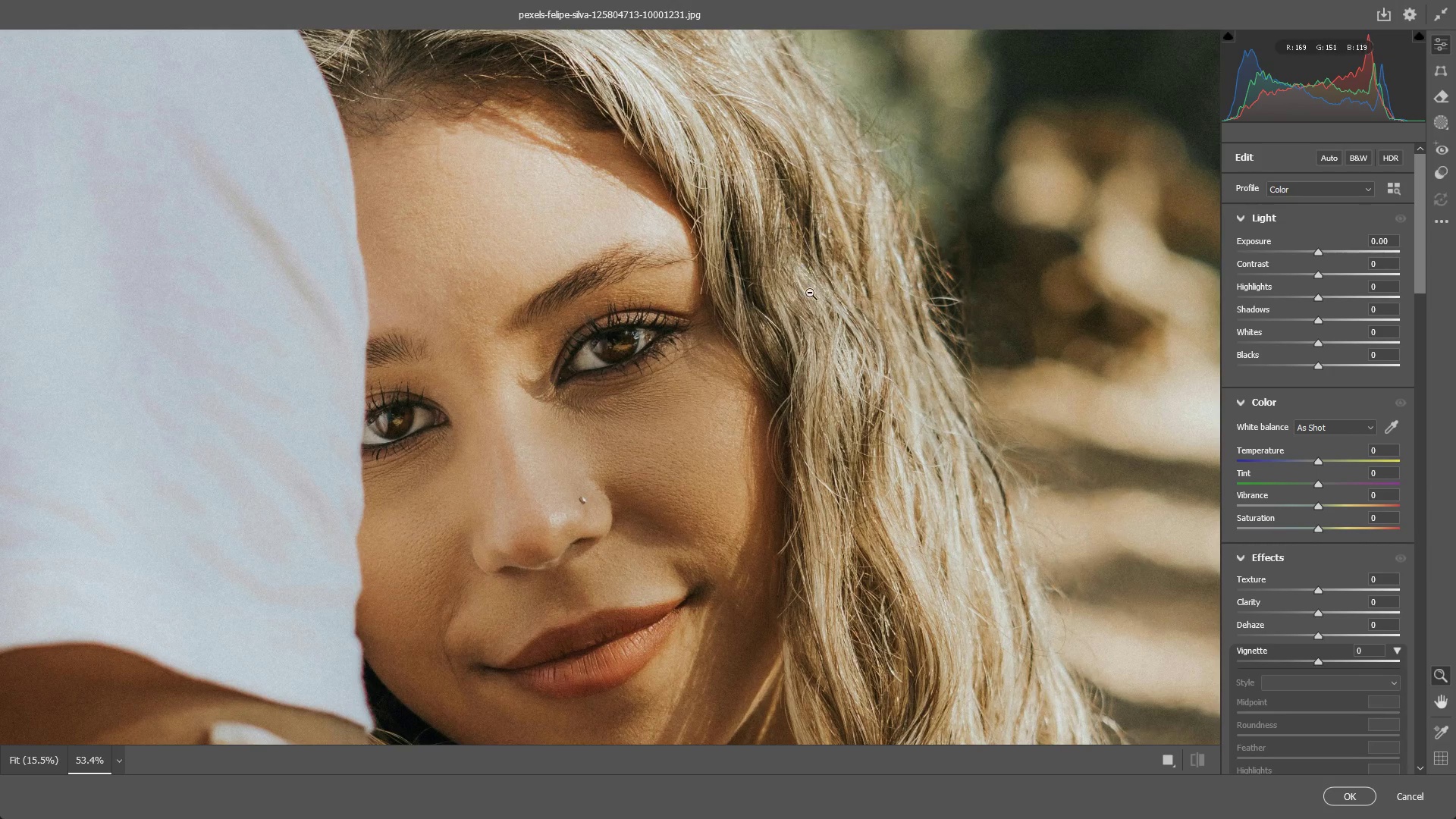 
left_click_drag(start_coordinate=[810, 293], to_coordinate=[791, 305])
 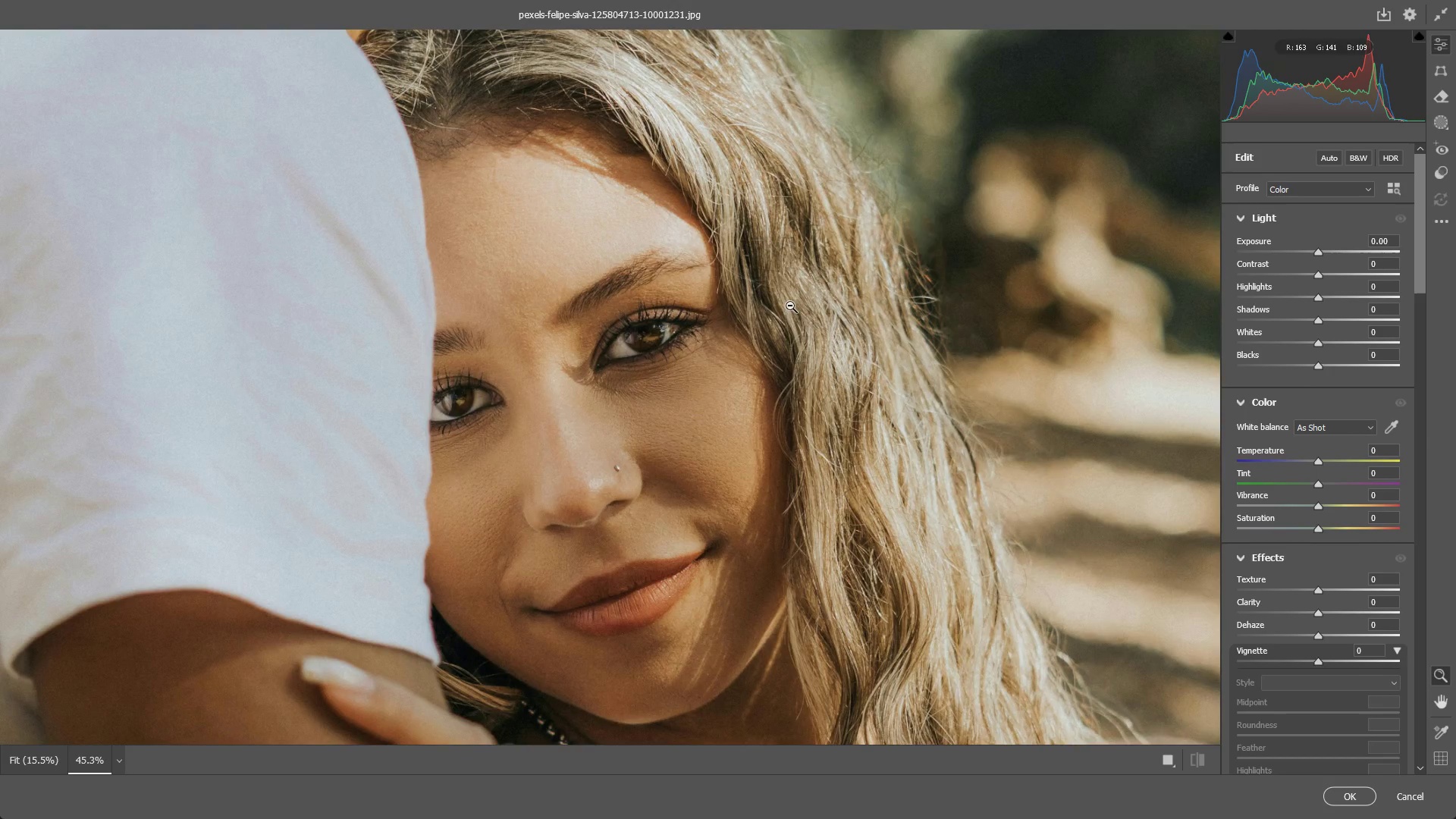 
hold_key(key=Space, duration=0.5)
 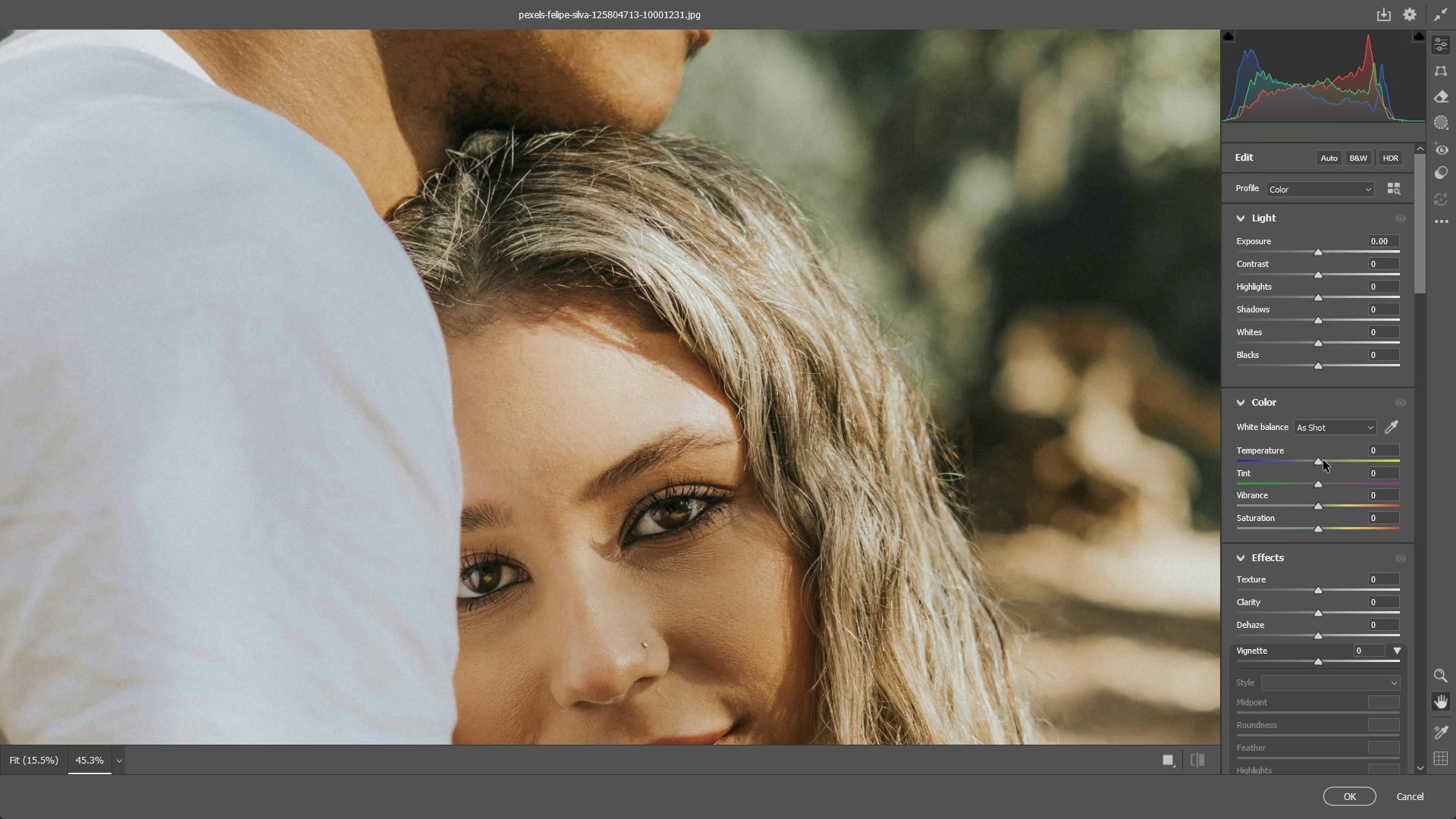 
left_click_drag(start_coordinate=[789, 265], to_coordinate=[817, 441])
 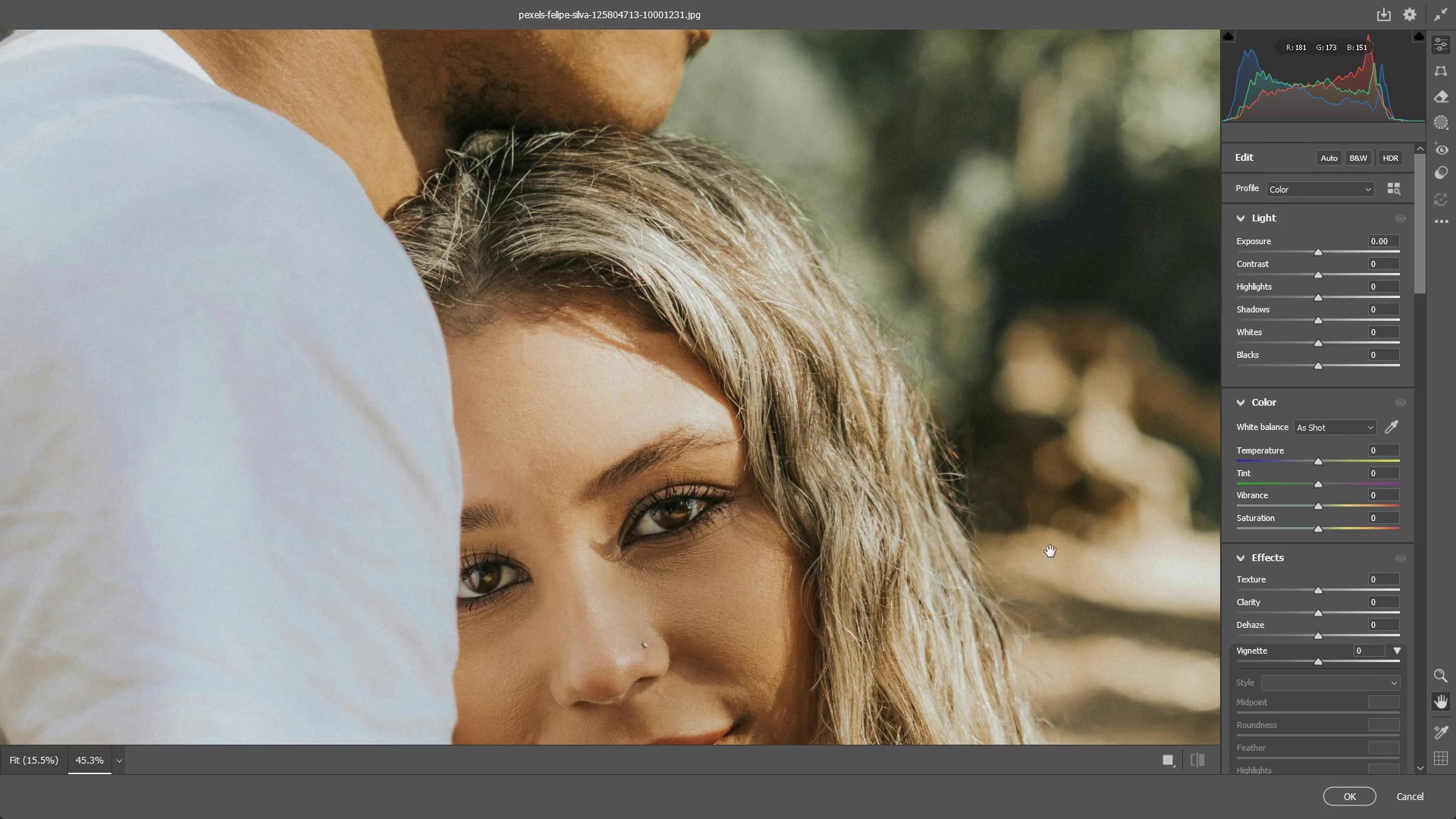 
hold_key(key=Space, duration=1.56)
 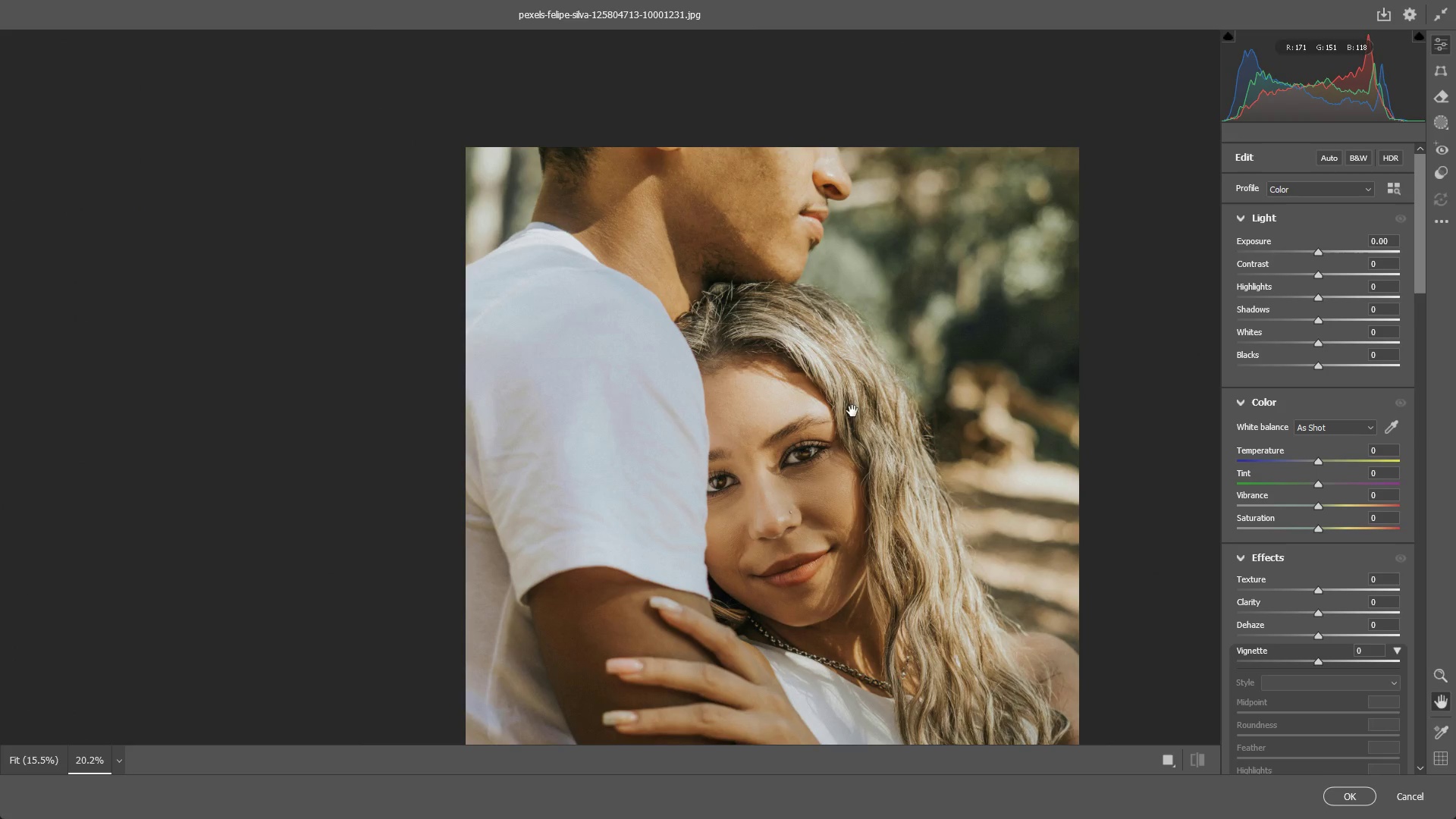 
left_click_drag(start_coordinate=[912, 417], to_coordinate=[822, 408])
 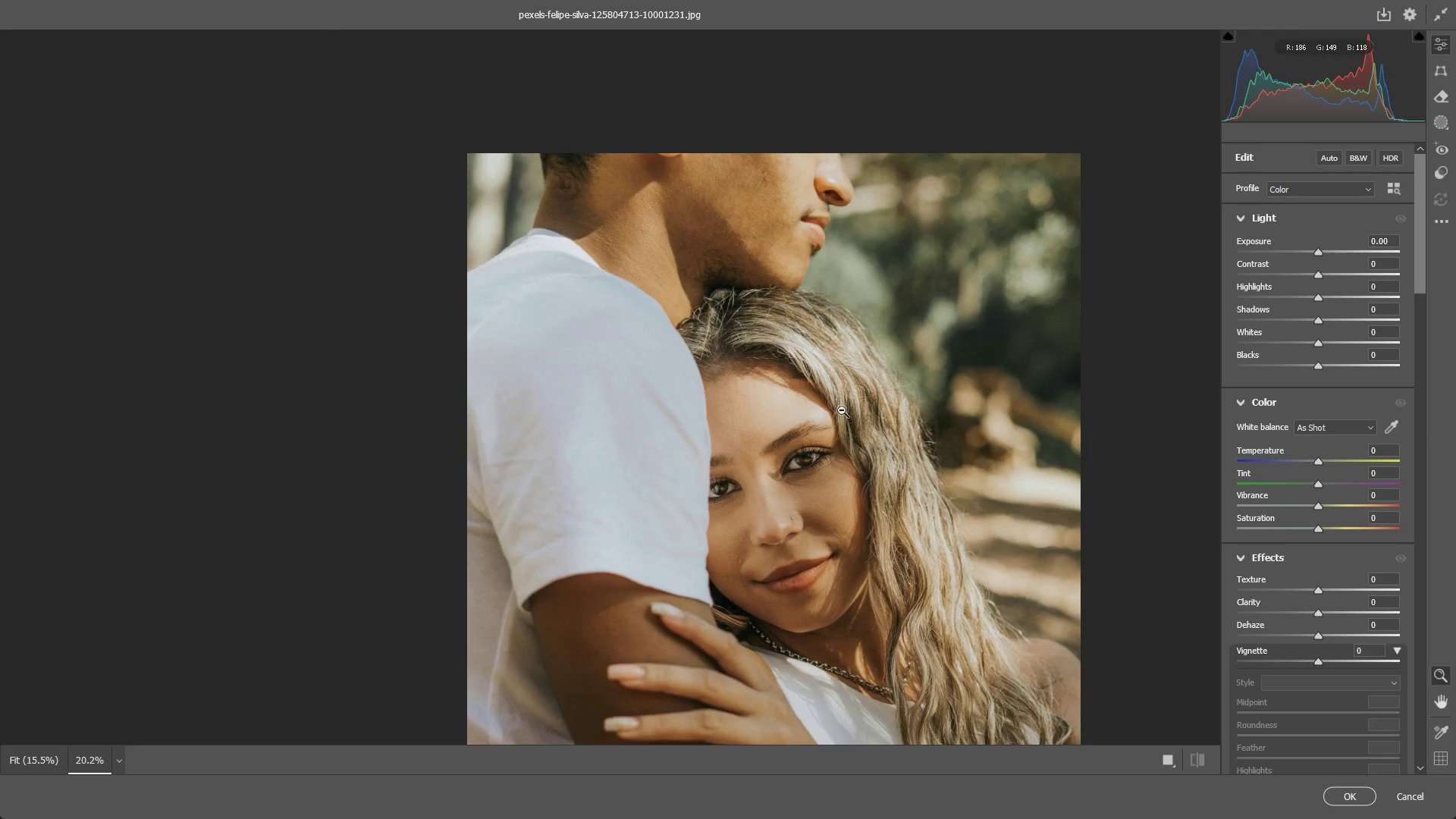 
hold_key(key=Space, duration=0.55)
 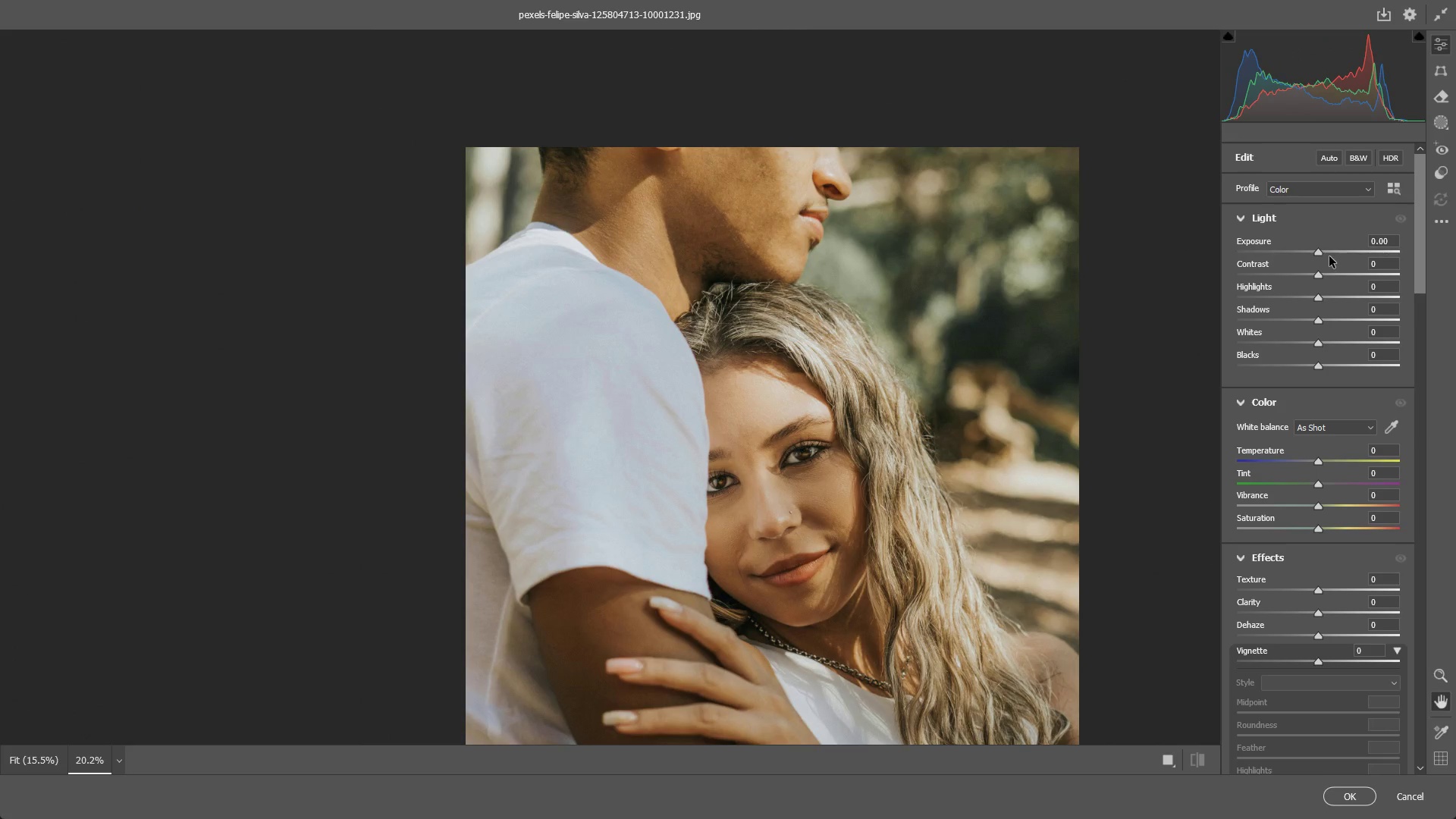 
left_click_drag(start_coordinate=[843, 413], to_coordinate=[841, 407])
 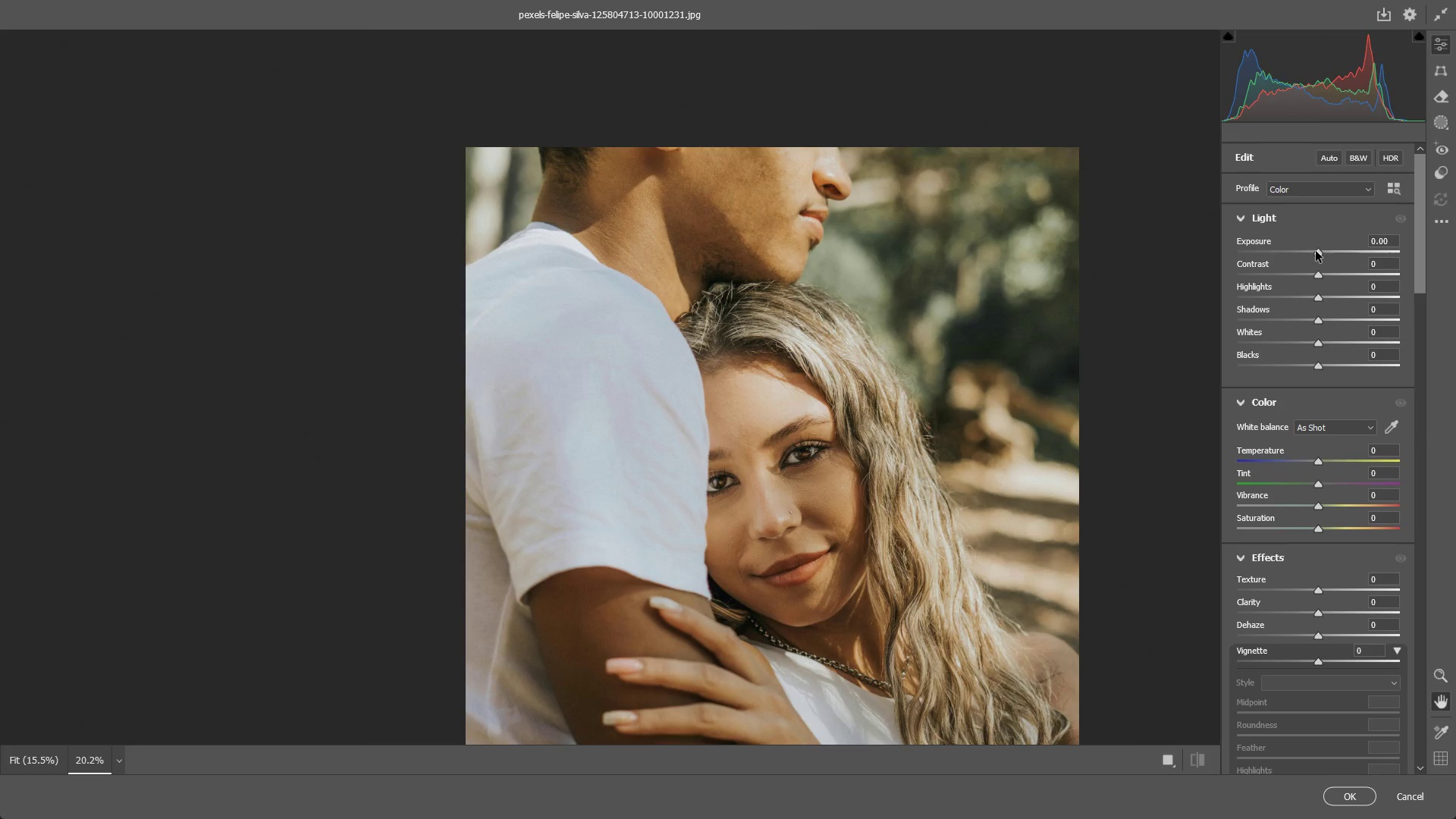 
left_click_drag(start_coordinate=[1316, 251], to_coordinate=[1321, 252])
 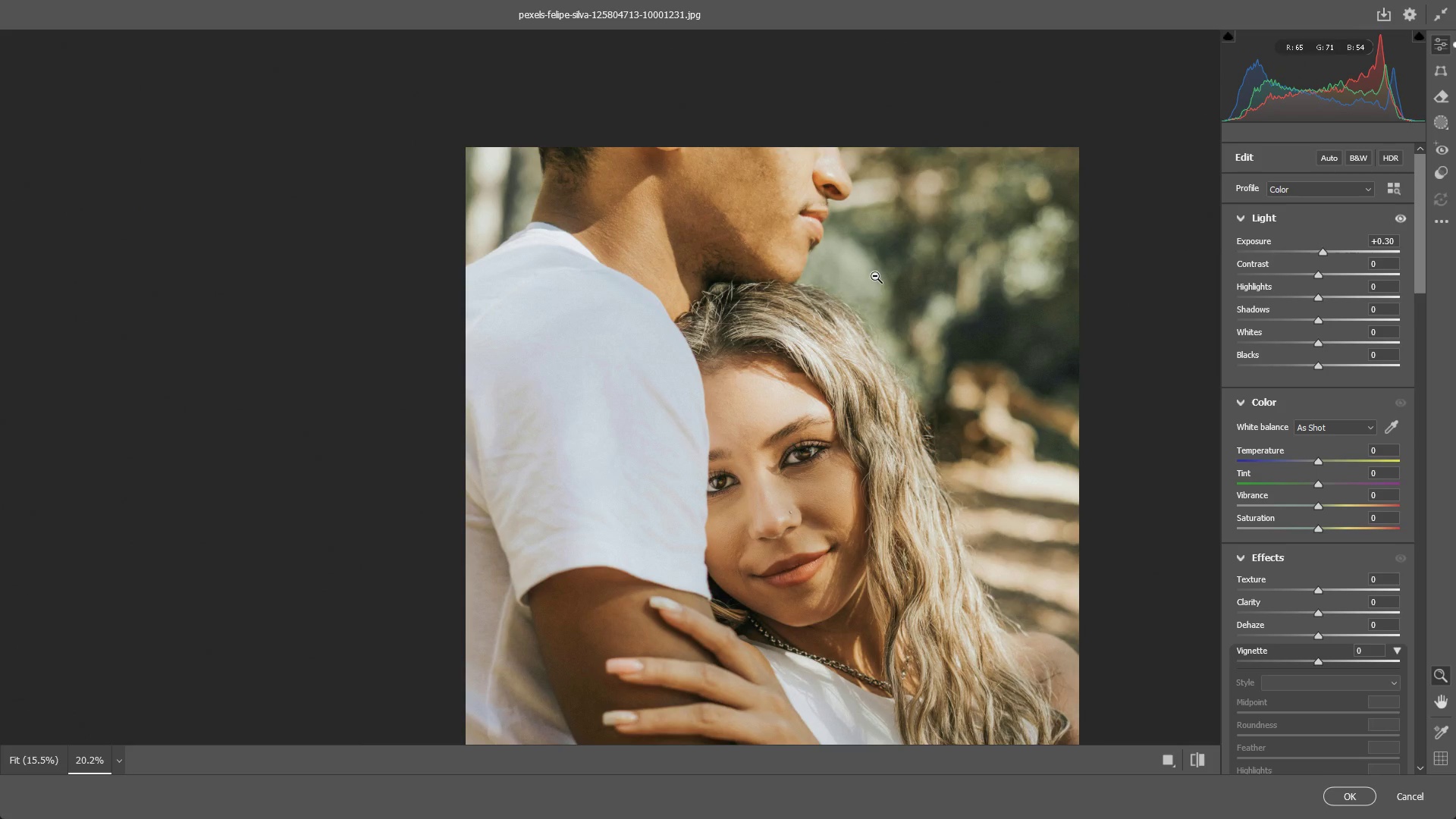 
left_click_drag(start_coordinate=[792, 255], to_coordinate=[807, 287])
 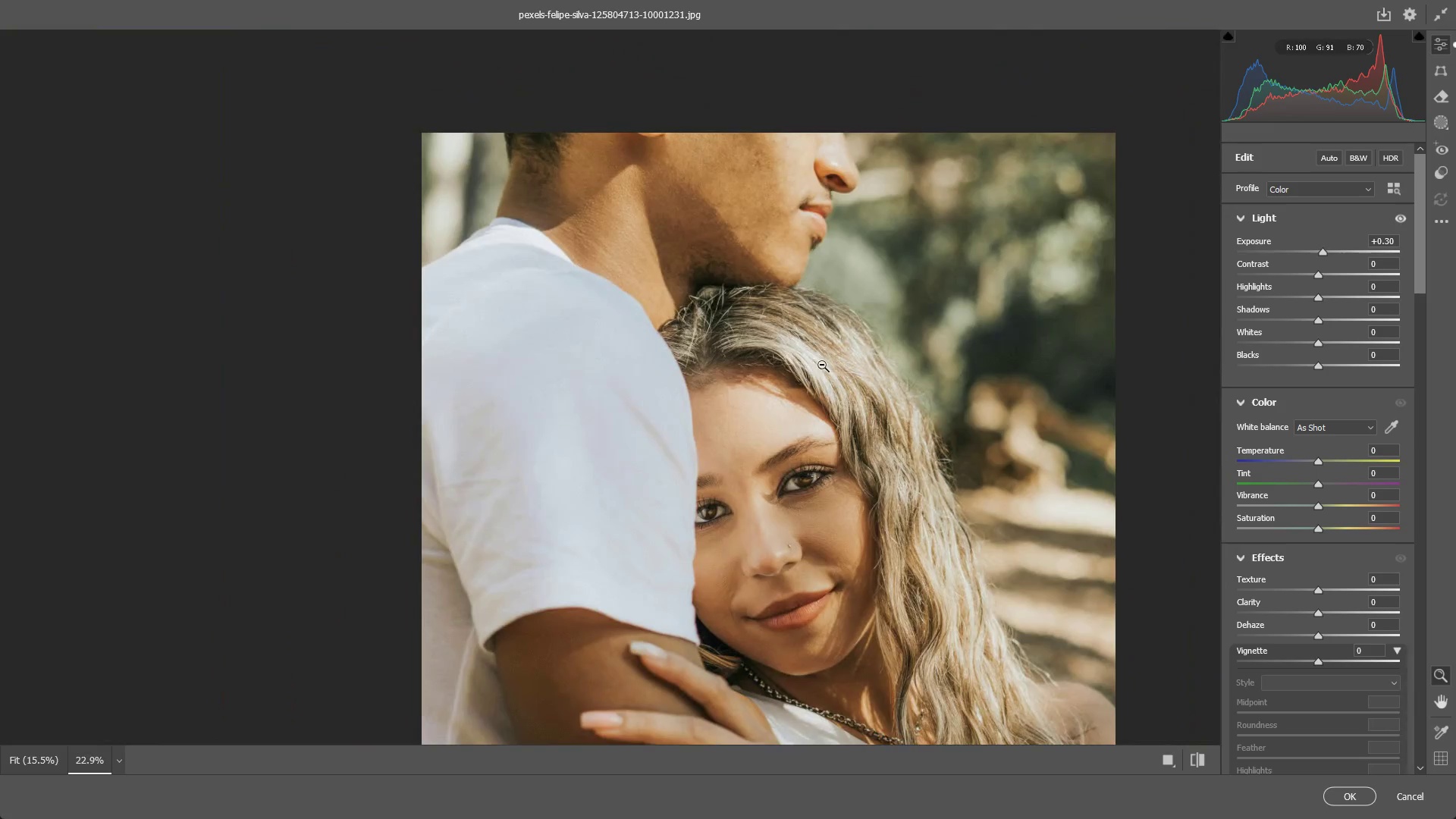 
hold_key(key=Space, duration=0.55)
 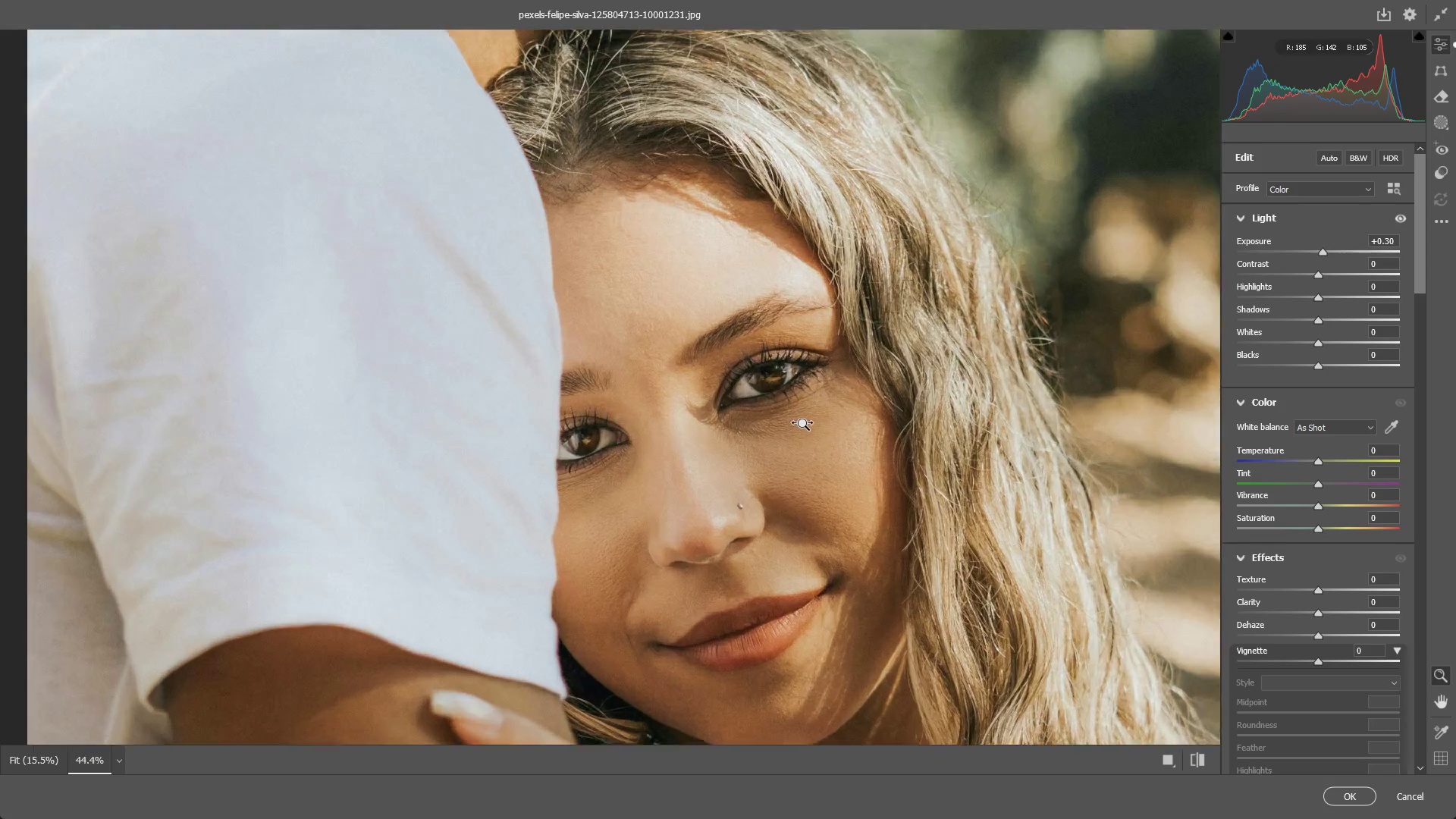 
left_click_drag(start_coordinate=[800, 405], to_coordinate=[745, 334])
 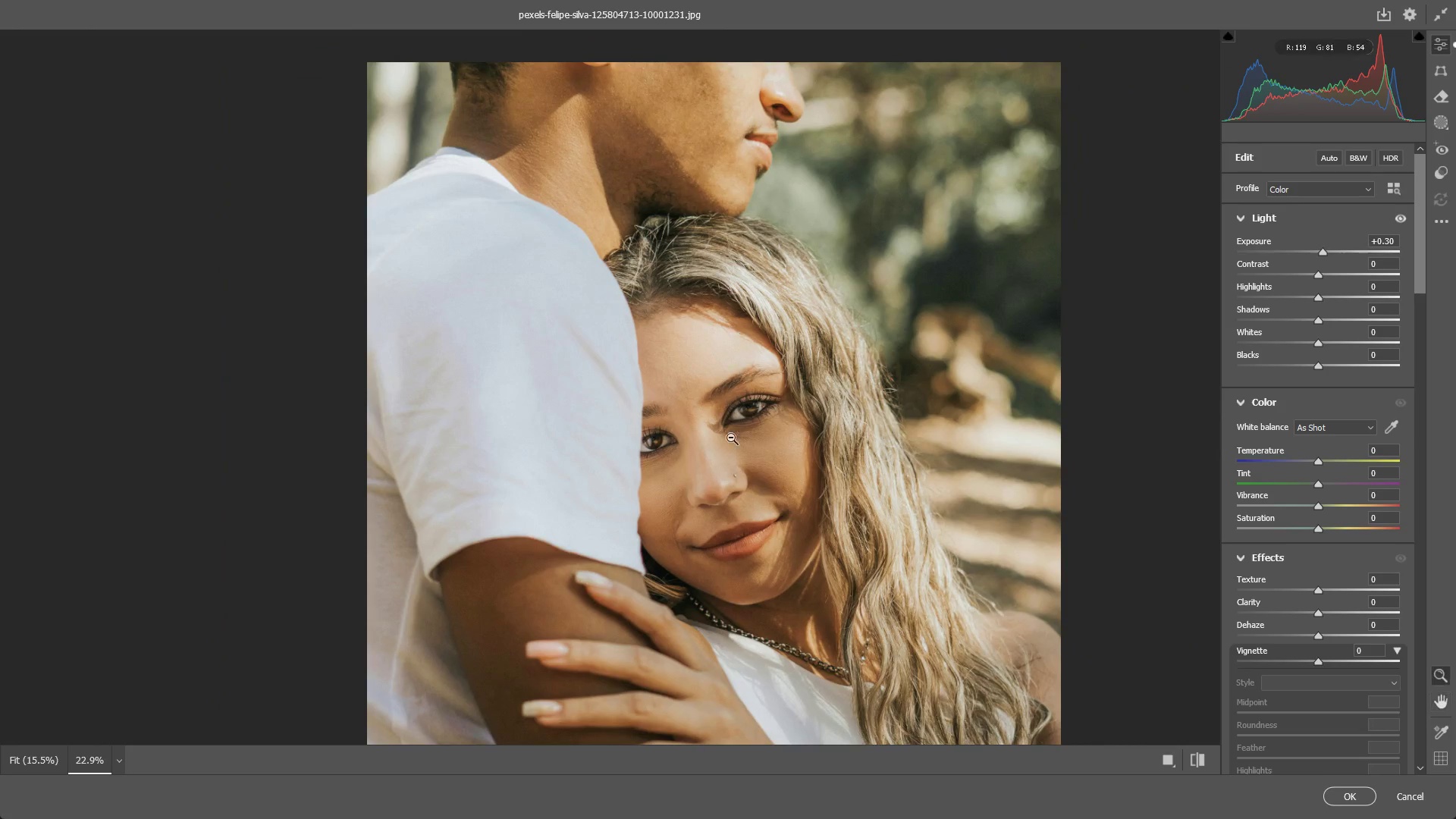 
left_click_drag(start_coordinate=[730, 443], to_coordinate=[750, 404])
 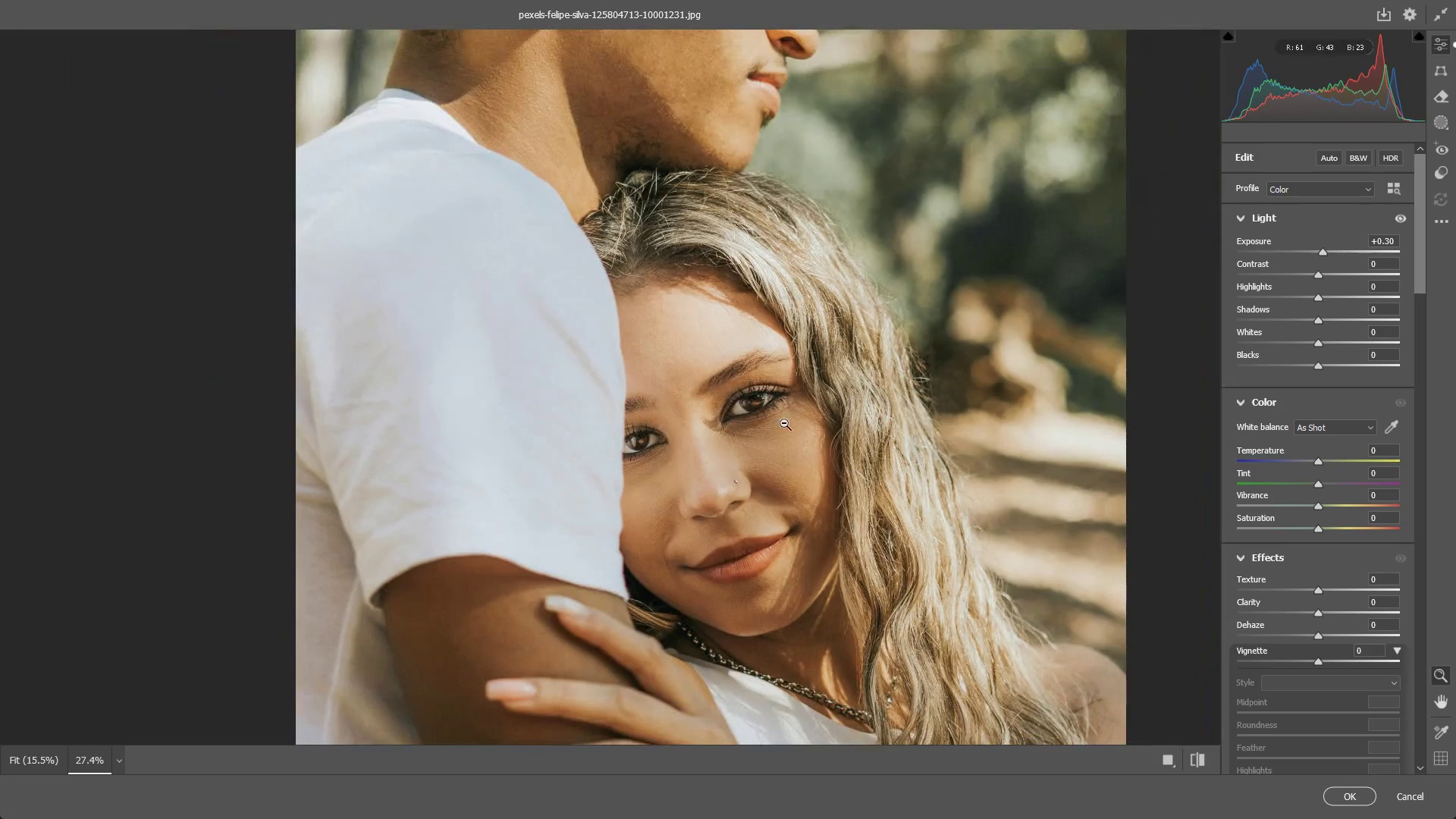 
hold_key(key=Space, duration=0.48)
 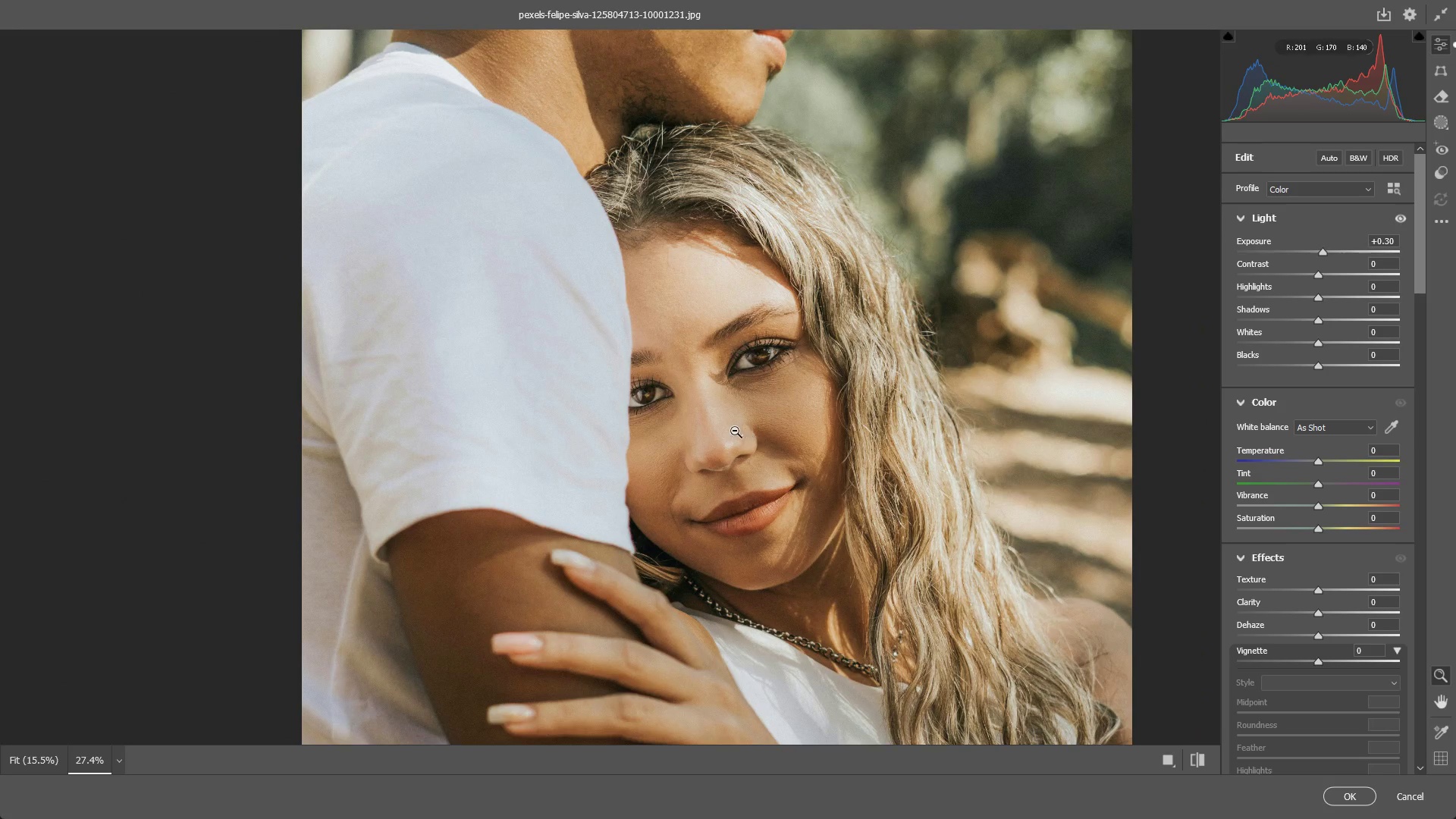 
left_click_drag(start_coordinate=[806, 435], to_coordinate=[812, 388])
 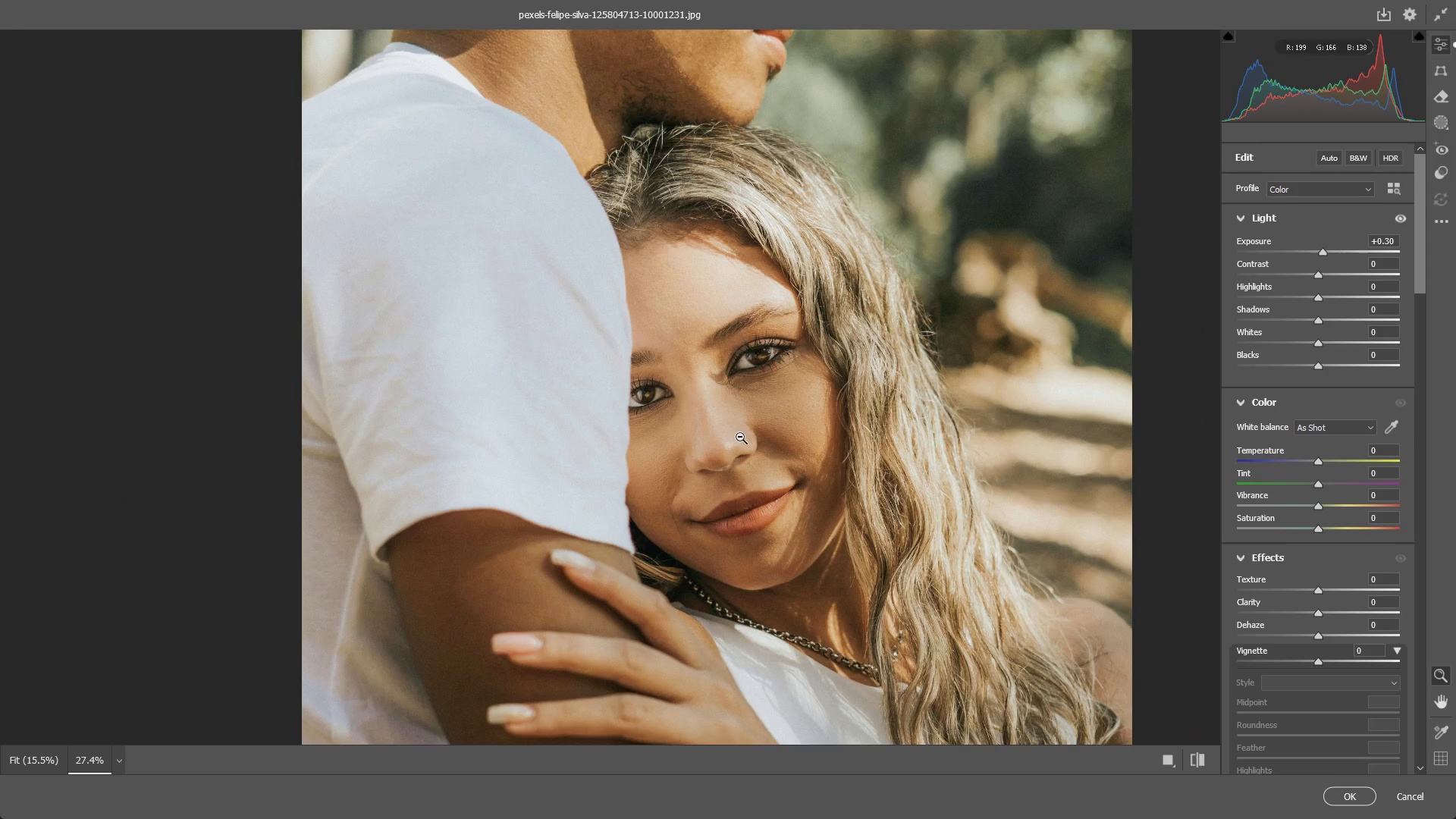 
left_click_drag(start_coordinate=[741, 437], to_coordinate=[683, 425])
 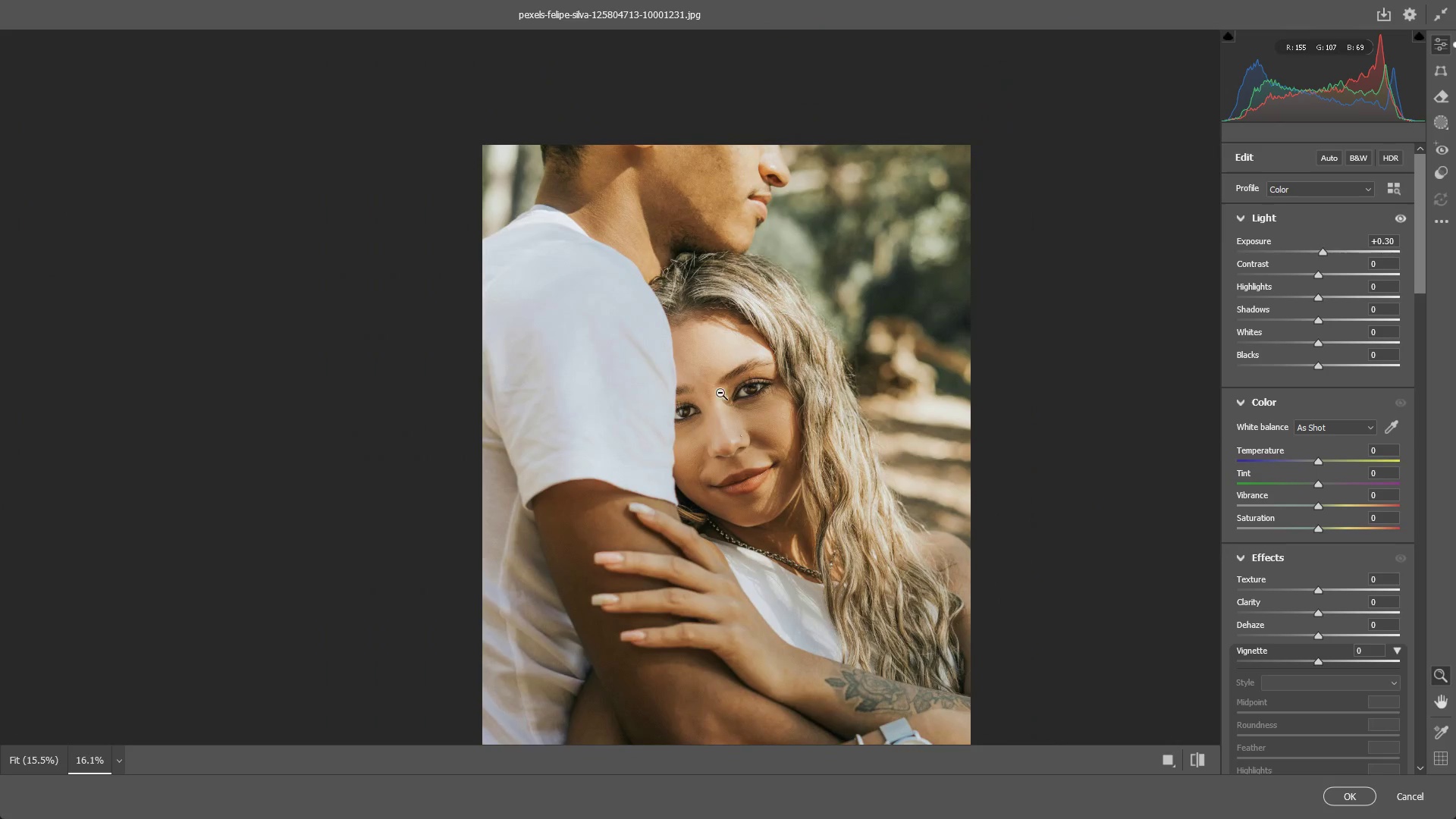 
hold_key(key=Space, duration=0.52)
 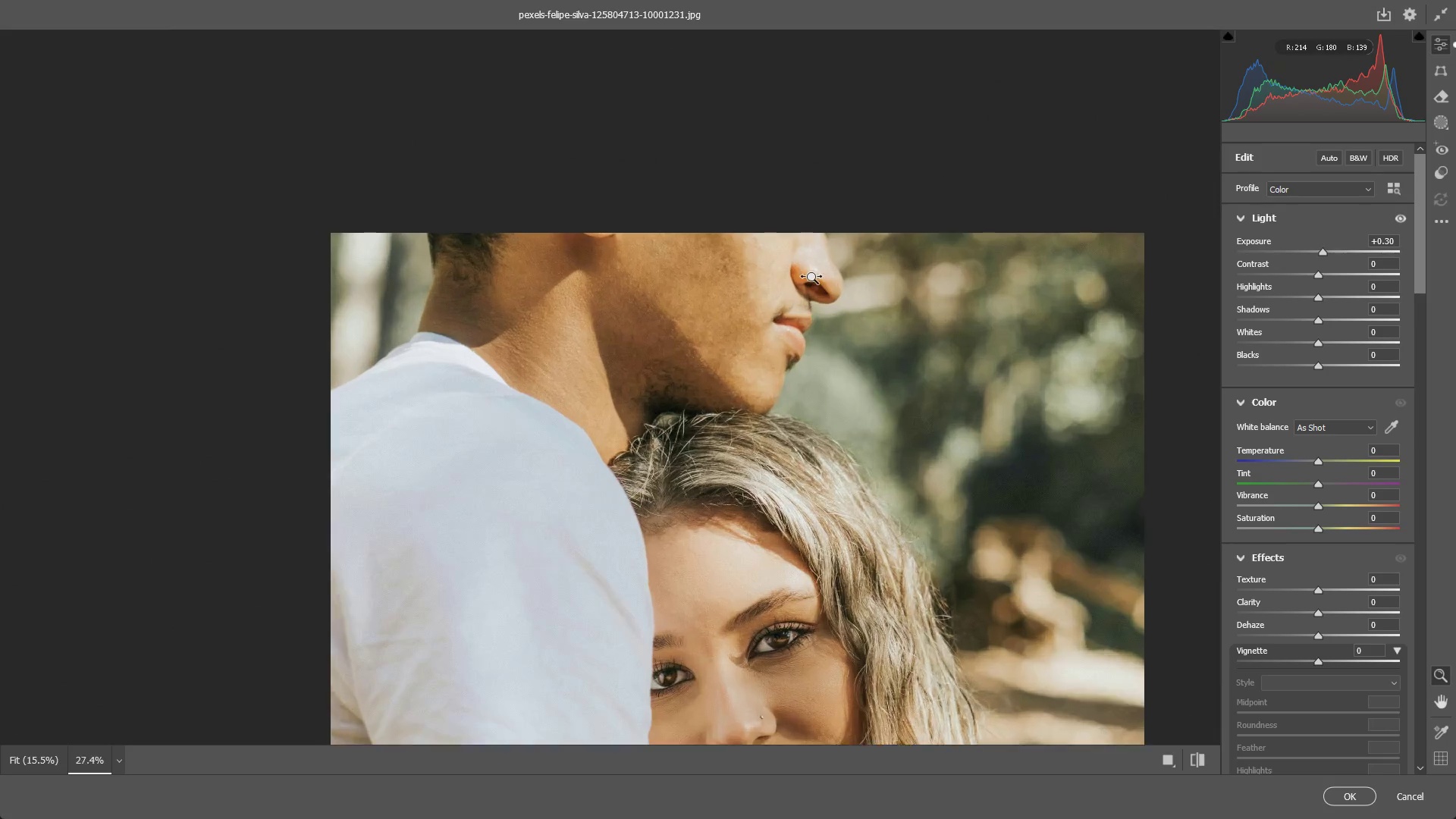 
left_click_drag(start_coordinate=[770, 381], to_coordinate=[787, 481])
 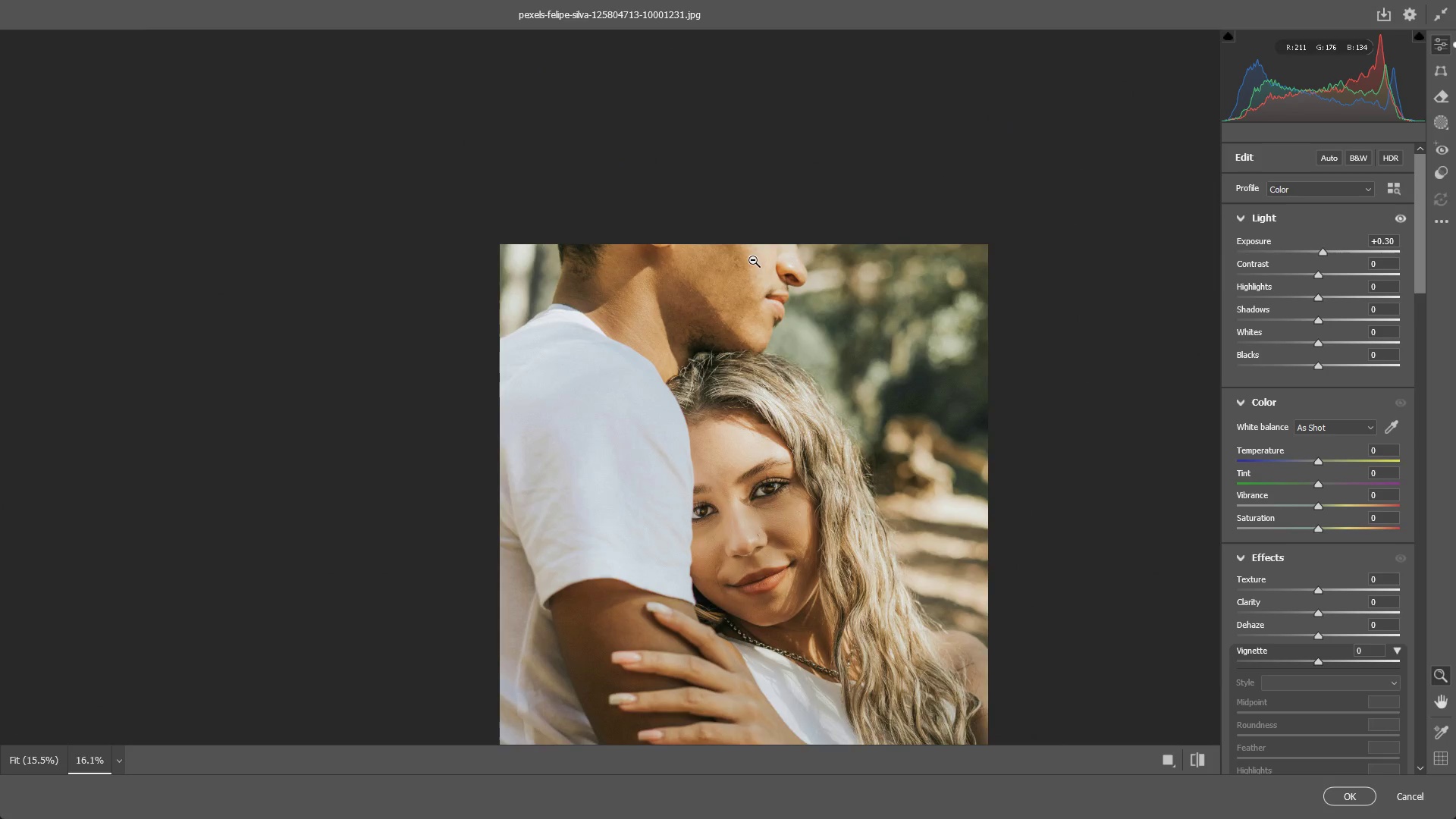 
left_click_drag(start_coordinate=[753, 260], to_coordinate=[815, 278])
 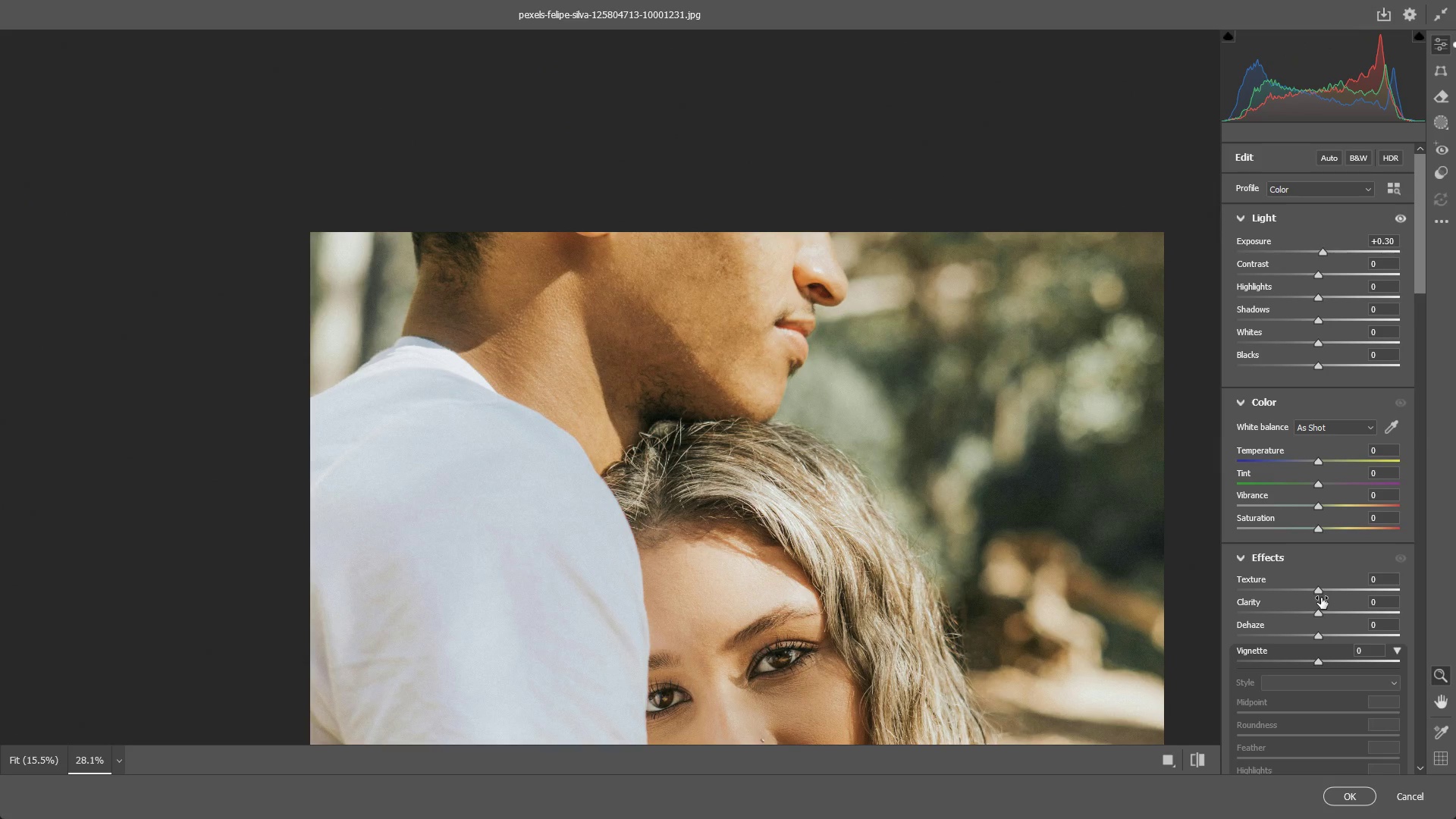 
left_click_drag(start_coordinate=[1322, 588], to_coordinate=[1338, 582])
 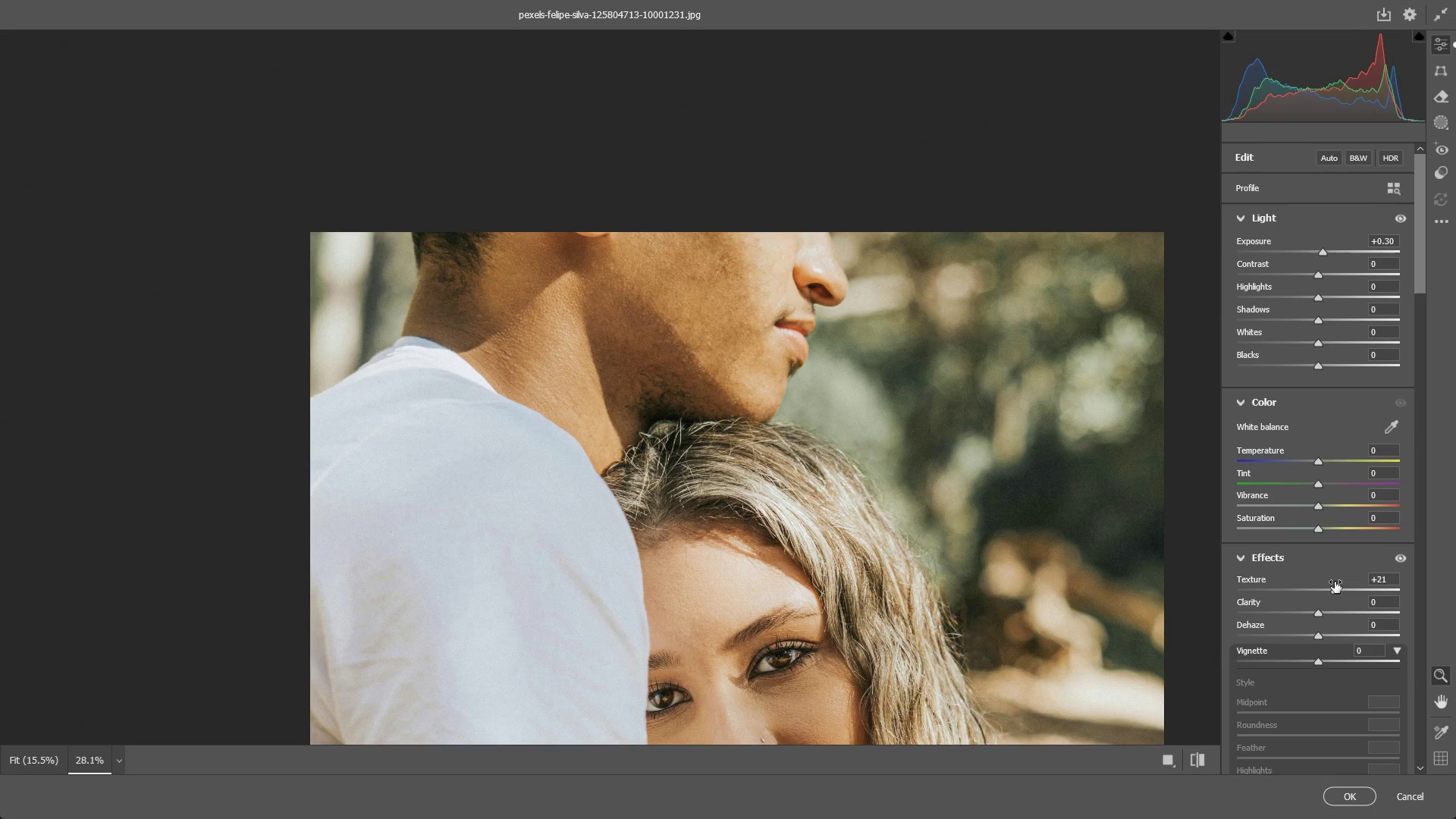 
key(Control+ControlLeft)
 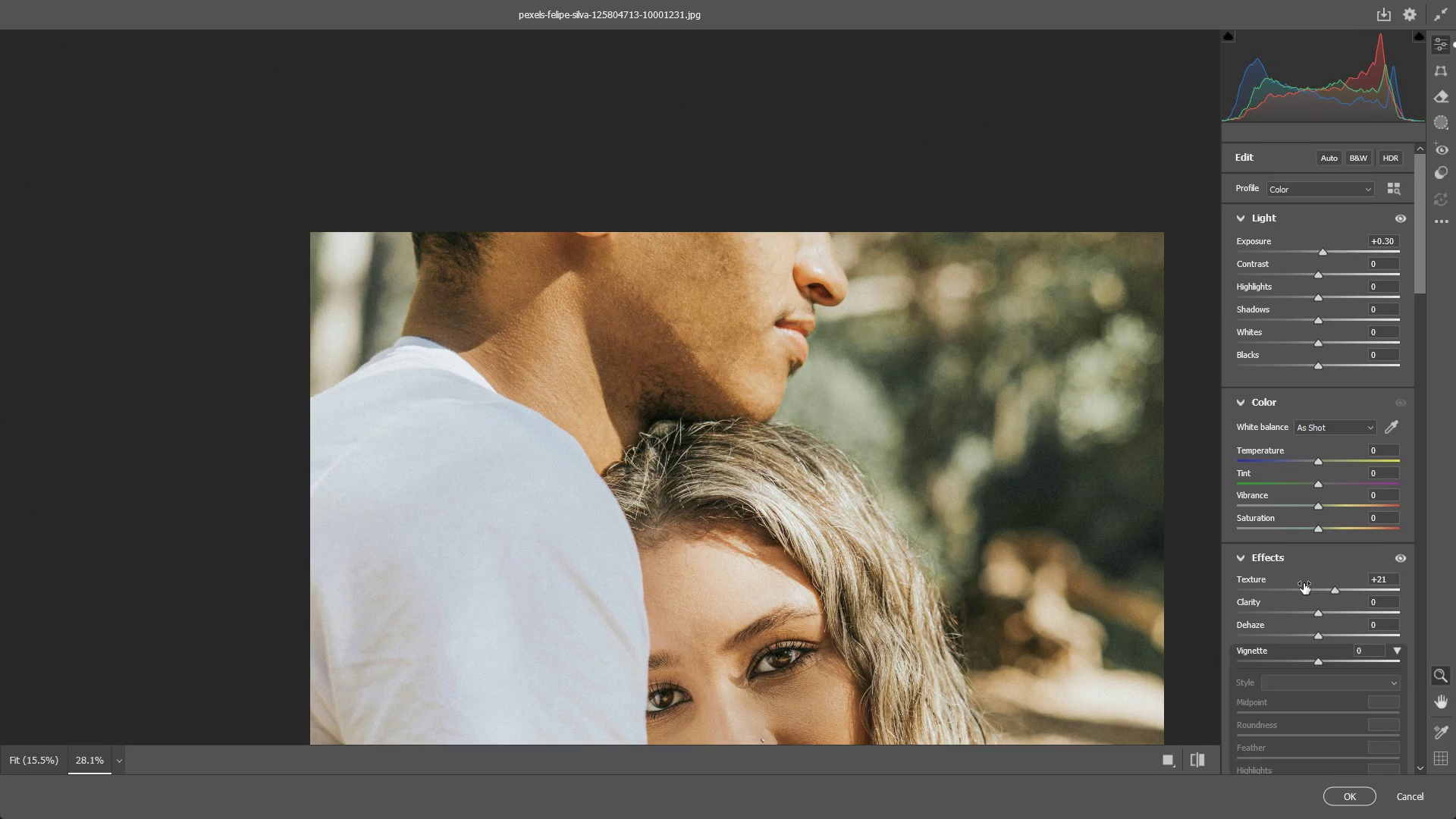 
key(Control+Z)
 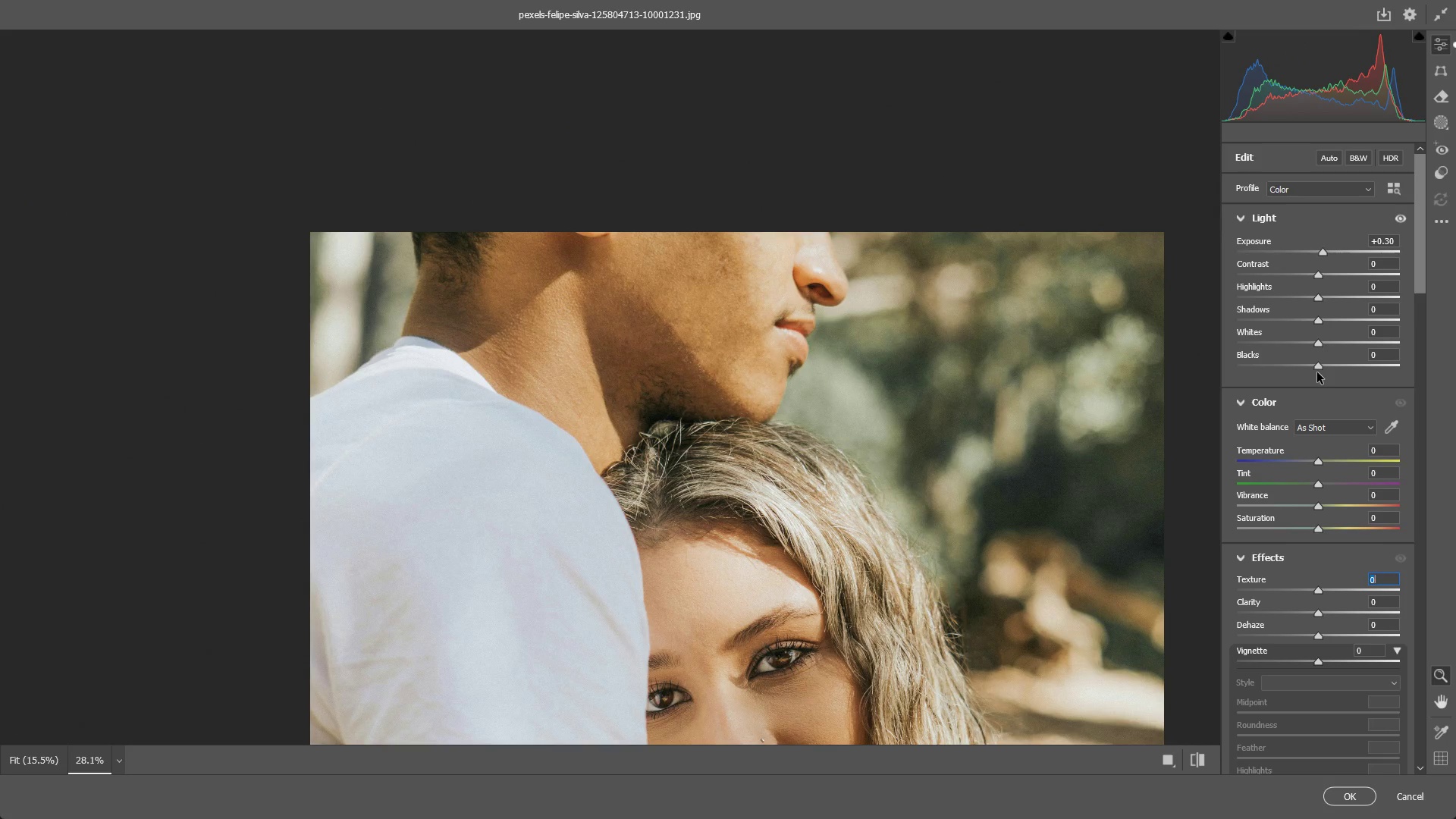 
left_click_drag(start_coordinate=[1317, 366], to_coordinate=[1282, 367])
 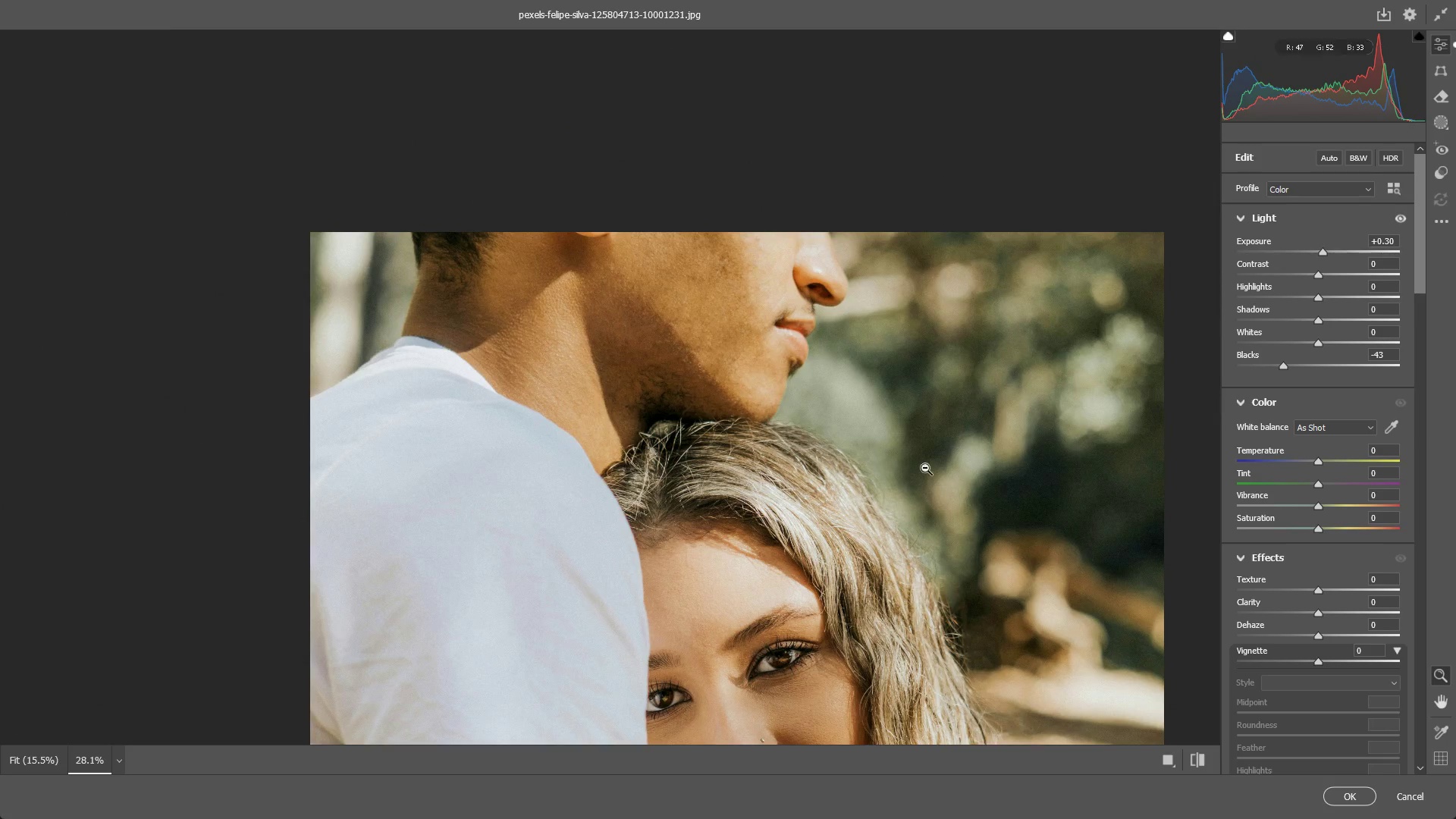 
scroll: coordinate [1317, 366], scroll_direction: up, amount: 2.0
 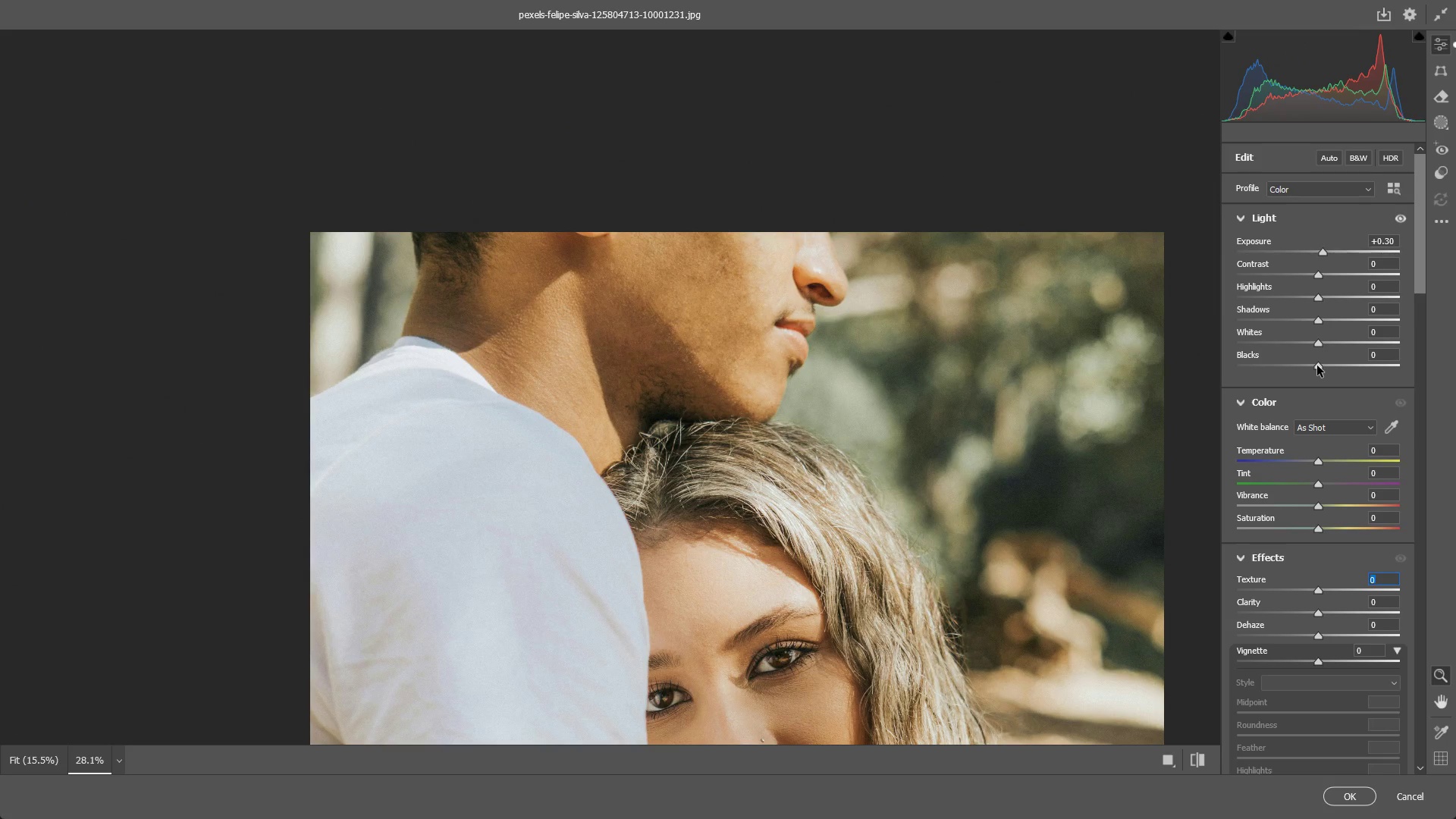 
left_click_drag(start_coordinate=[885, 469], to_coordinate=[817, 463])
 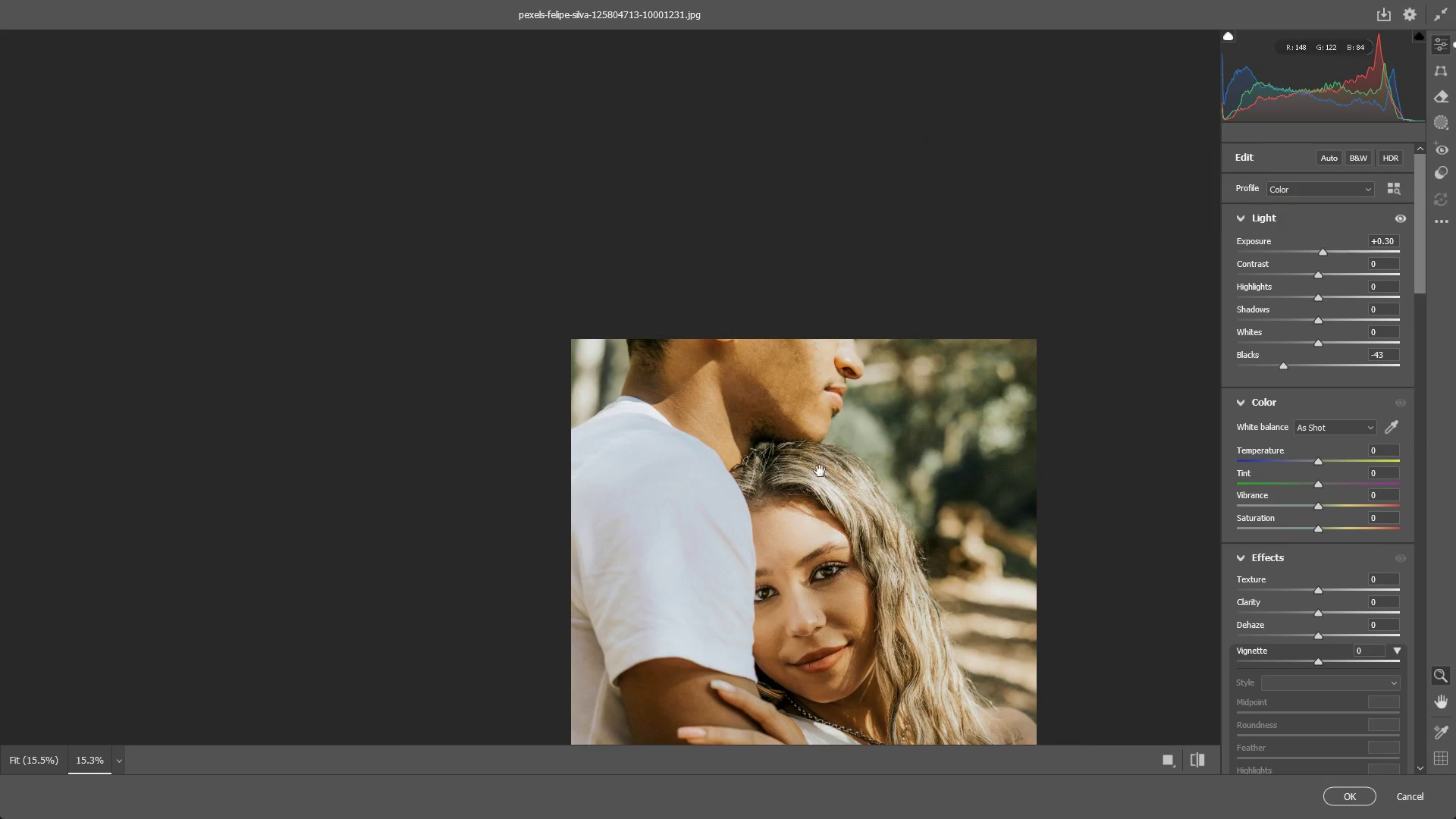 
hold_key(key=Space, duration=0.52)
 